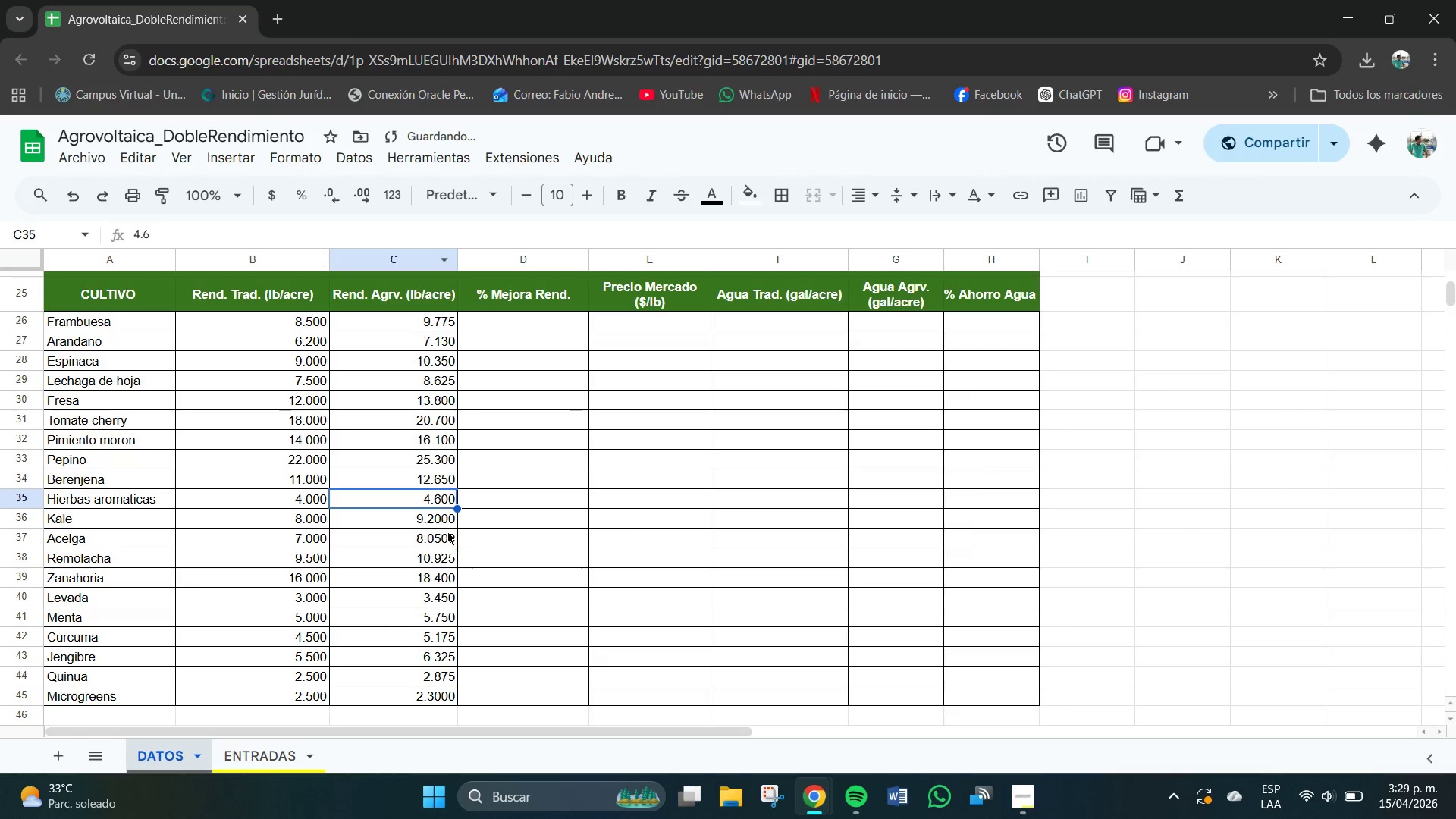 
left_click([438, 522])
 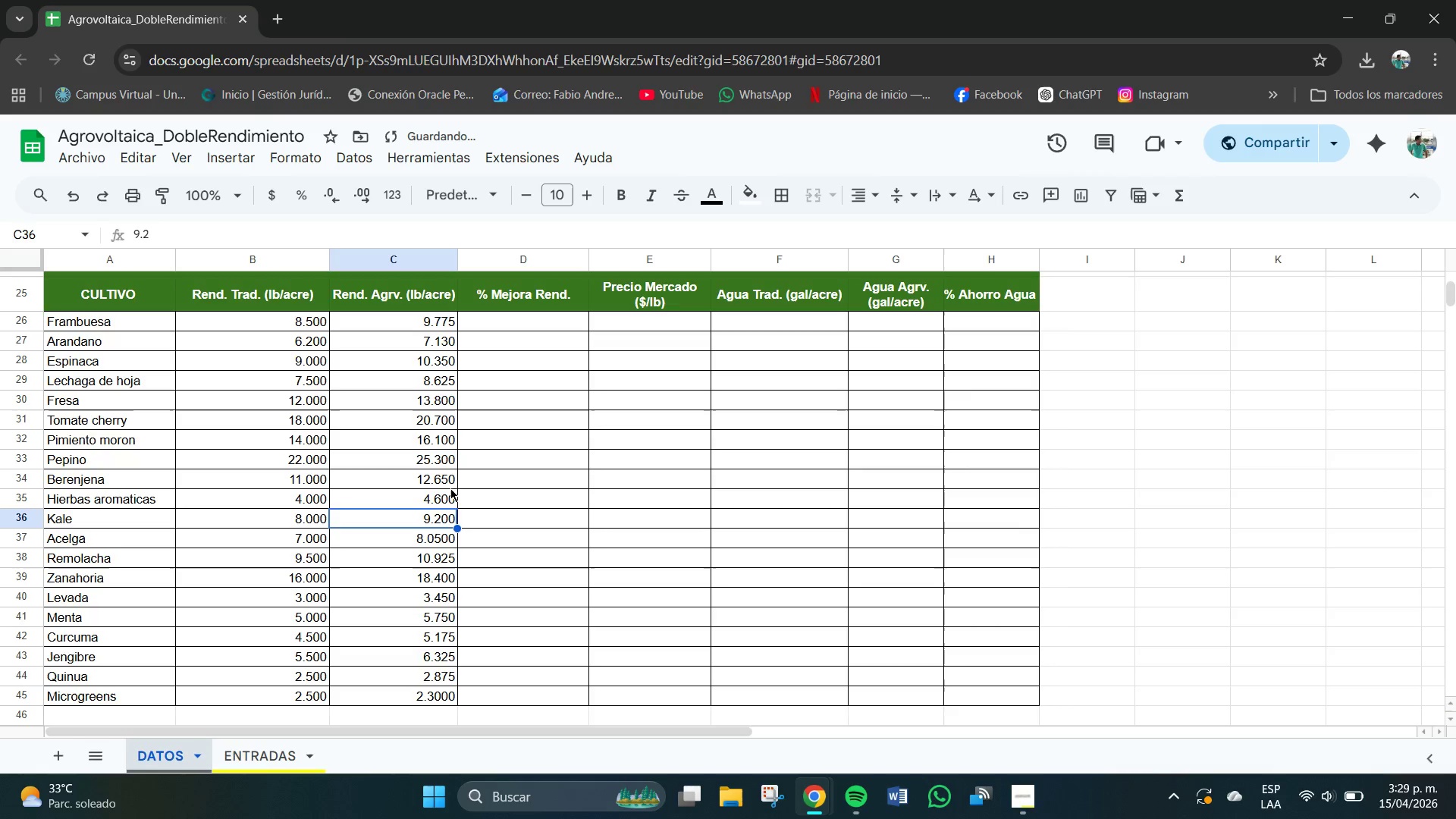 
left_click([438, 551])
 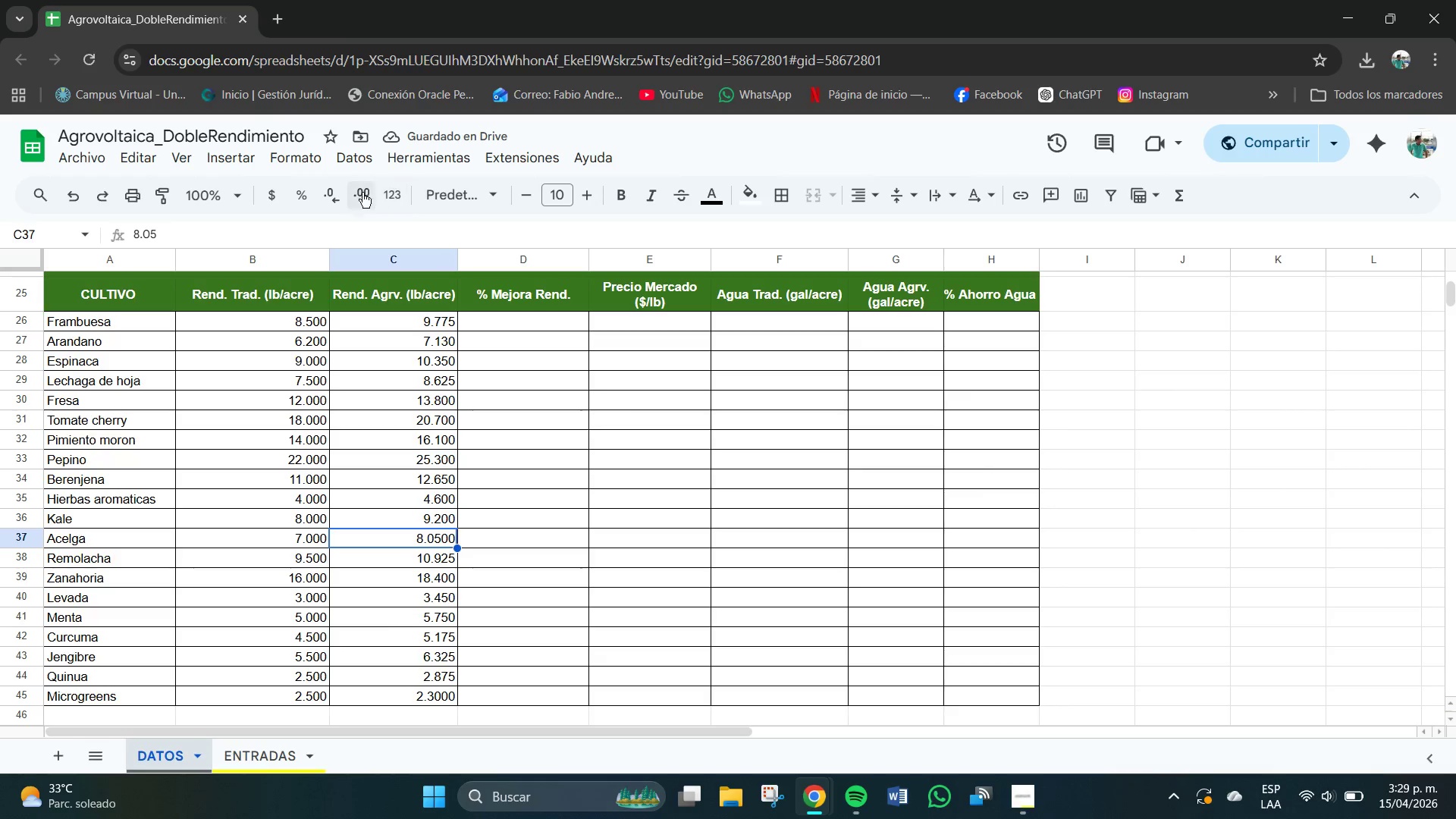 
left_click([337, 189])
 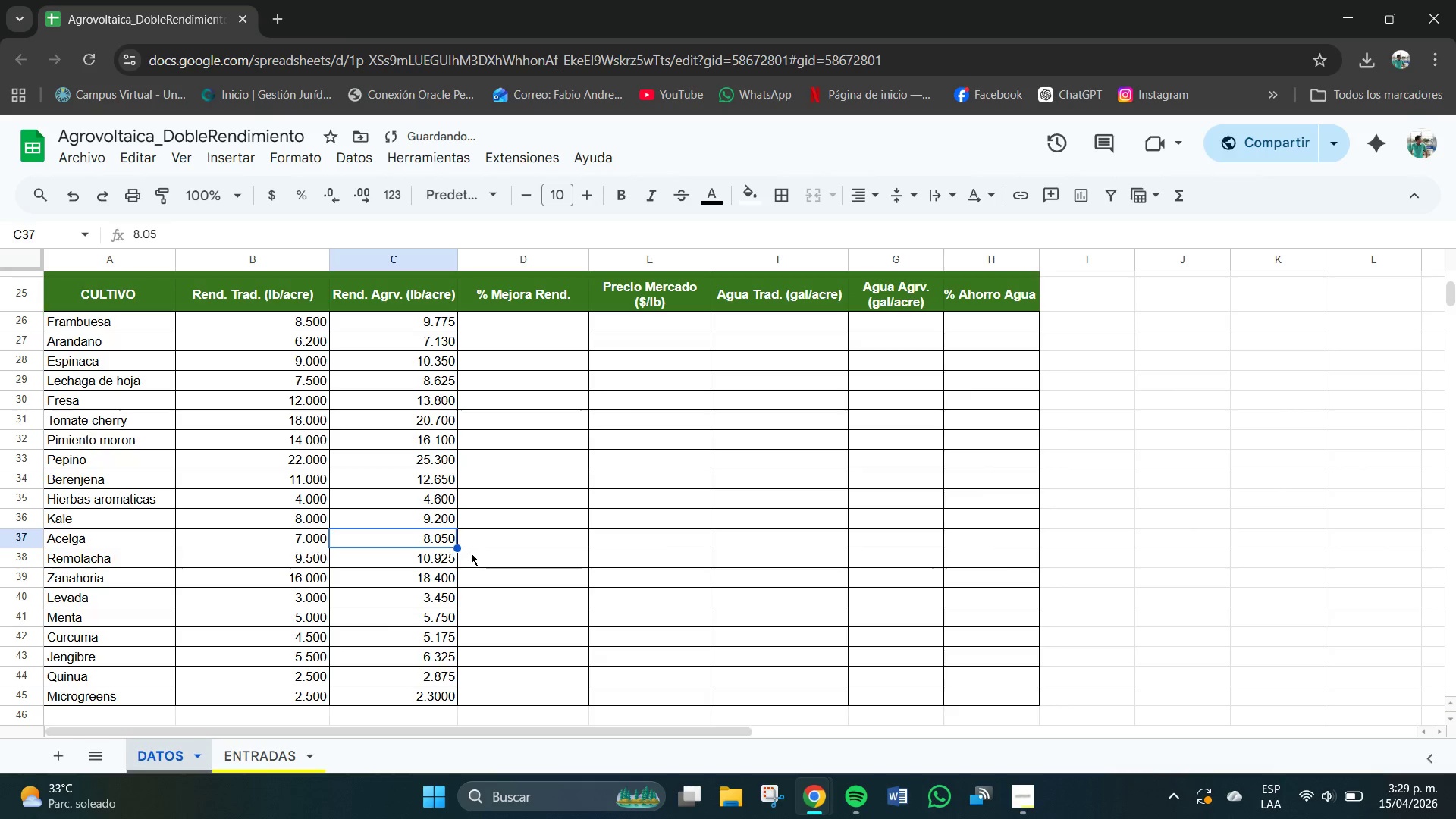 
left_click([448, 558])
 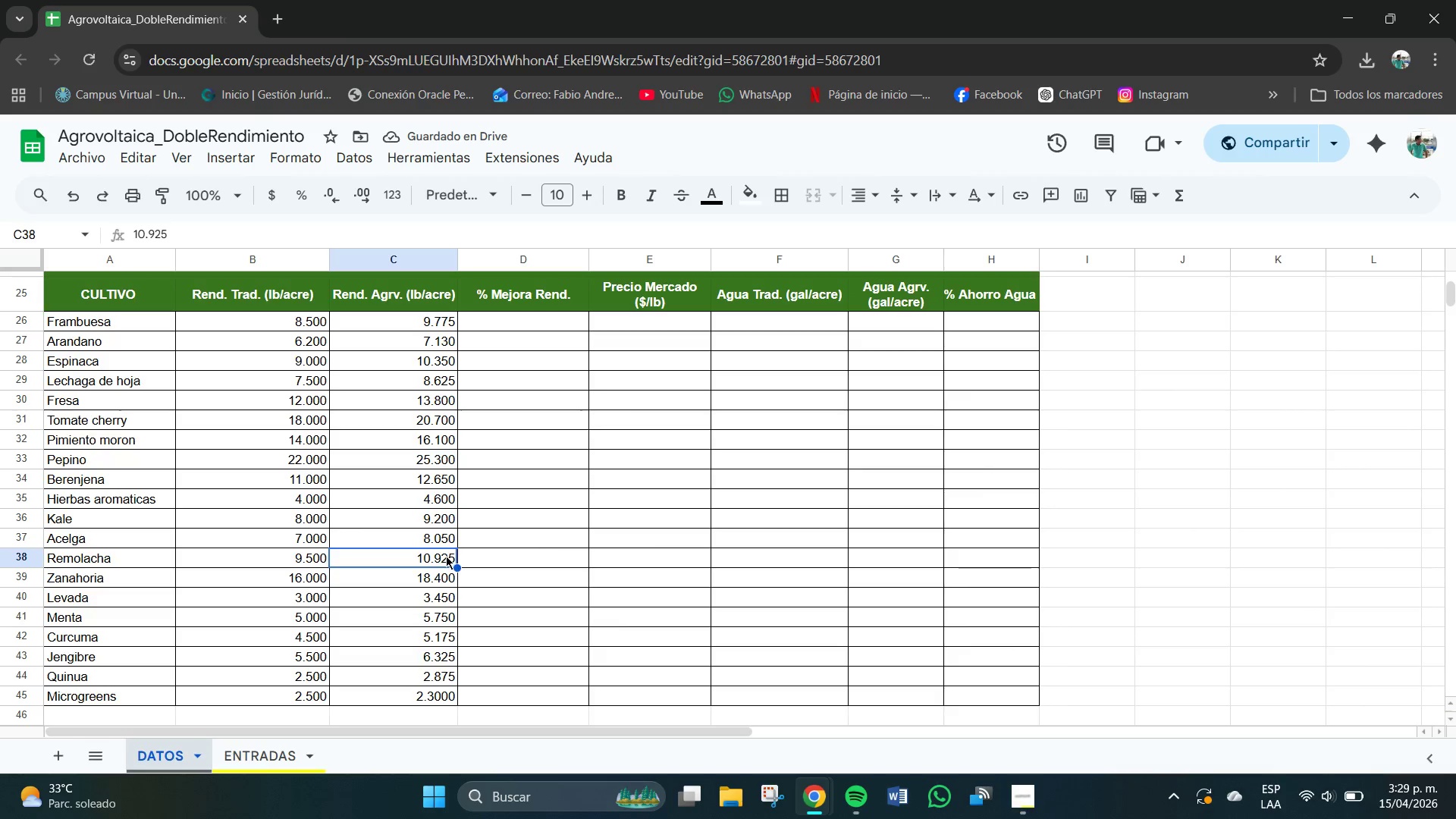 
scroll: coordinate [446, 555], scroll_direction: down, amount: 2.0
 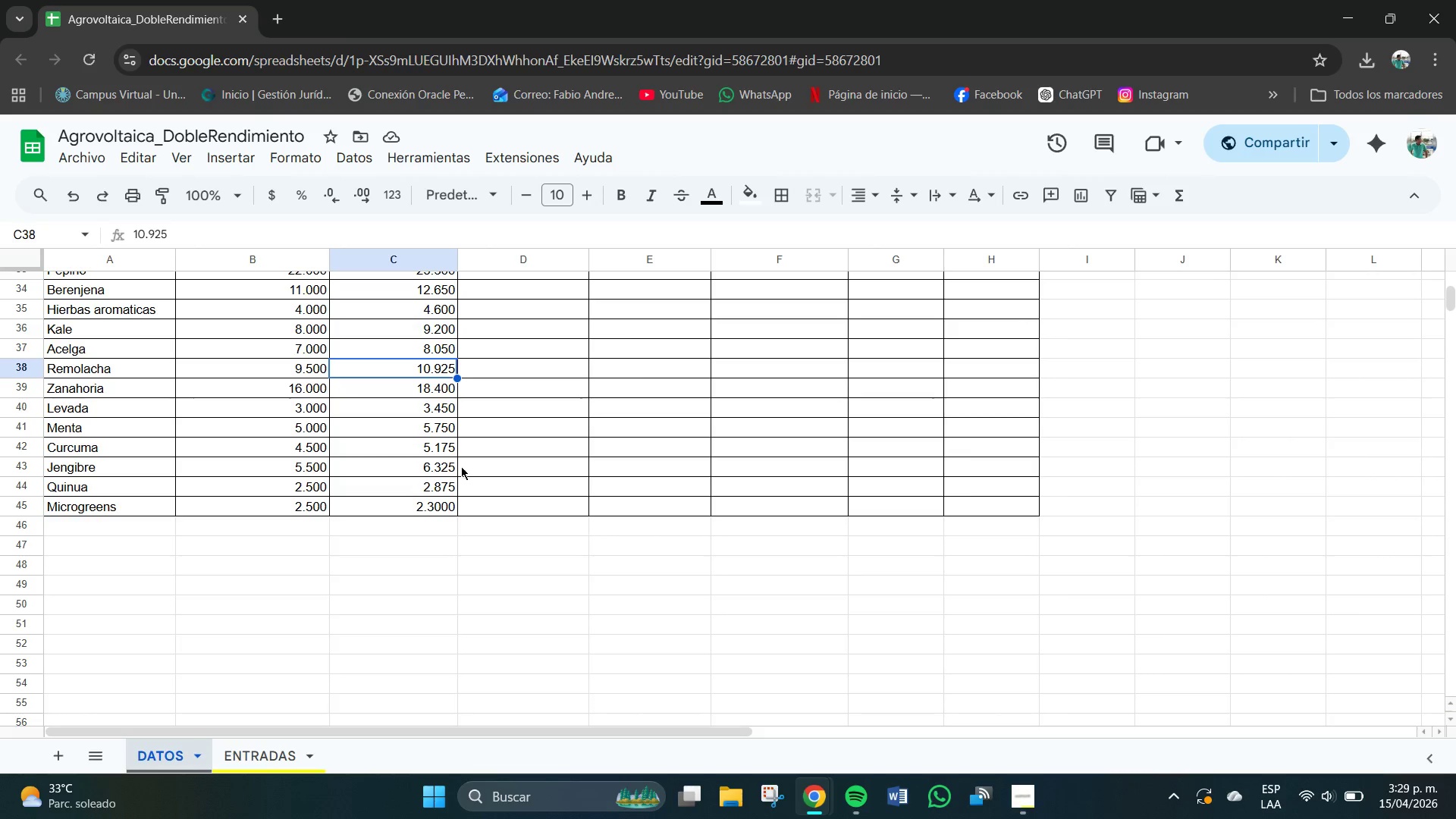 
wait(12.84)
 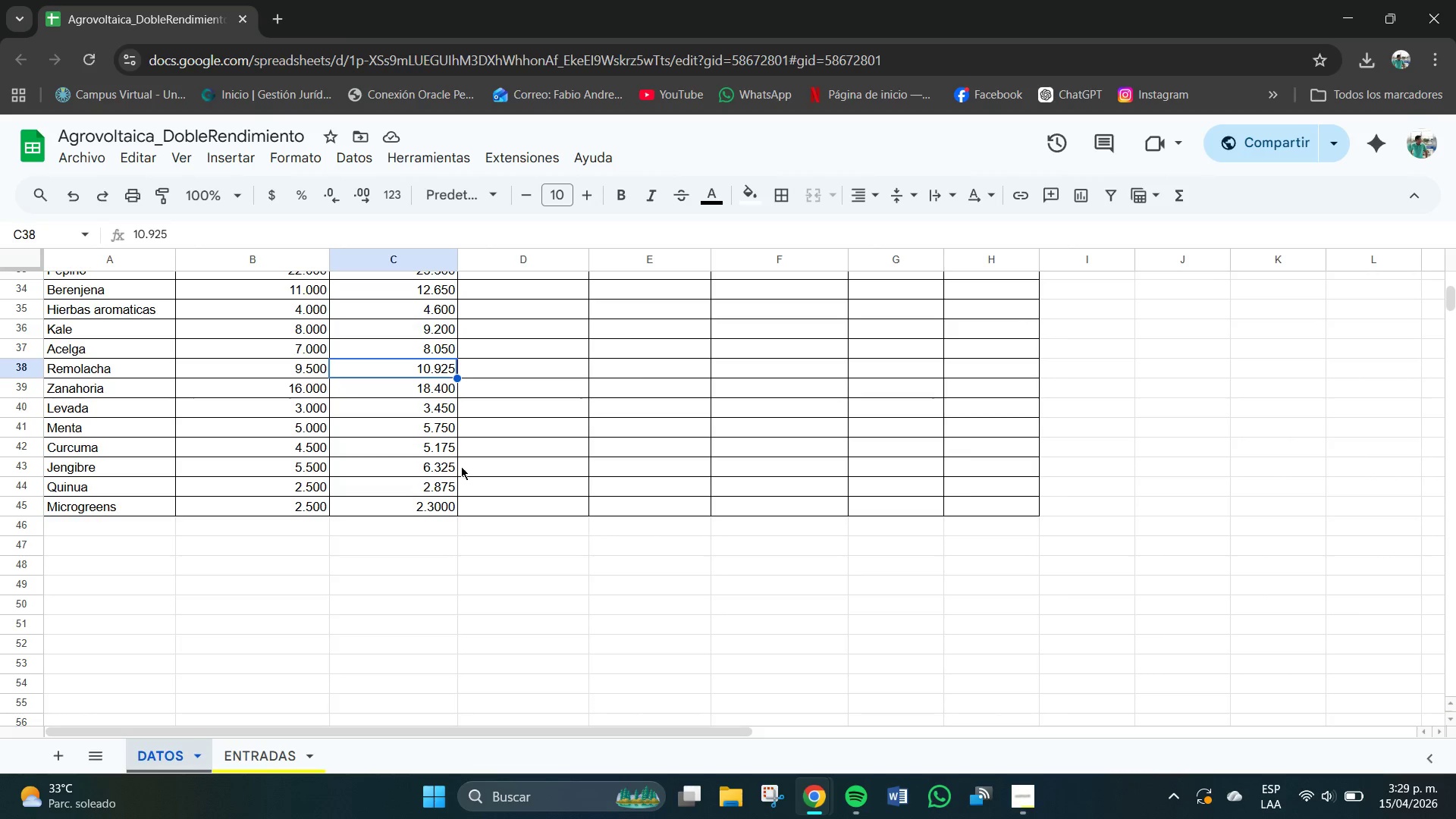 
left_click([435, 509])
 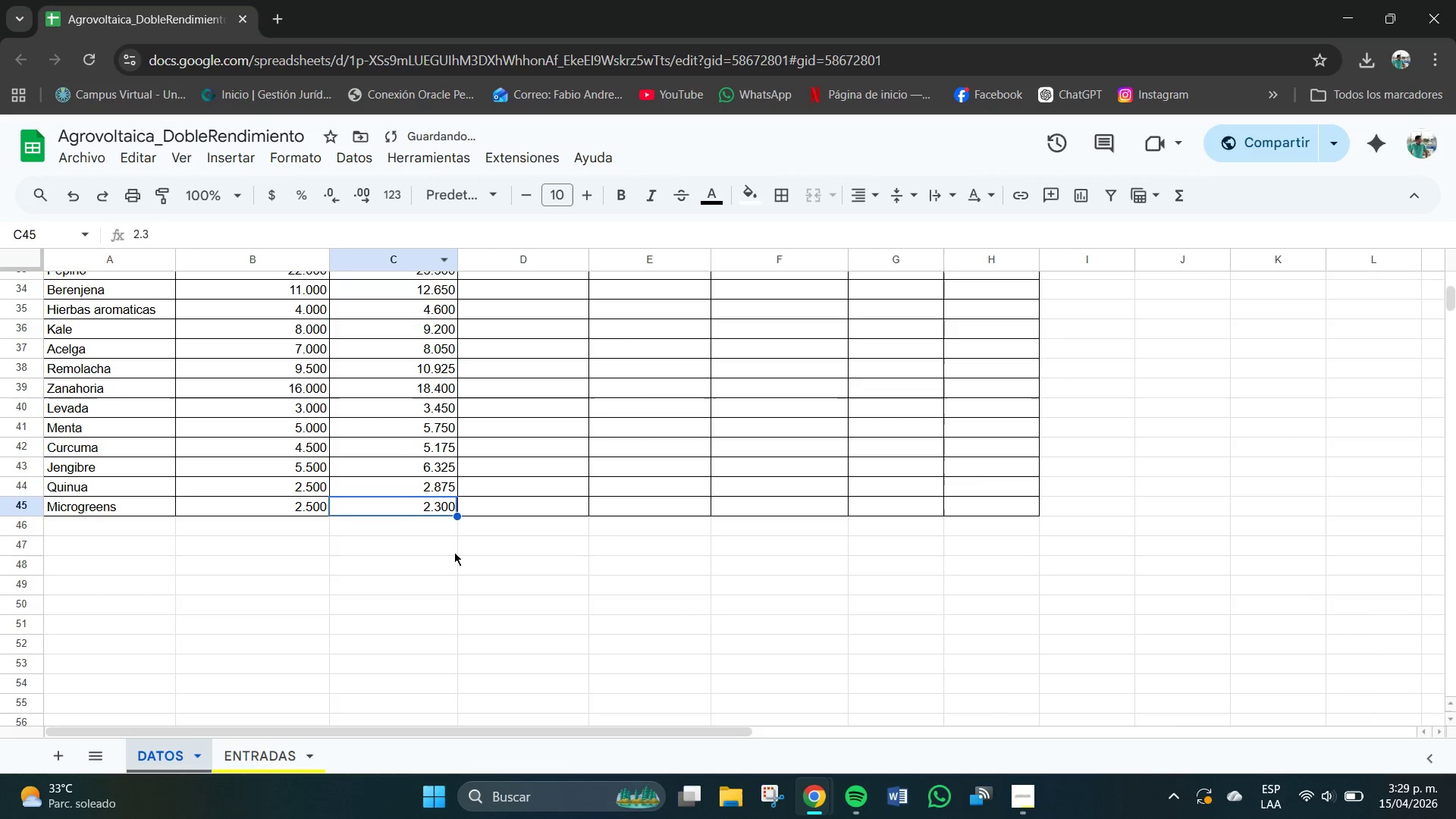 
scroll: coordinate [492, 613], scroll_direction: up, amount: 3.0
 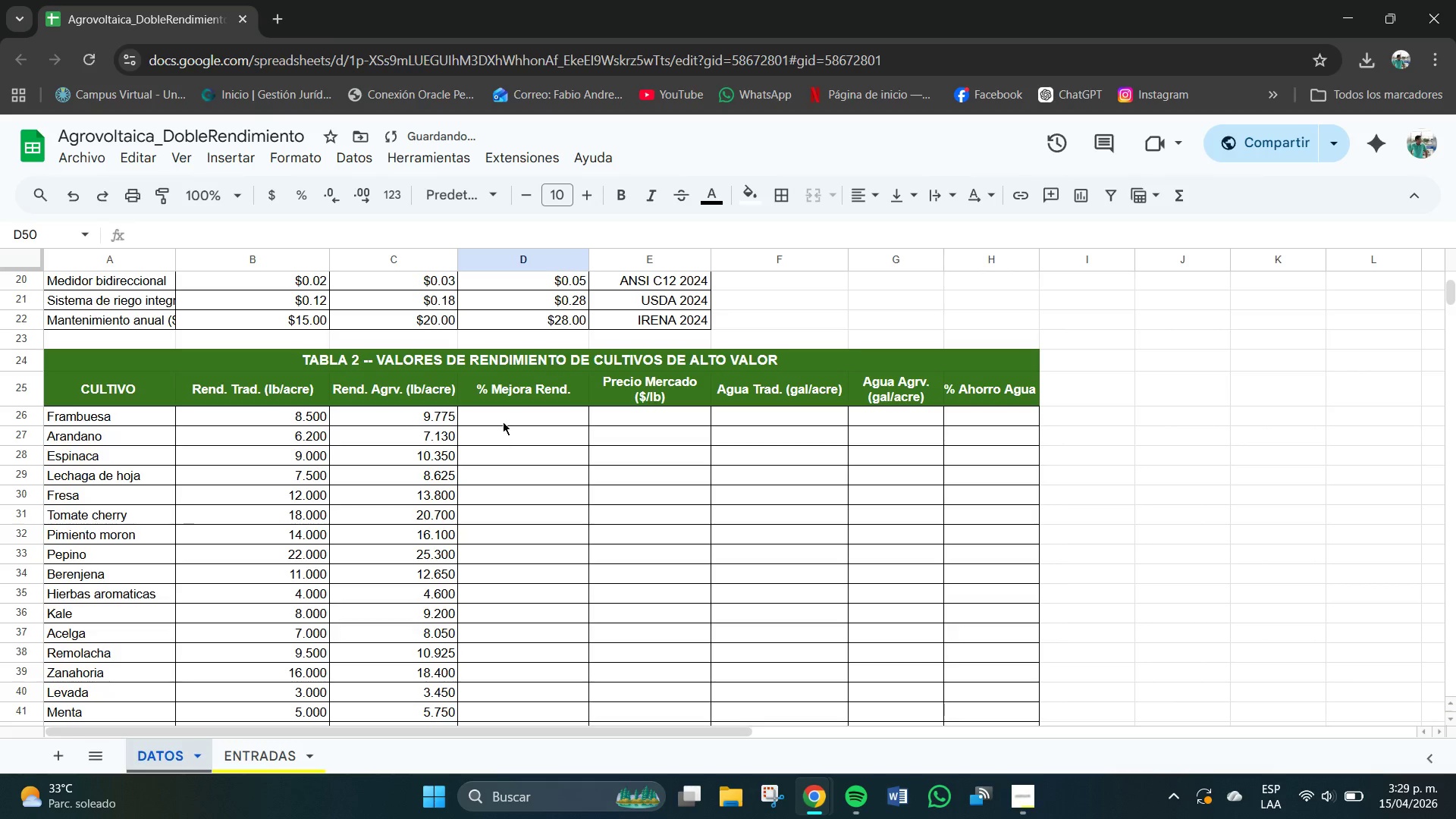 
left_click([504, 417])
 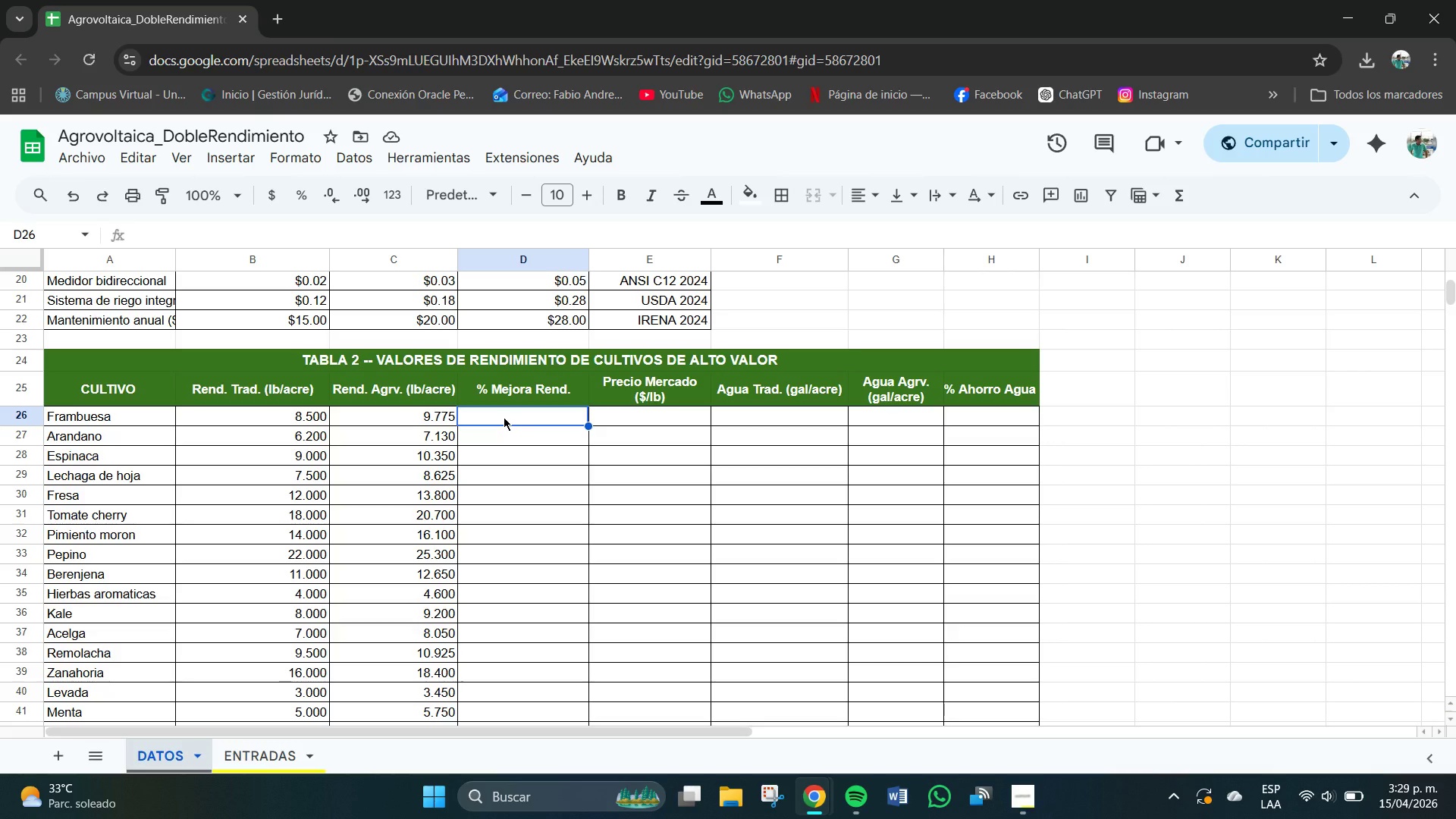 
wait(6.92)
 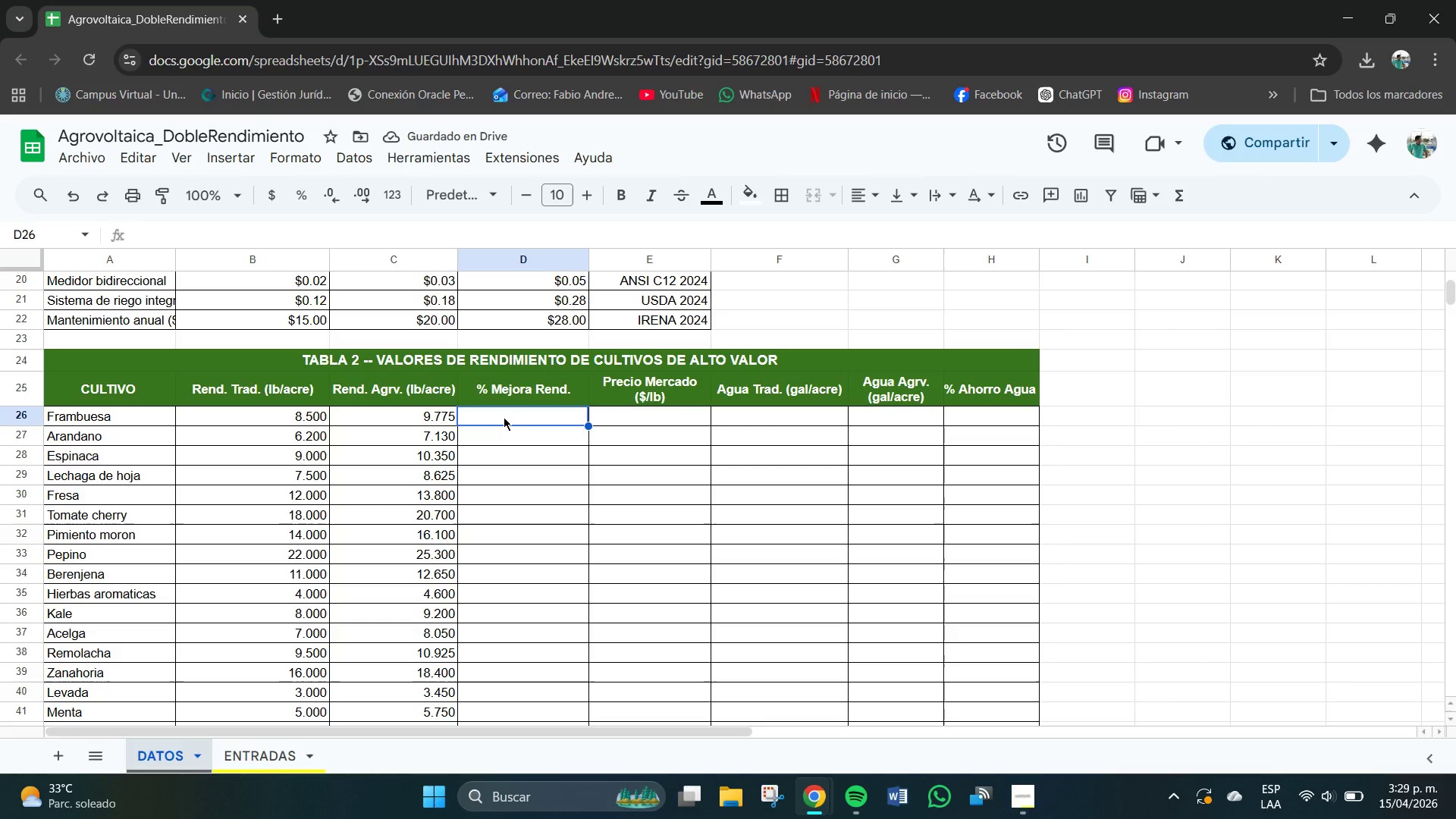 
left_click([505, 419])
 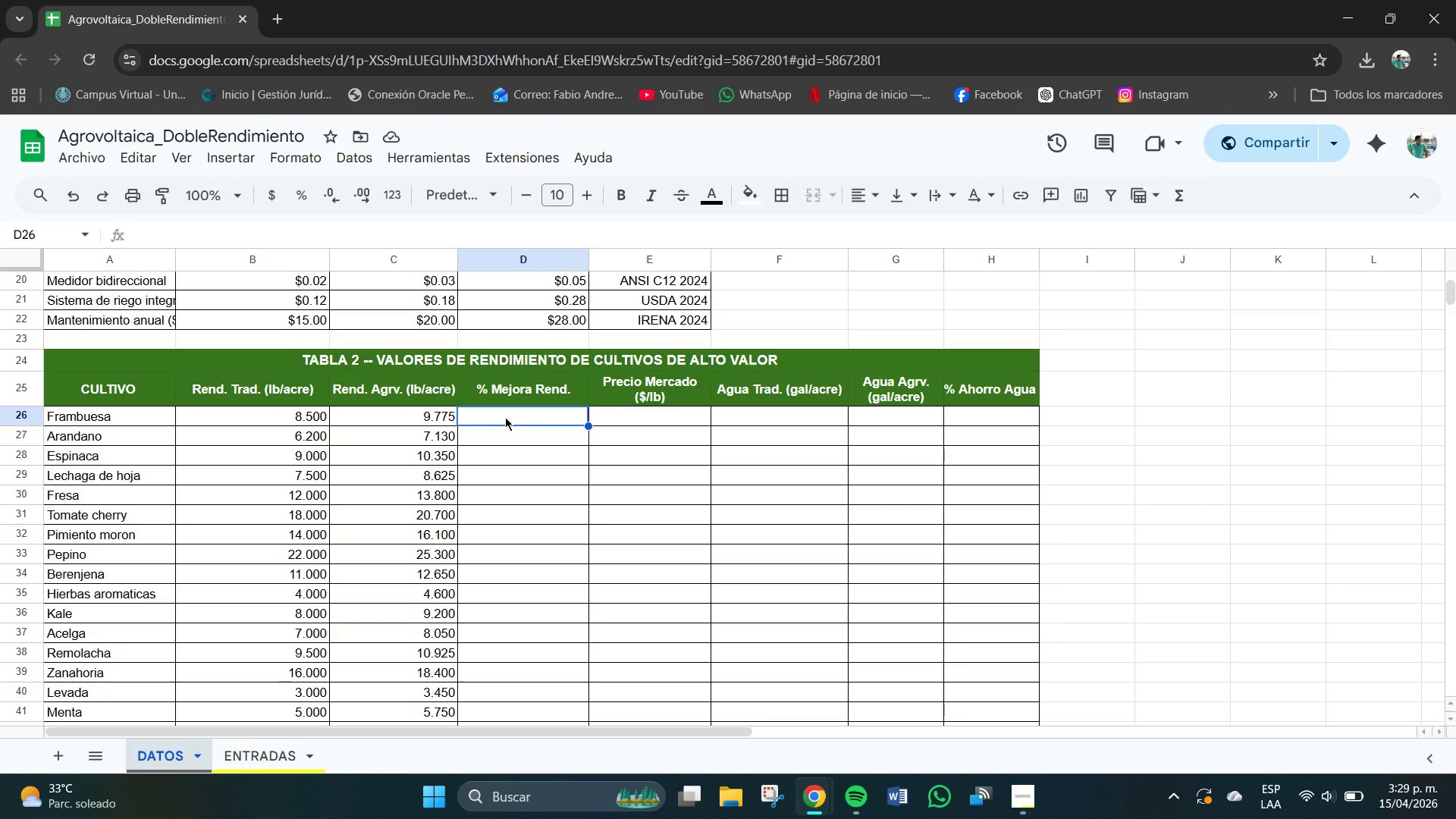 
key(Numpad1)
 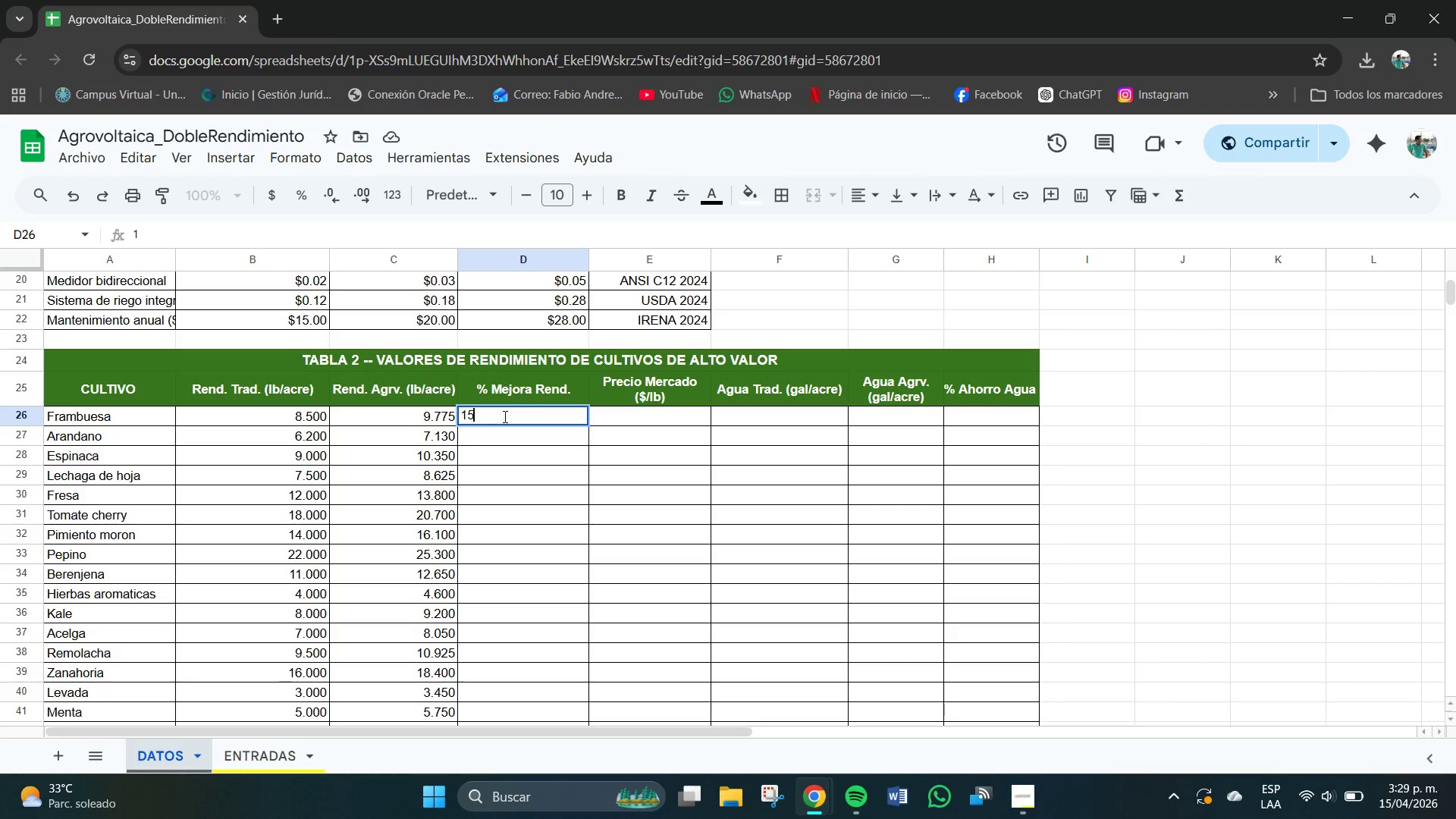 
key(Numpad5)
 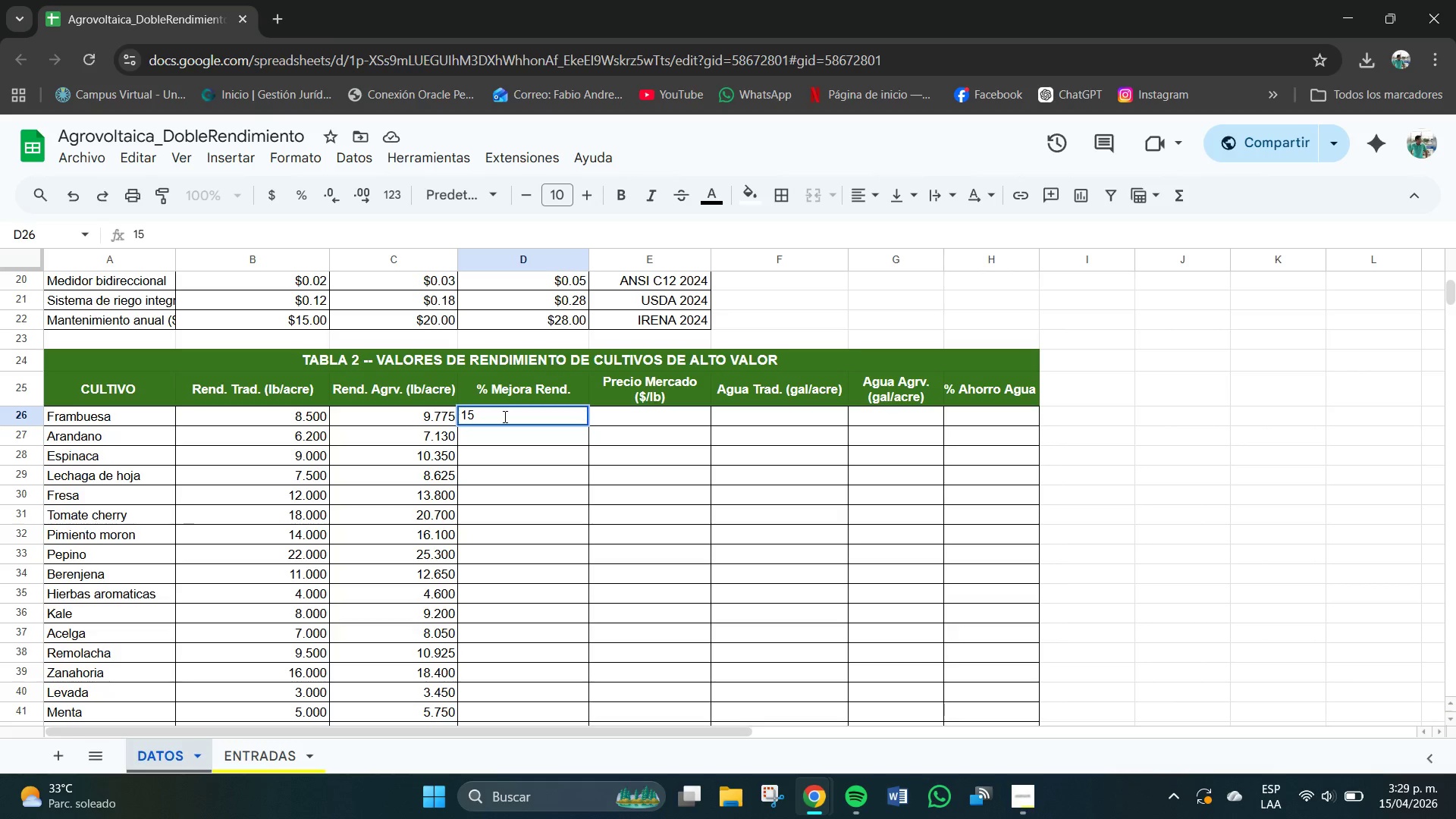 
key(NumpadDecimal)
 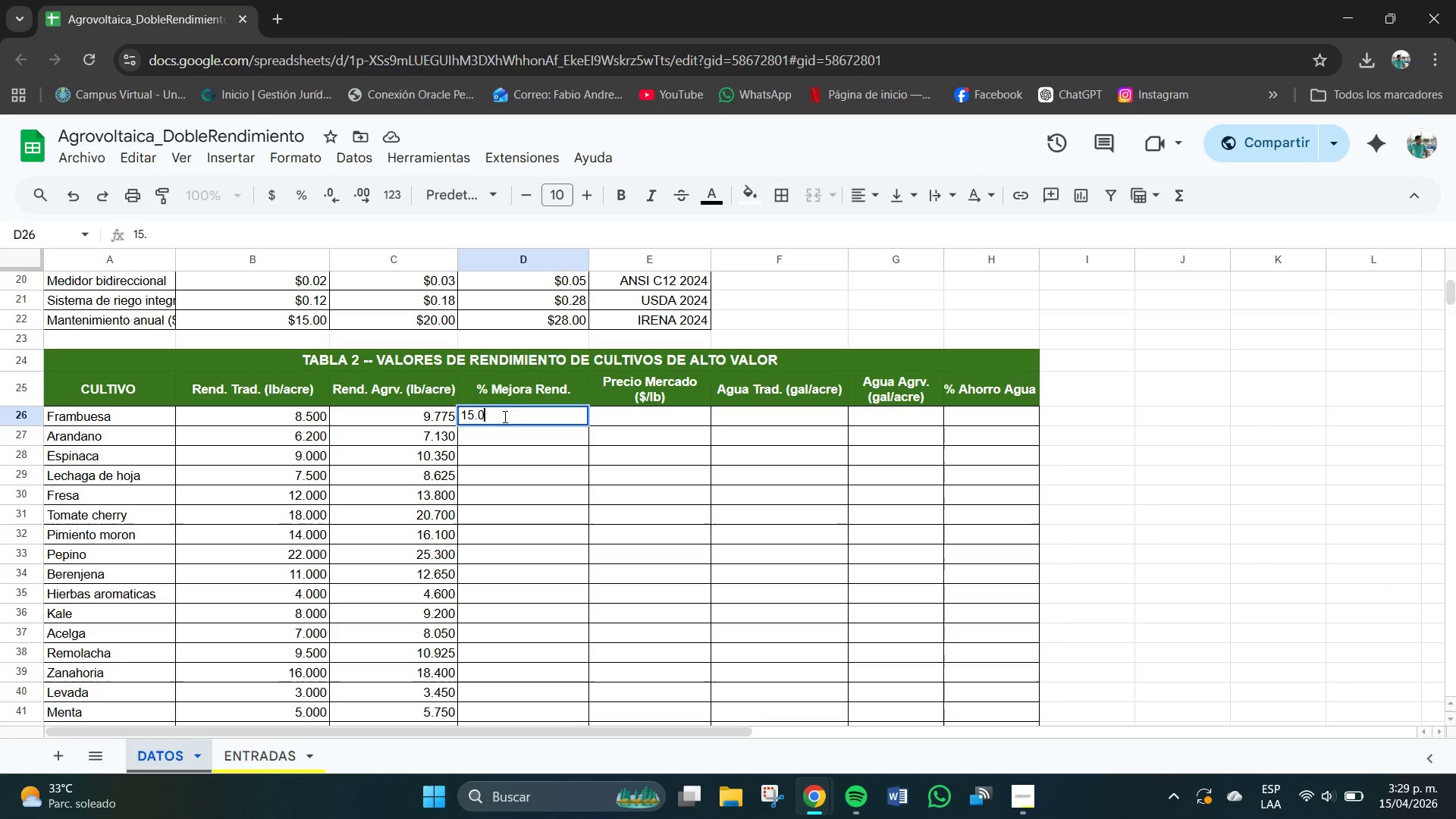 
key(Numpad0)
 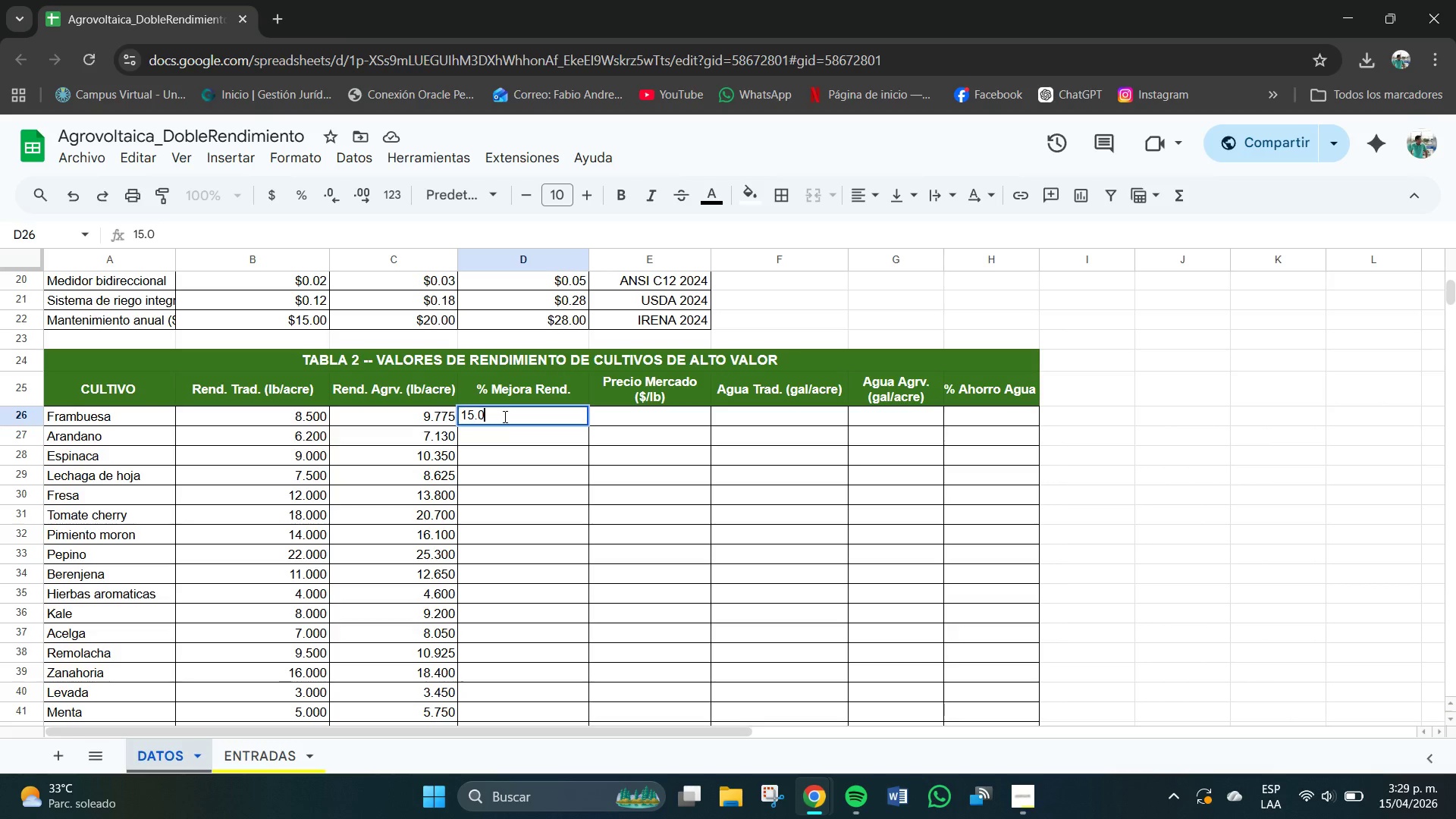 
key(NumpadEnter)
 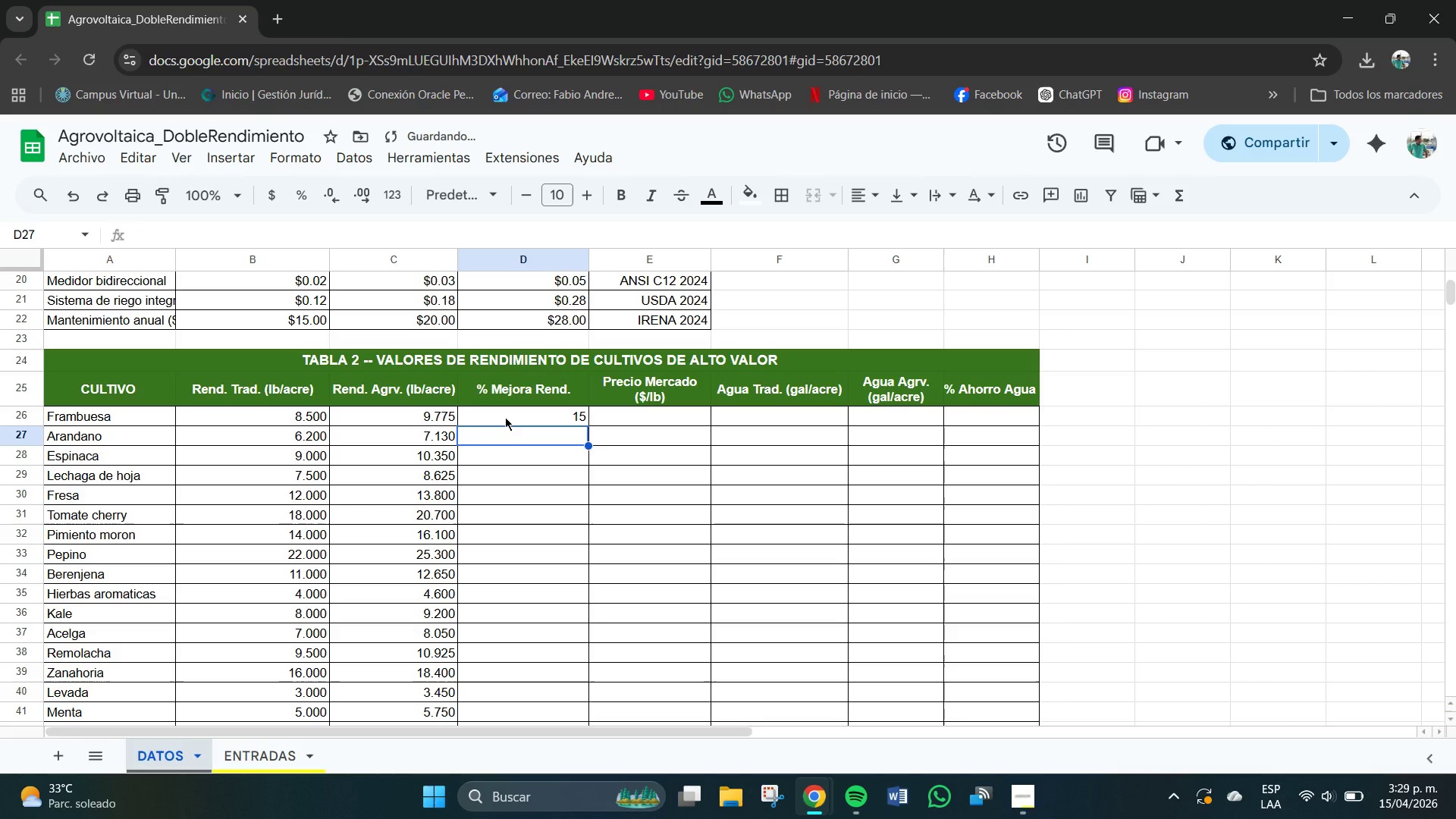 
key(Numpad1)
 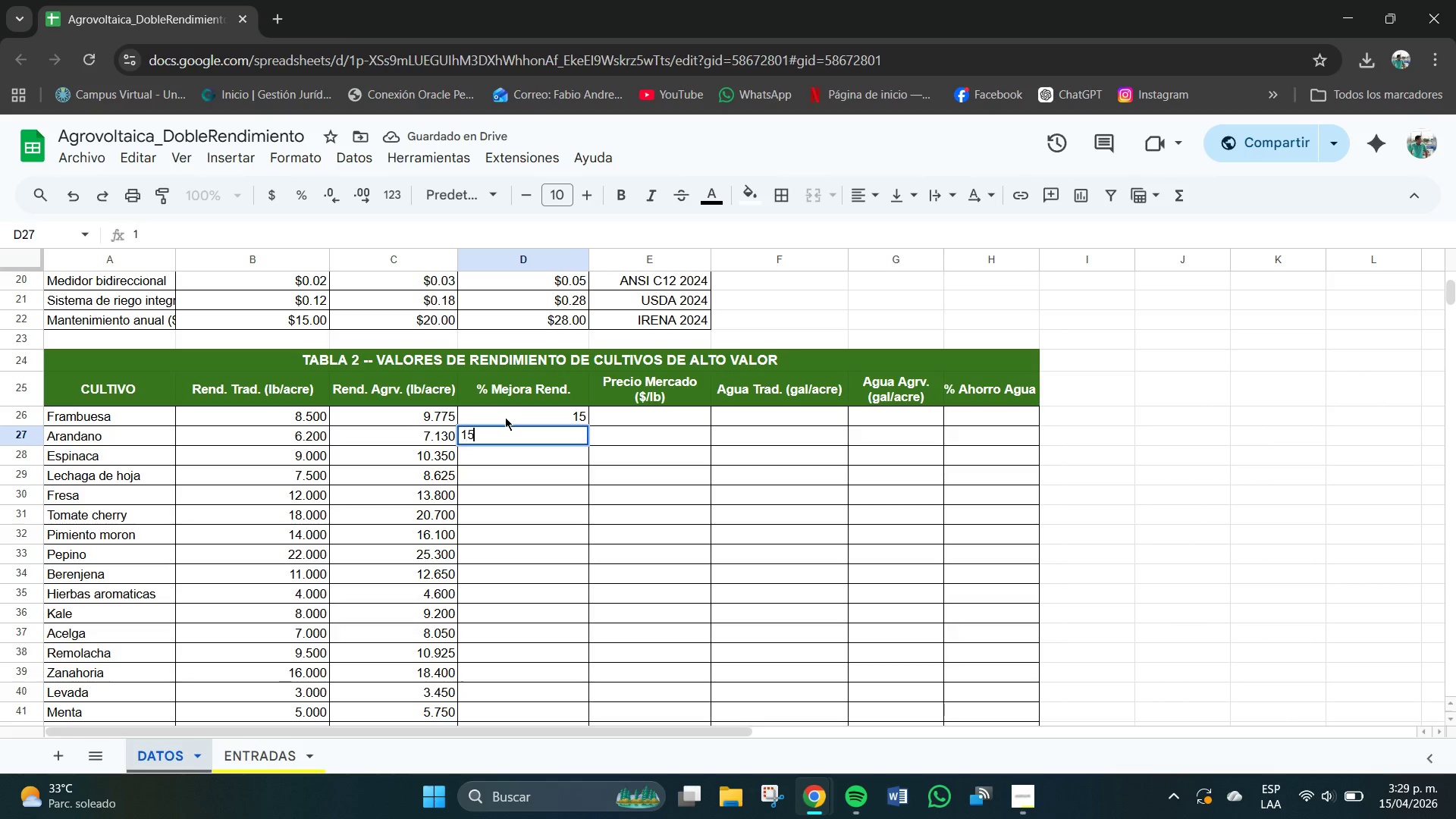 
key(Numpad5)
 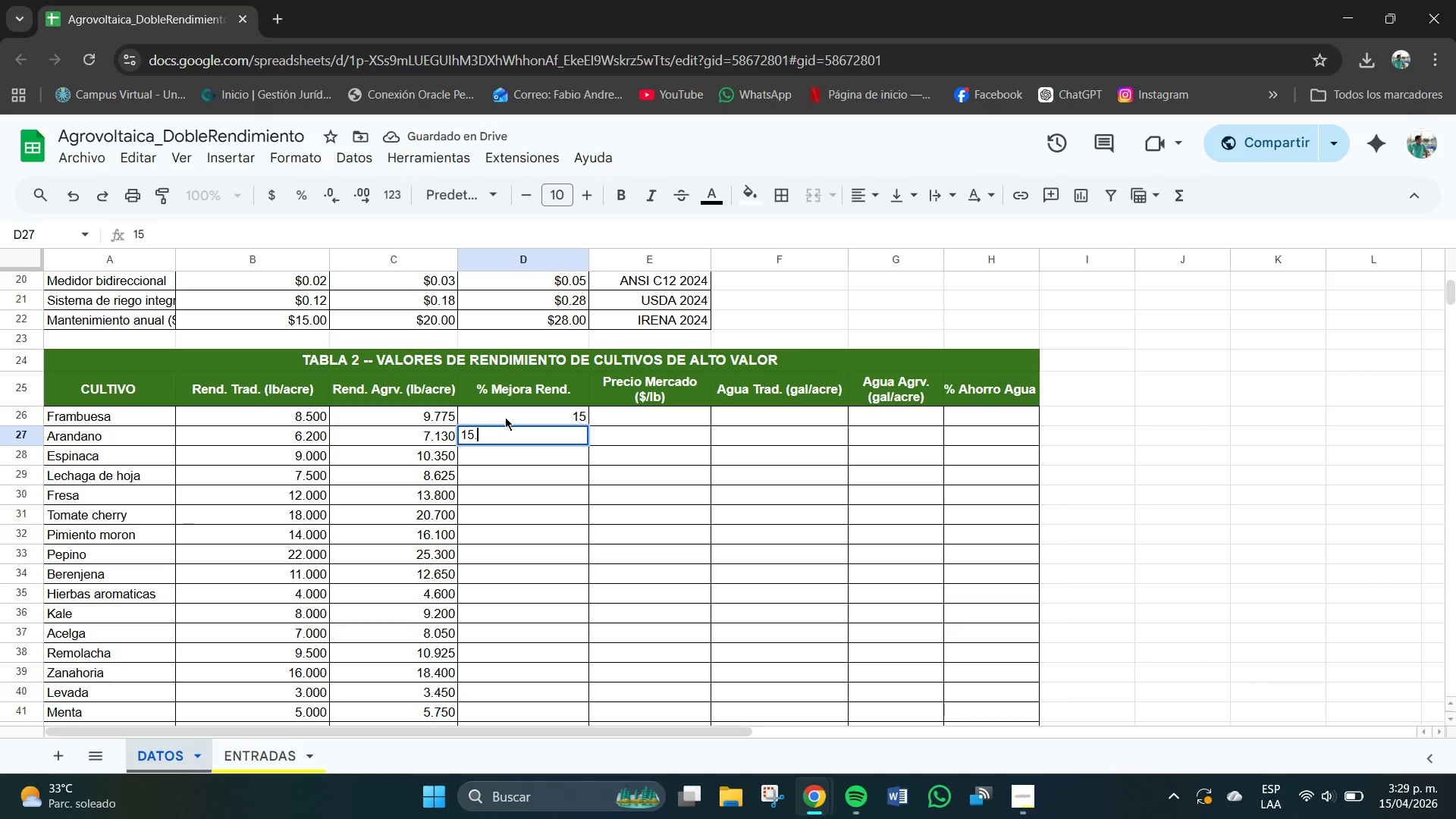 
key(NumpadDecimal)
 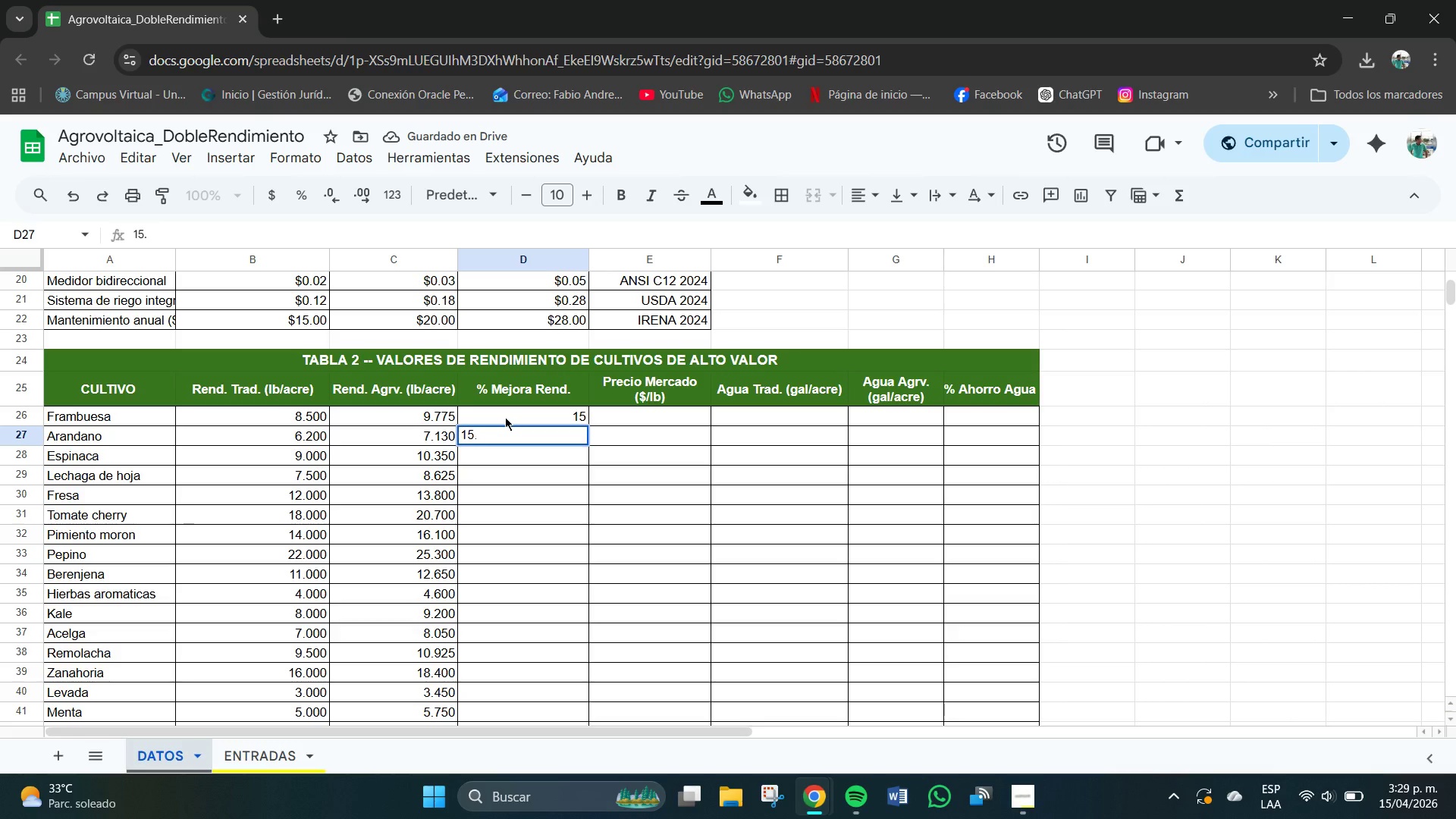 
key(Numpad0)
 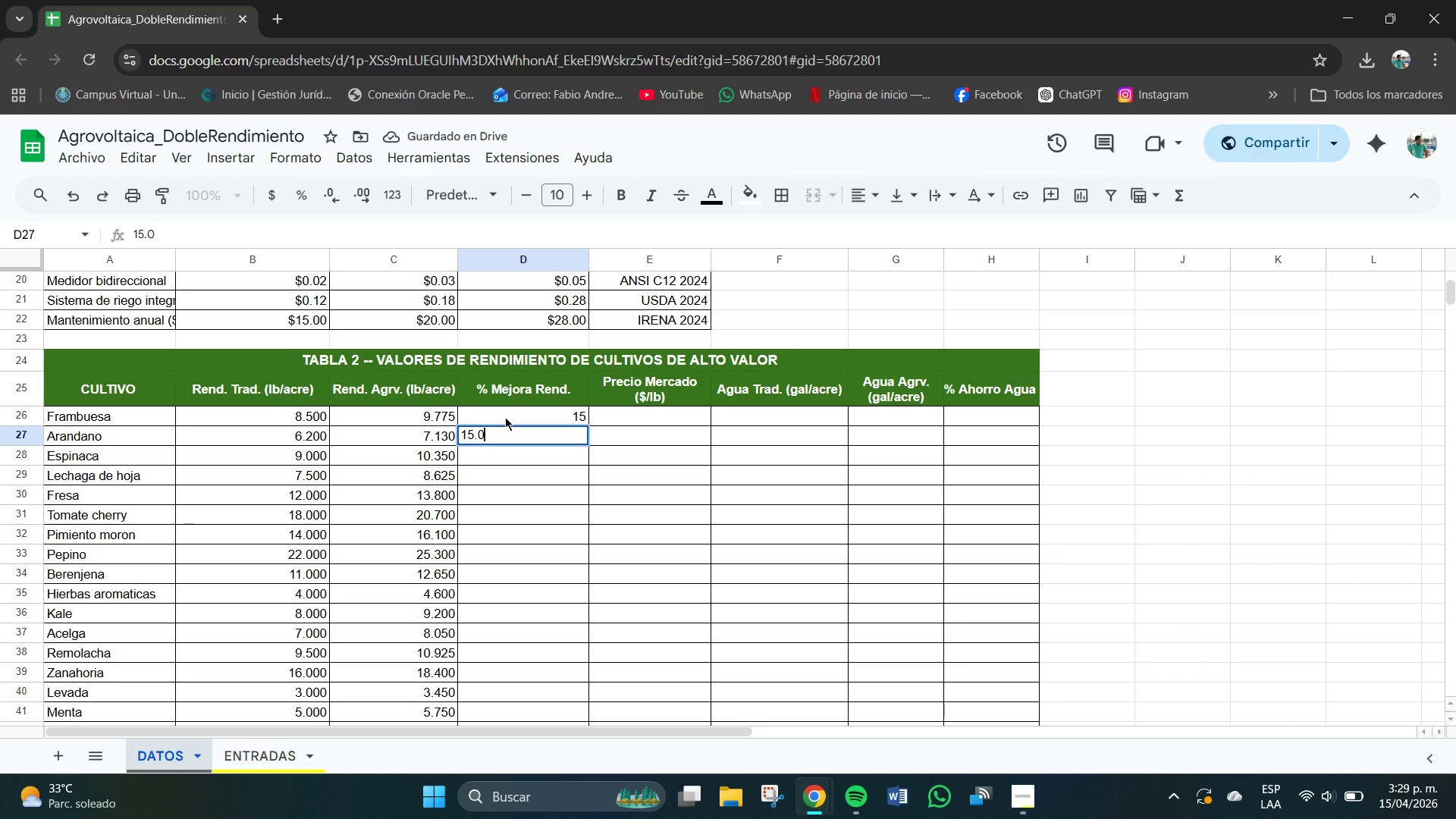 
key(NumpadEnter)
 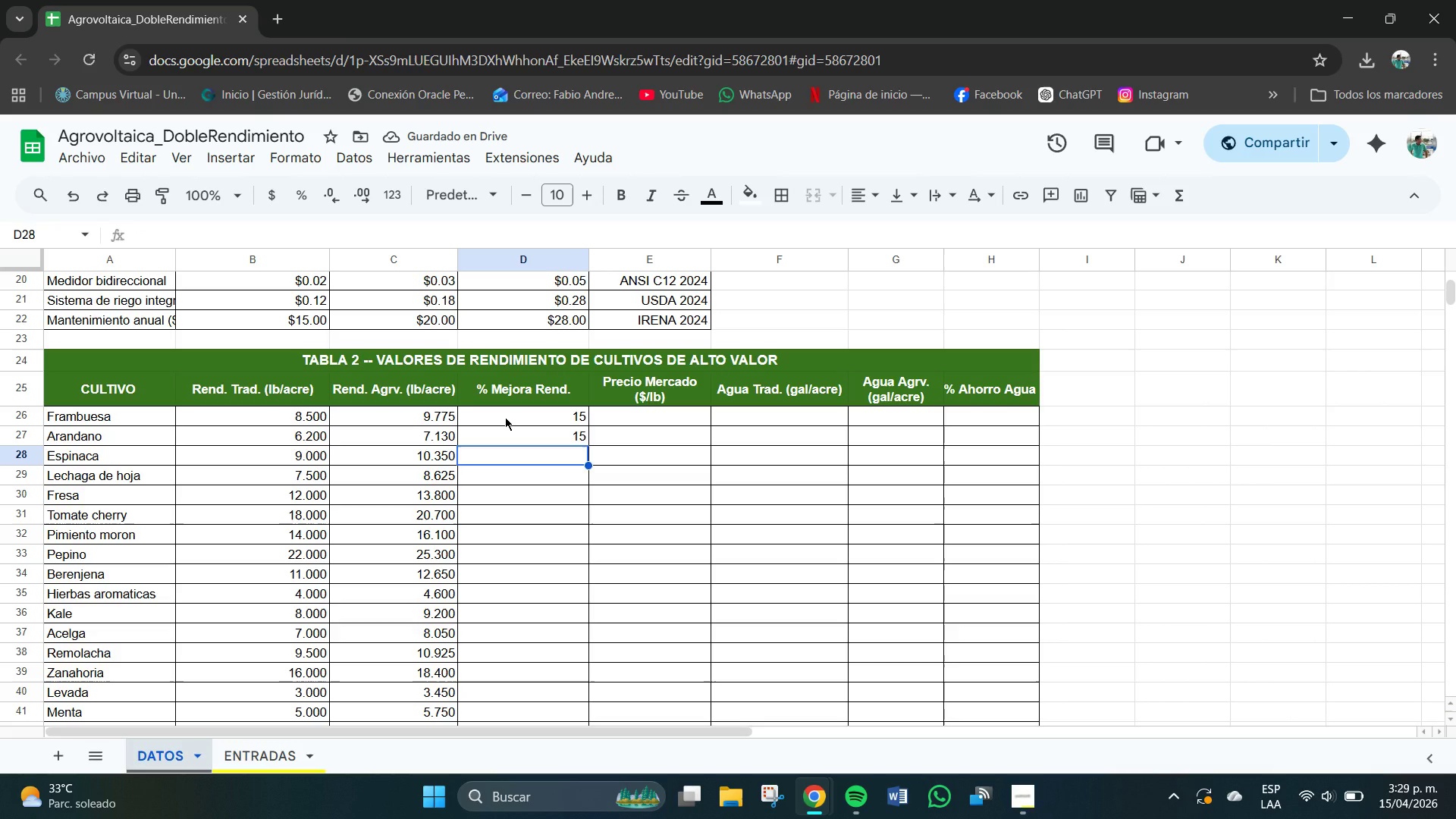 
key(Numpad1)
 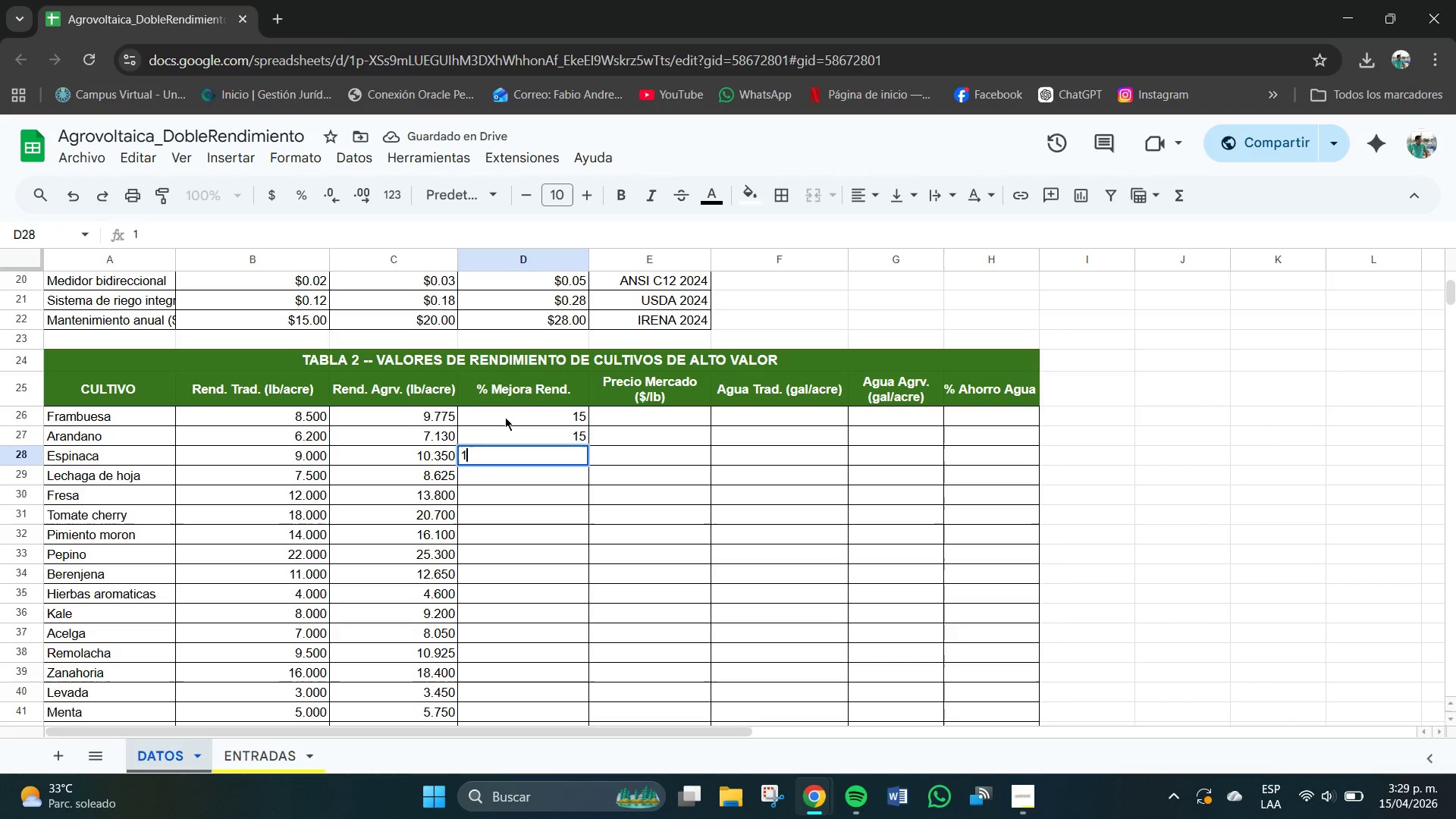 
key(Numpad5)
 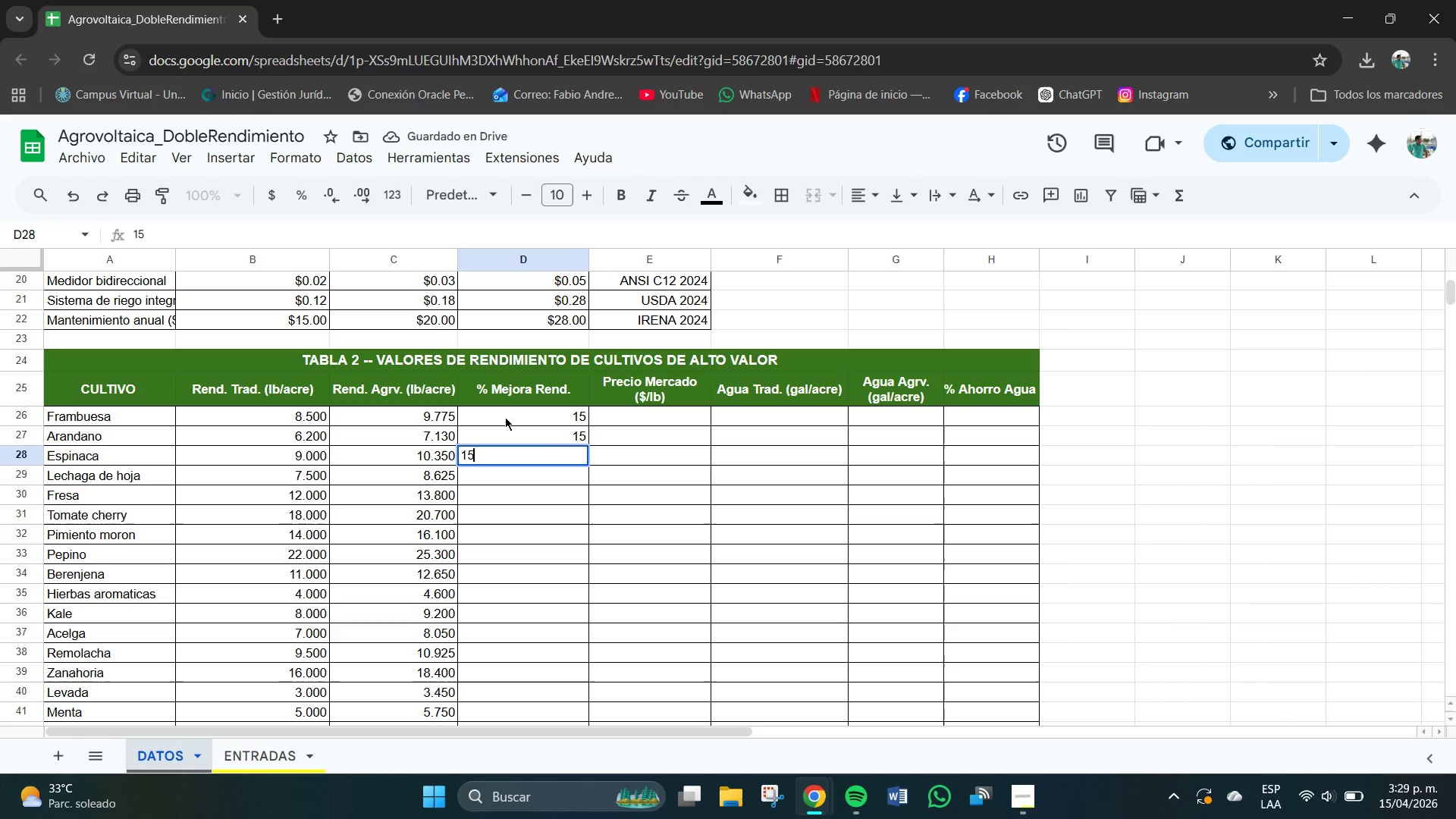 
key(NumpadDecimal)
 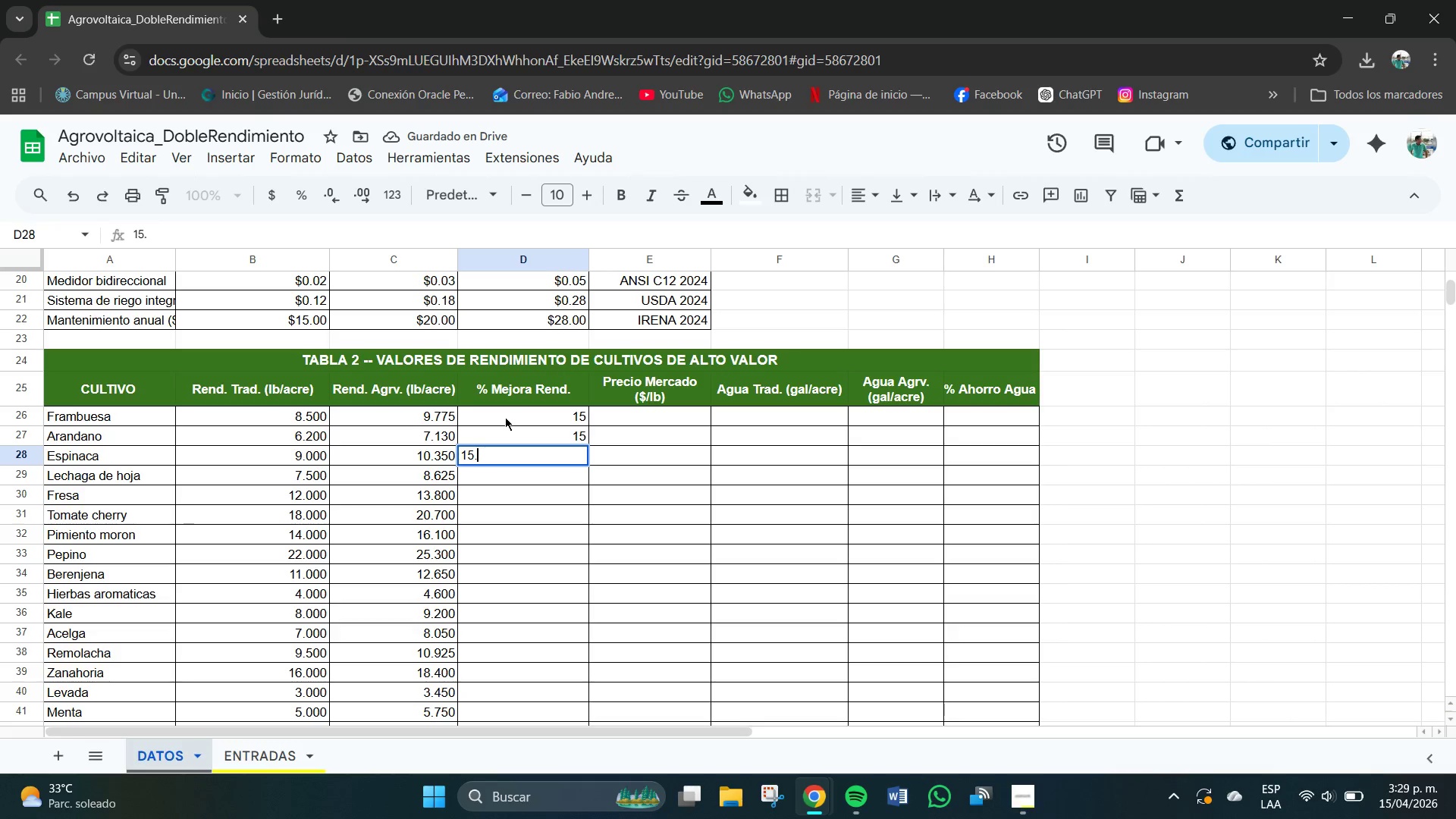 
key(Numpad0)
 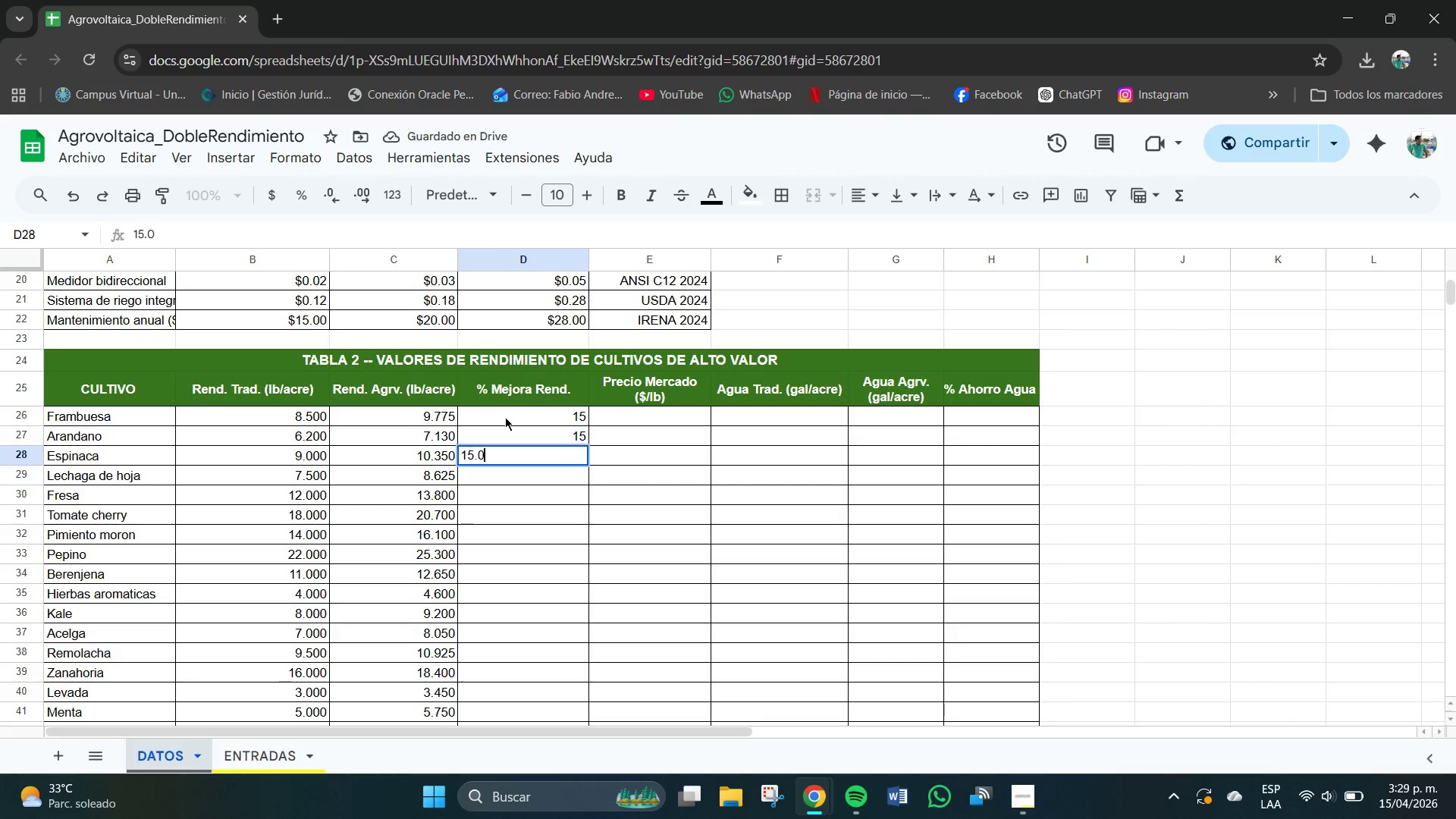 
key(NumpadEnter)
 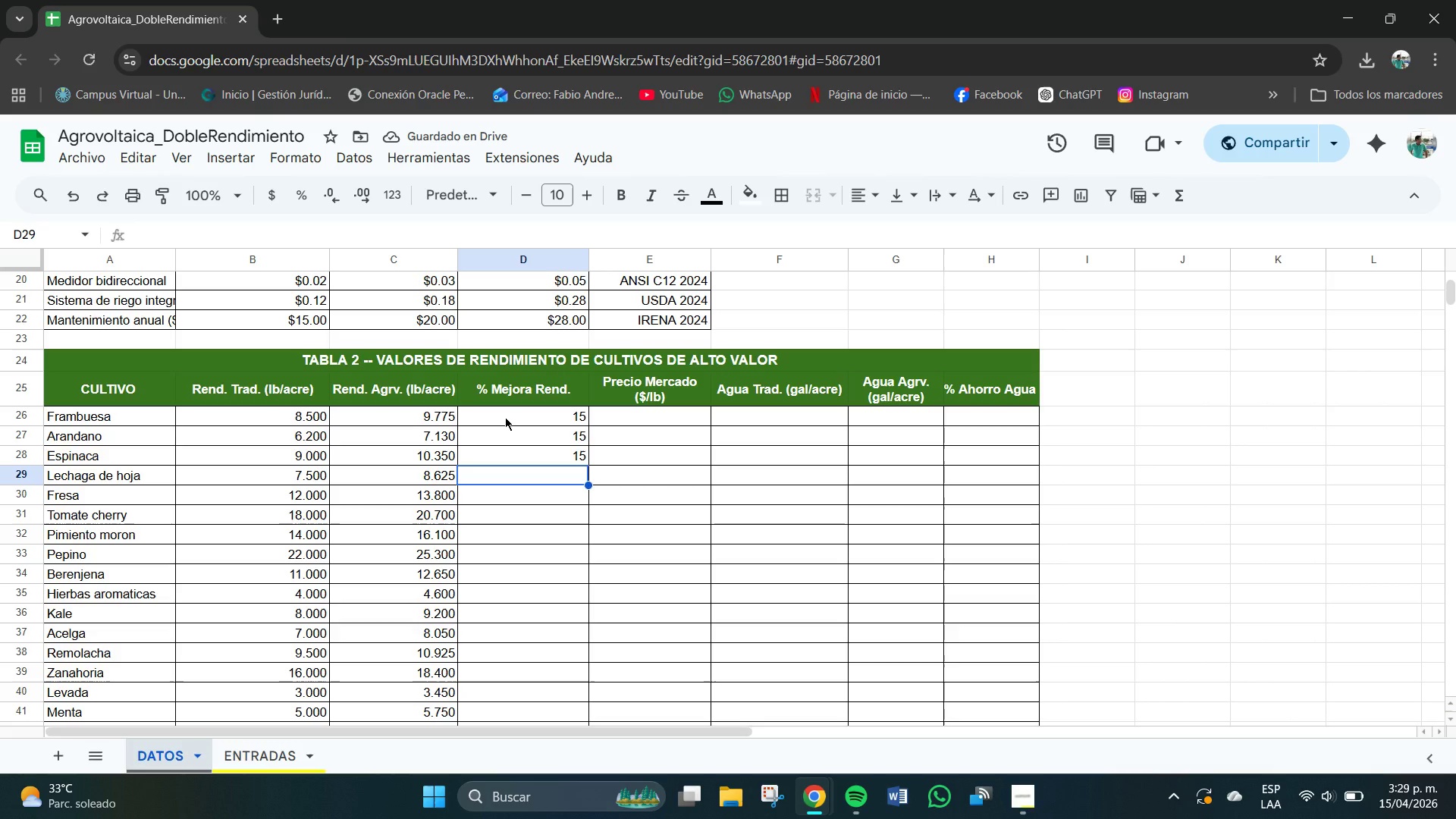 
wait(5.06)
 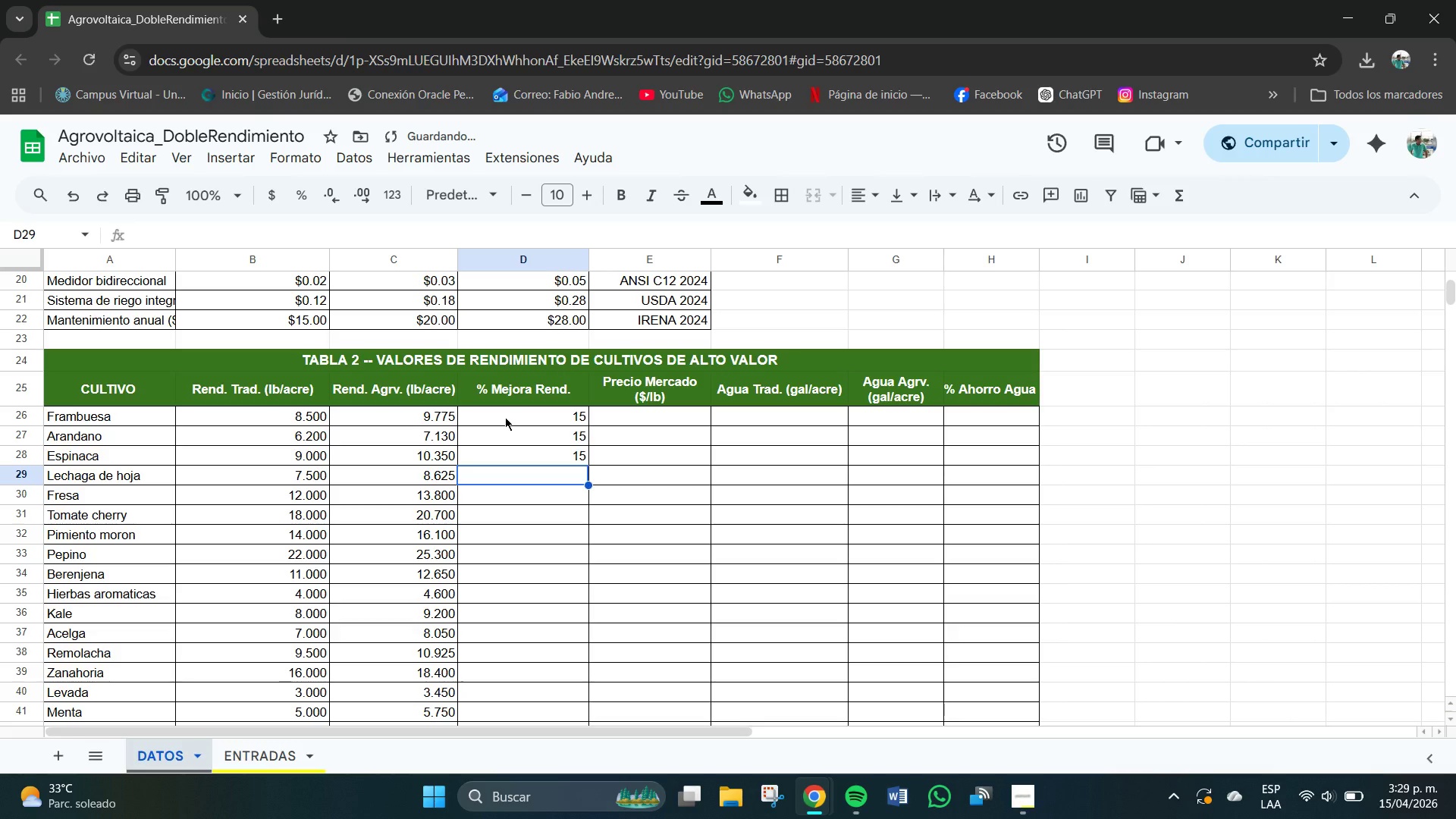 
key(Numpad1)
 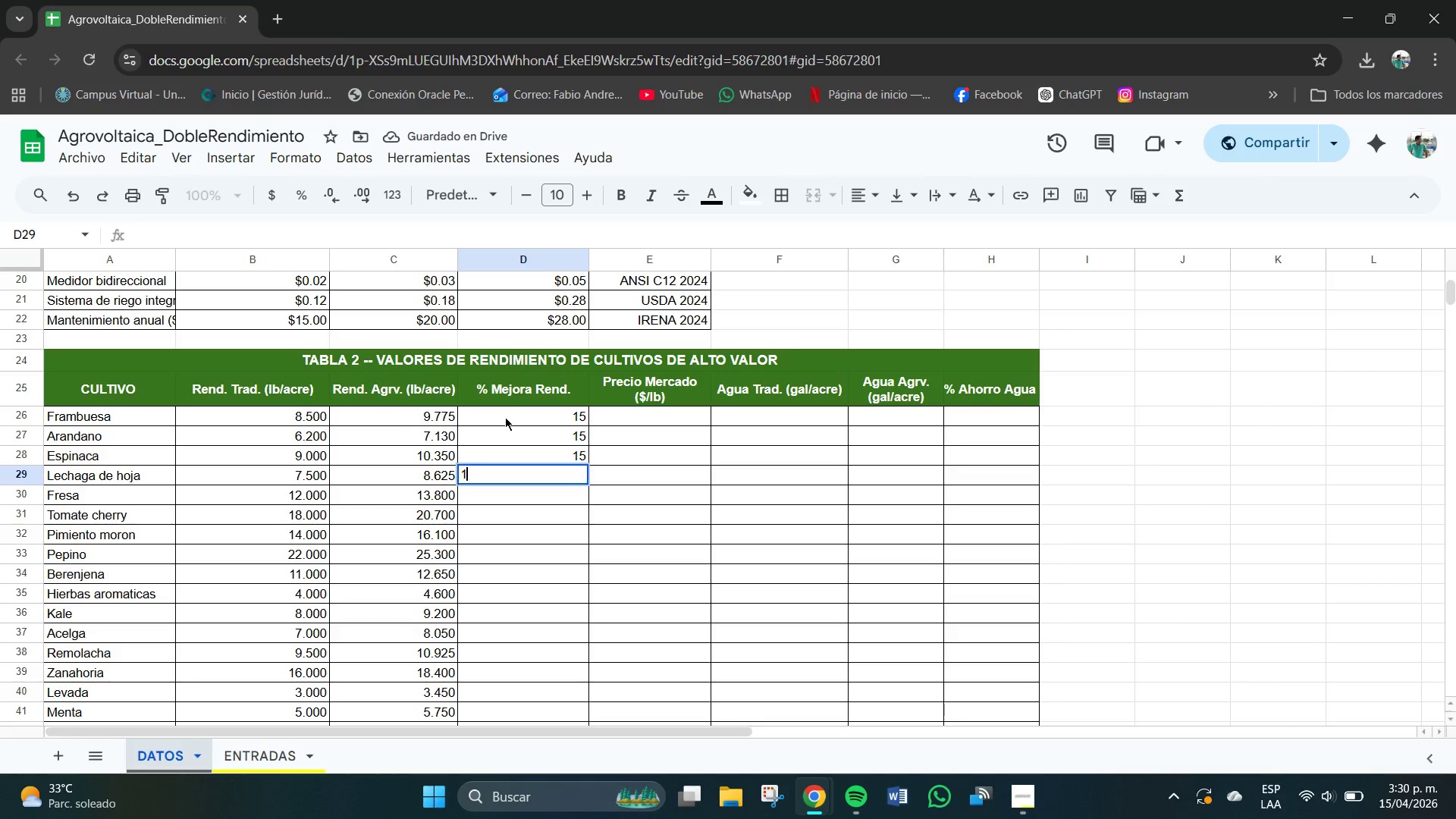 
key(Numpad5)
 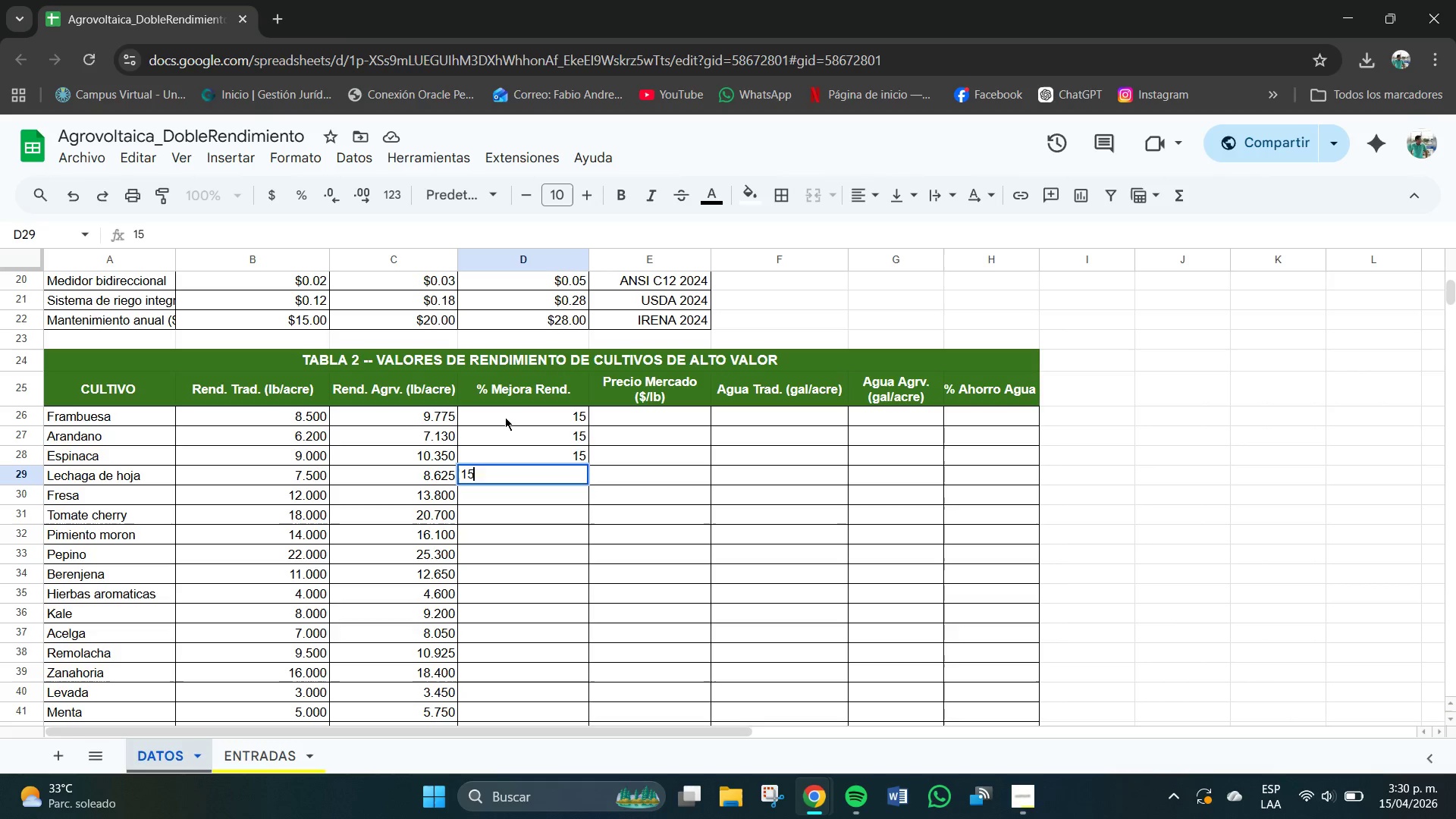 
key(NumpadDecimal)
 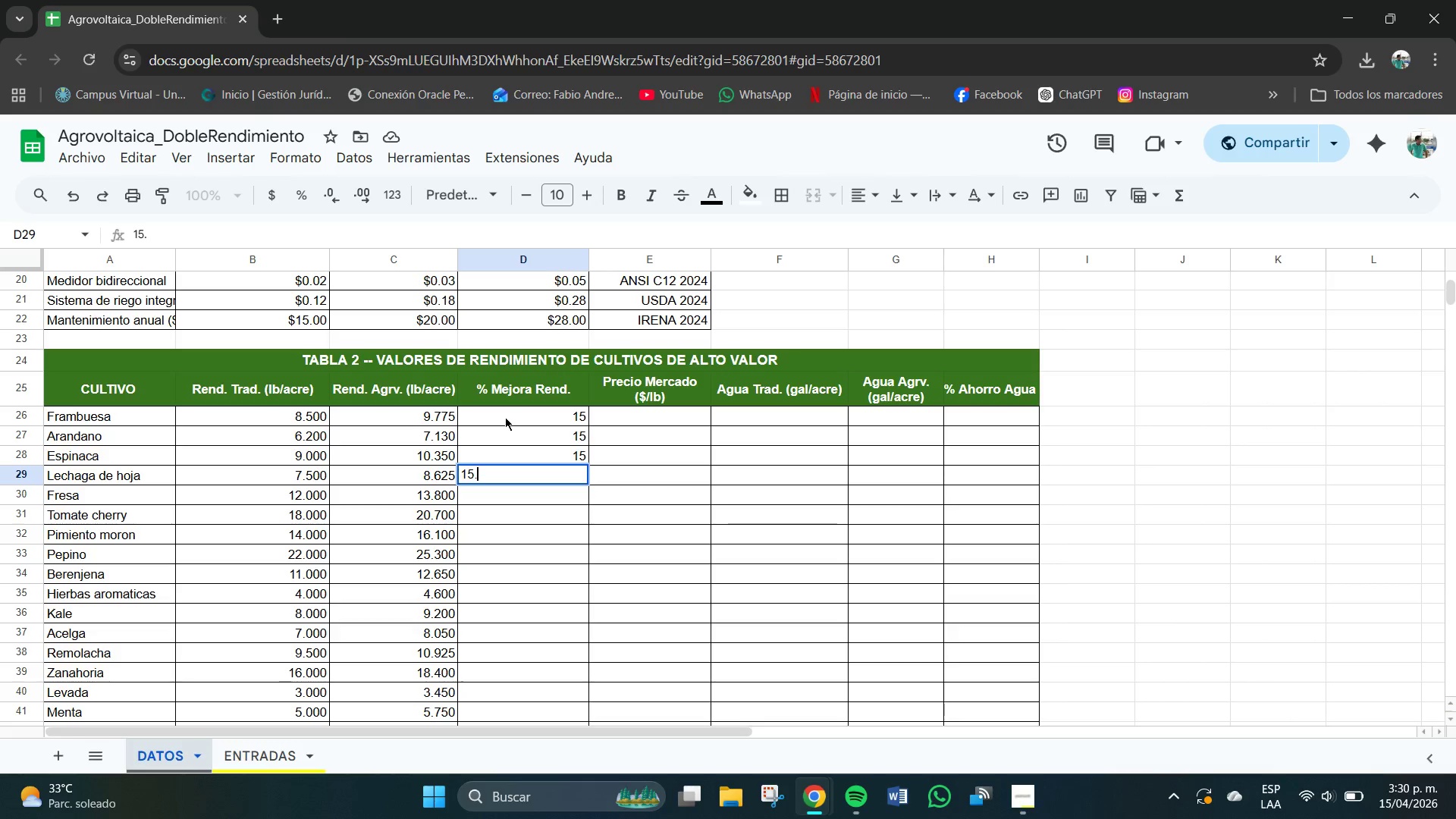 
key(Numpad0)
 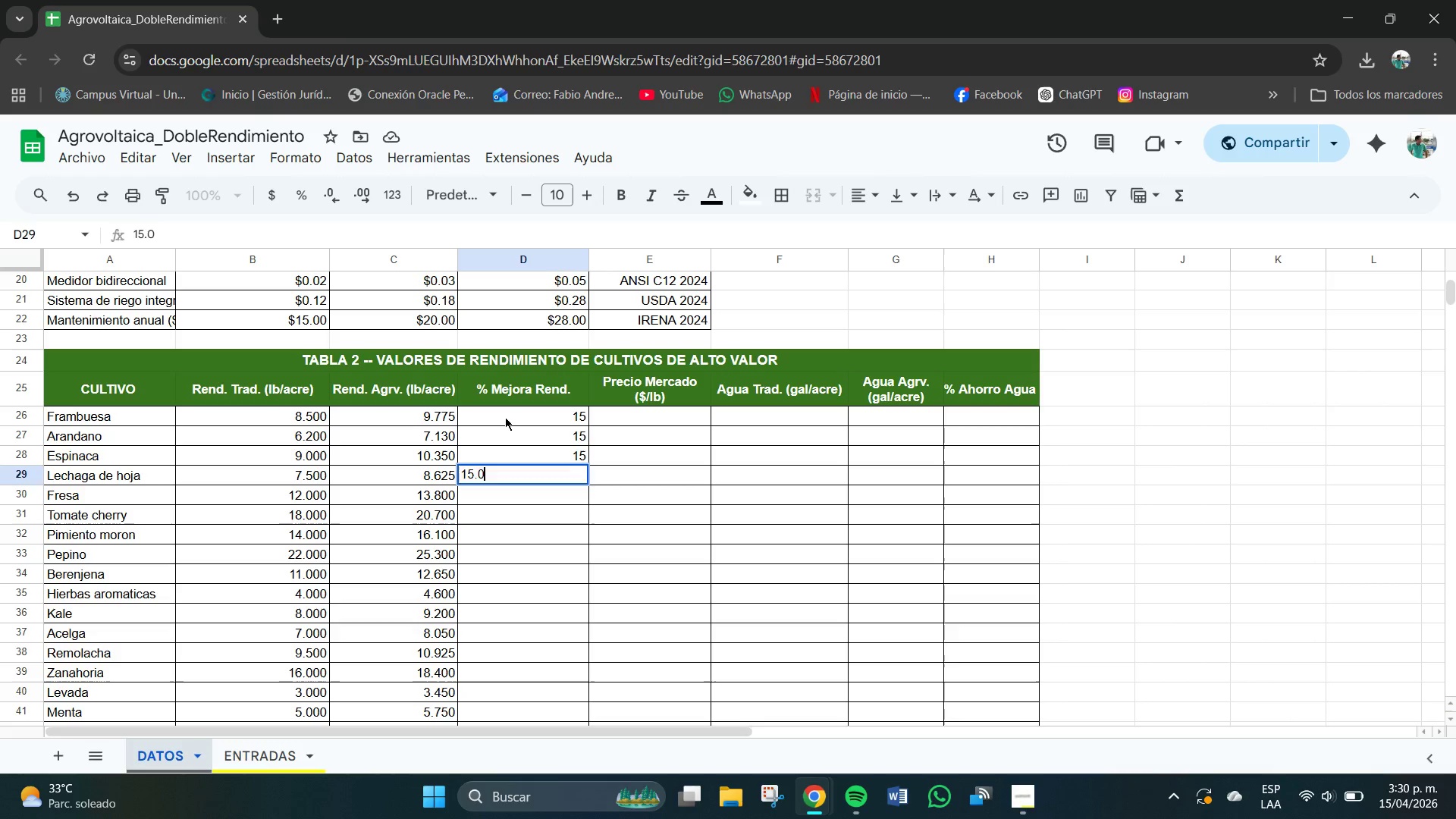 
key(NumpadEnter)
 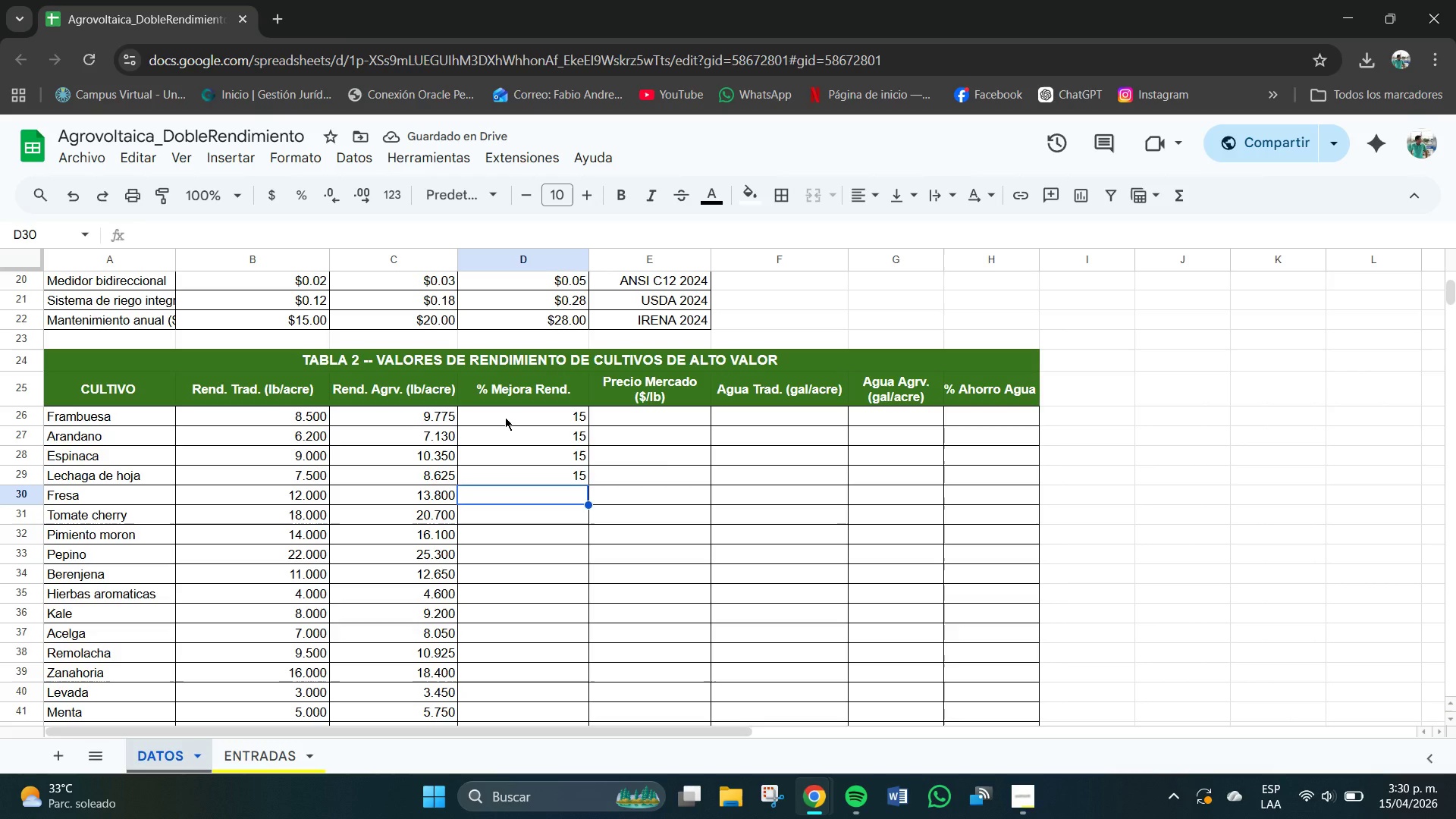 
wait(5.73)
 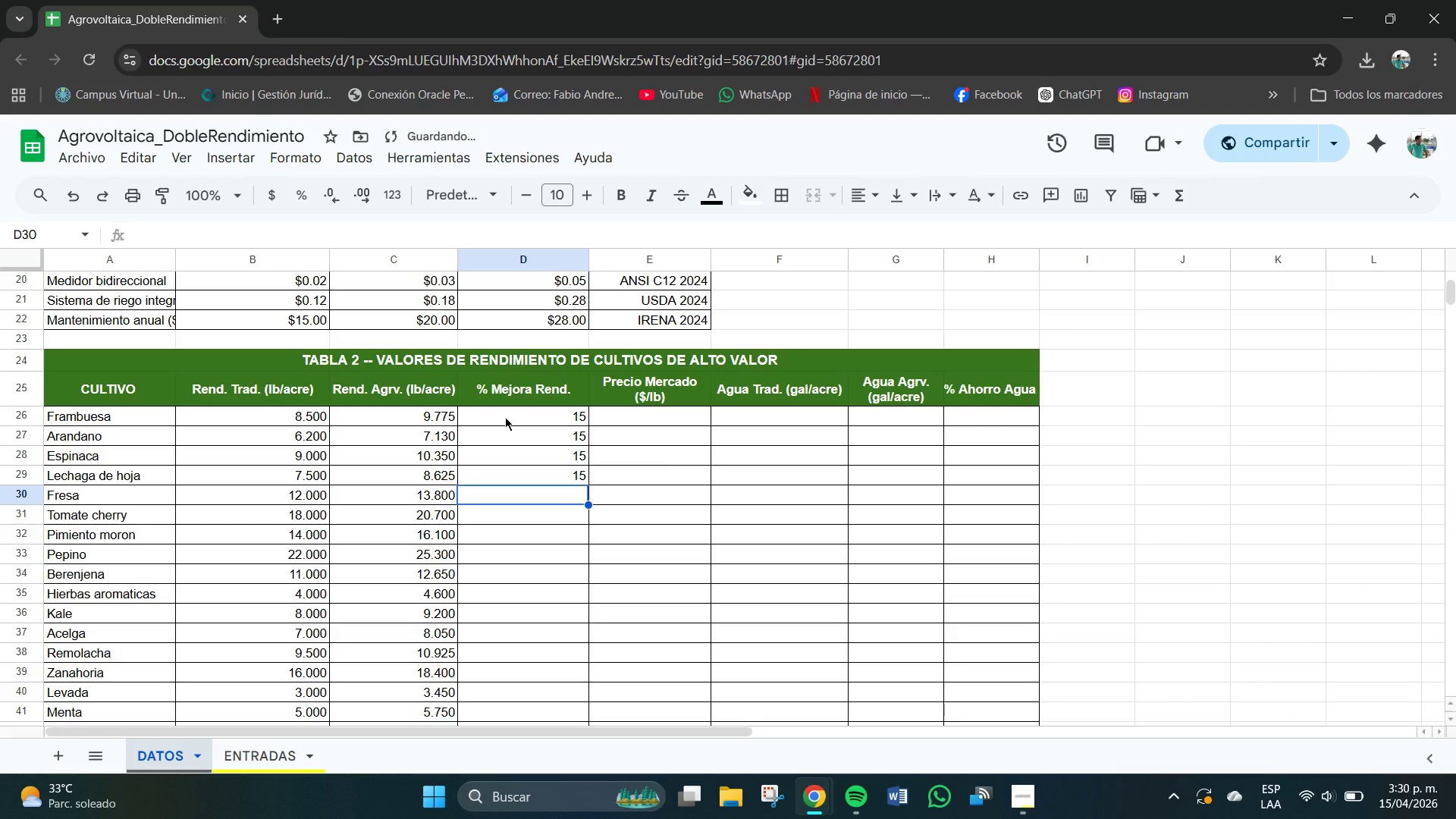 
scroll: coordinate [544, 507], scroll_direction: down, amount: 1.0
 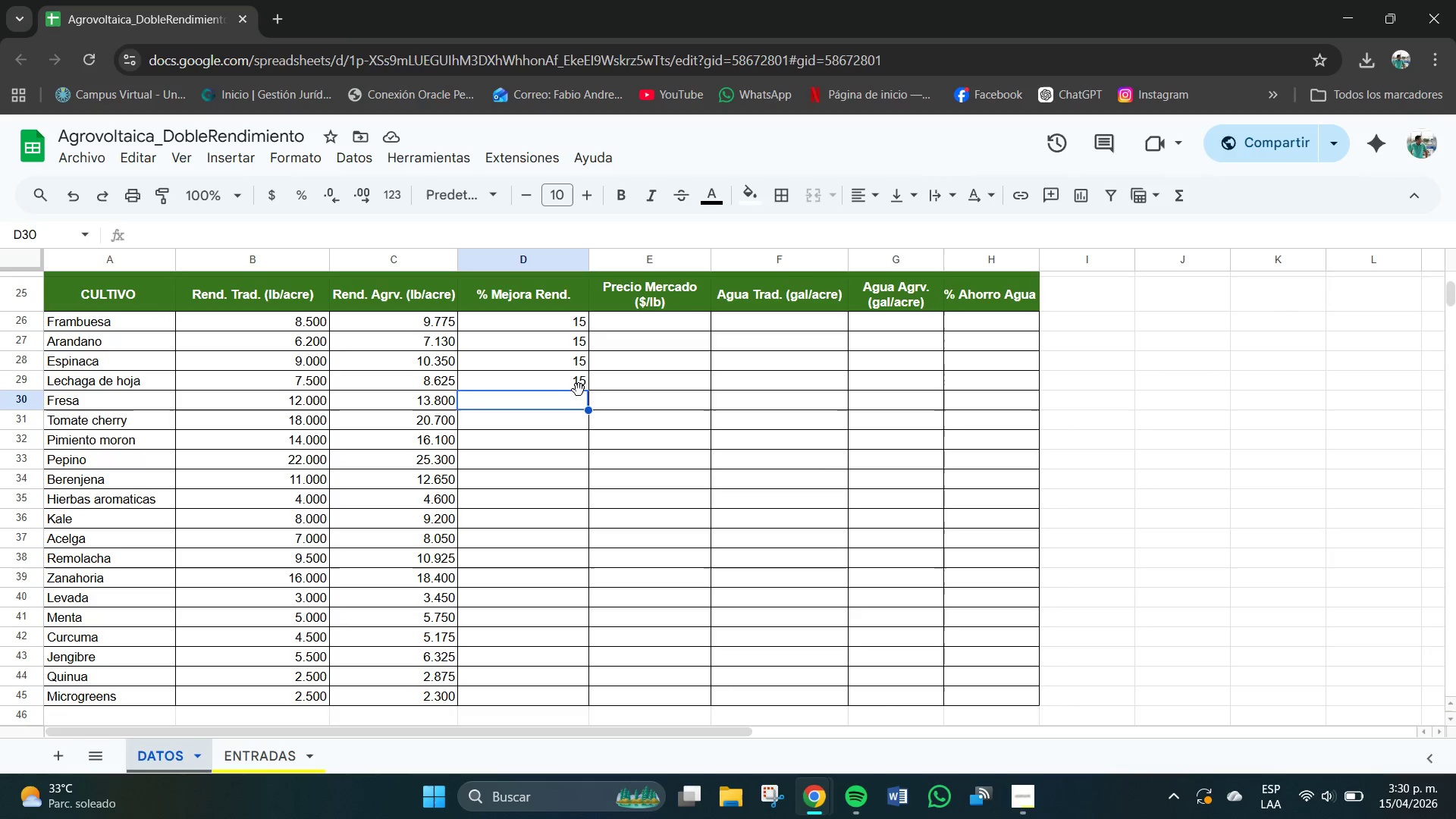 
left_click([579, 385])
 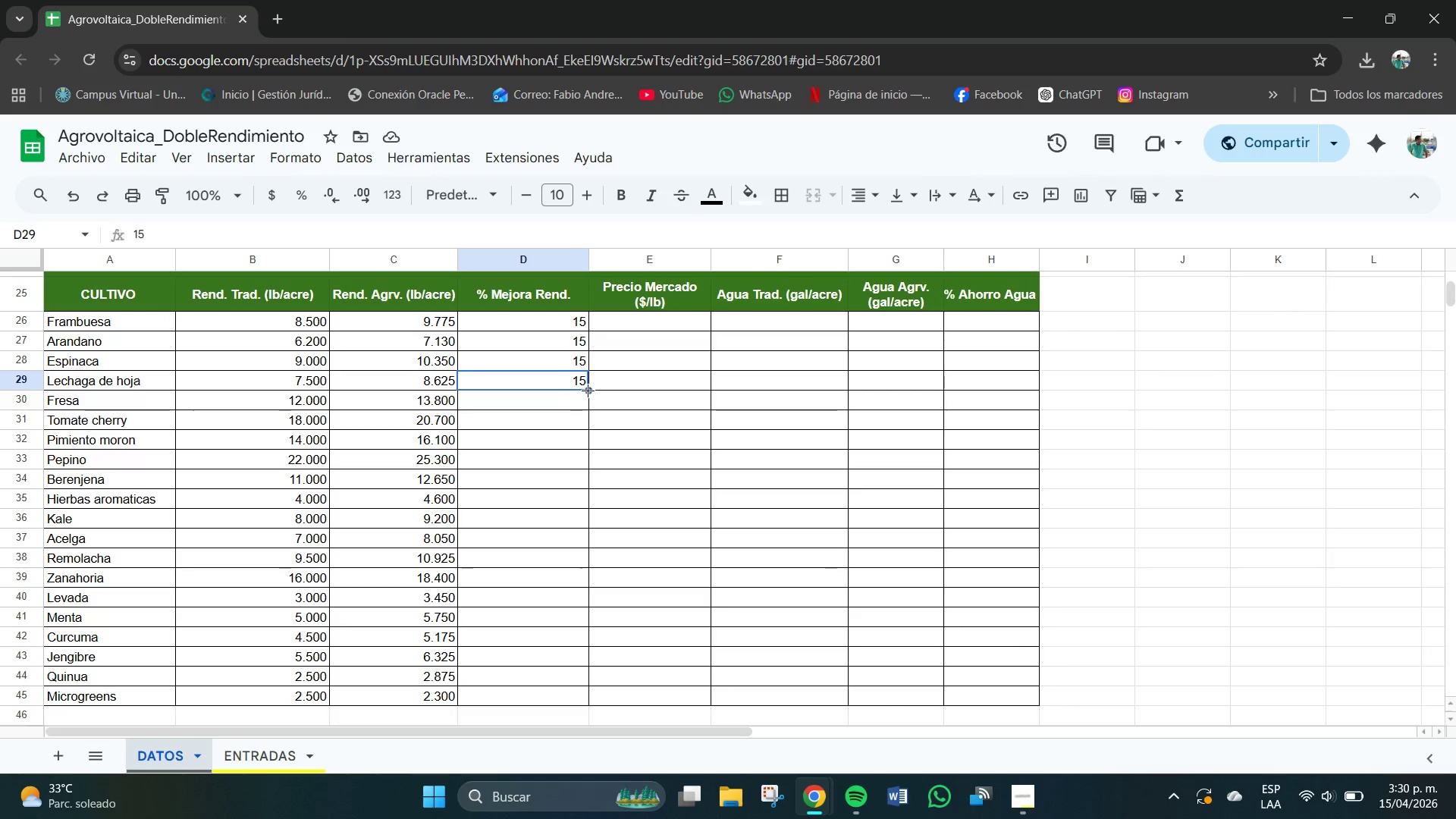 
left_click_drag(start_coordinate=[588, 391], to_coordinate=[585, 698])
 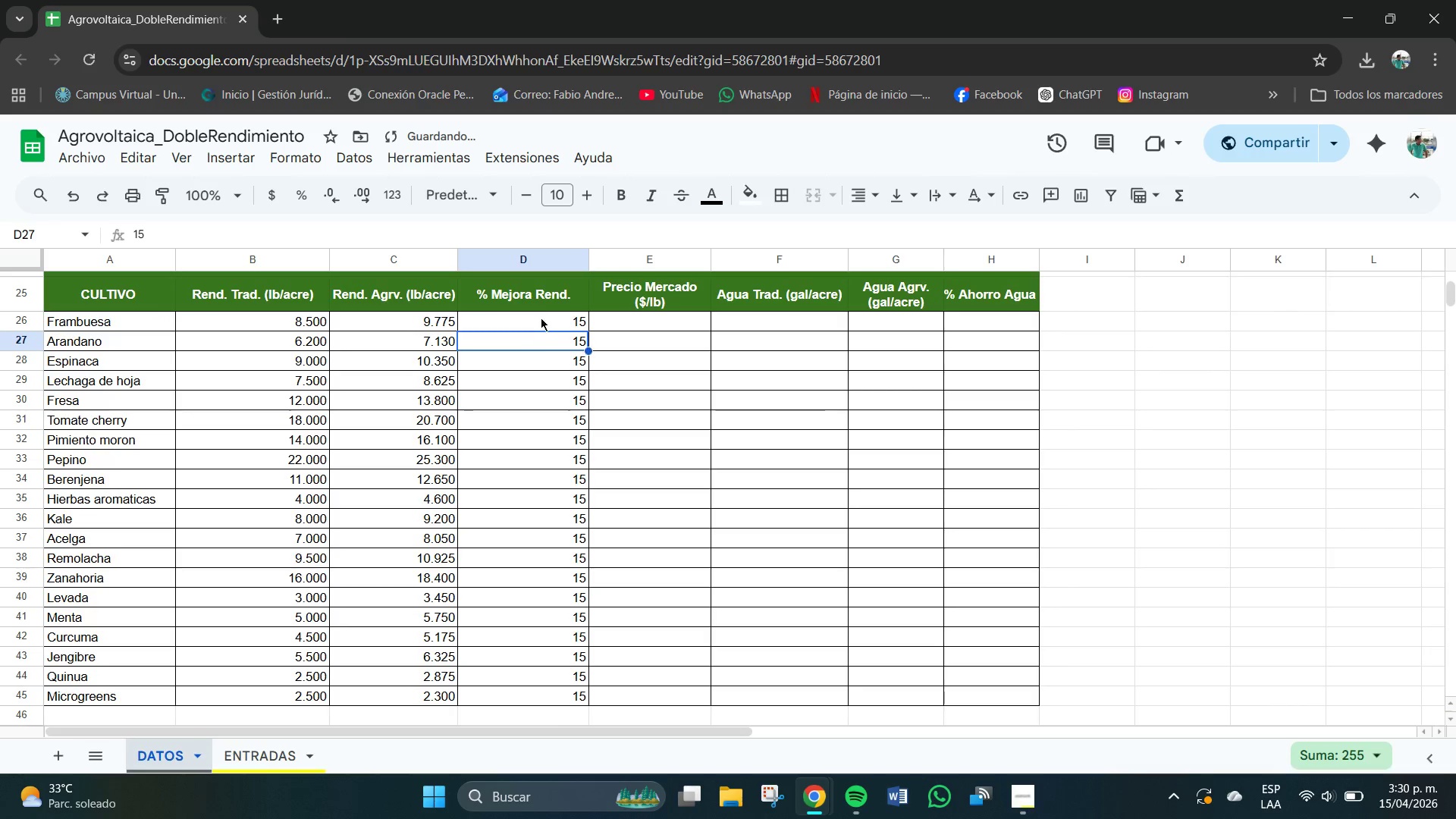 
left_click_drag(start_coordinate=[544, 320], to_coordinate=[561, 698])
 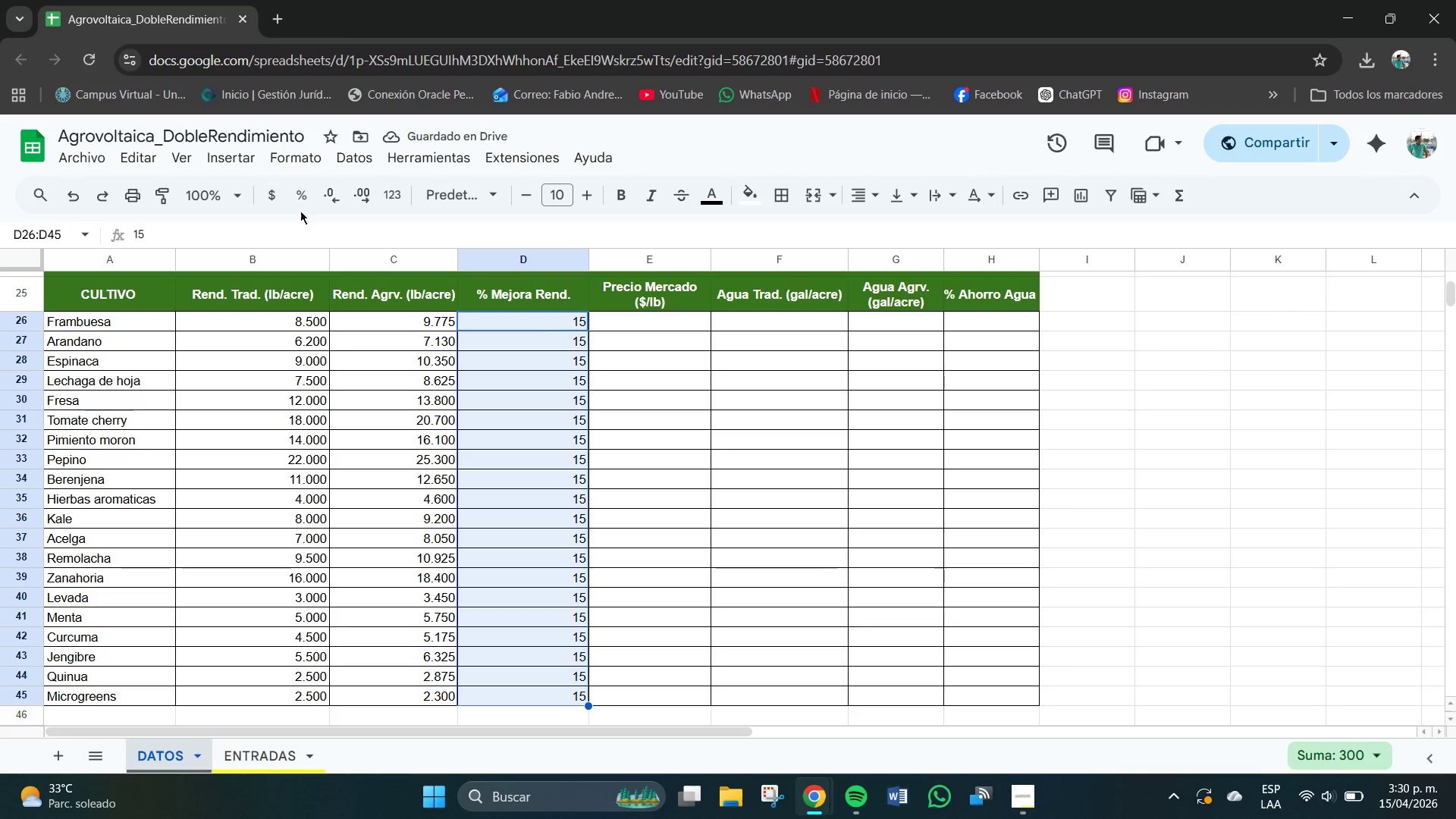 
left_click([304, 196])
 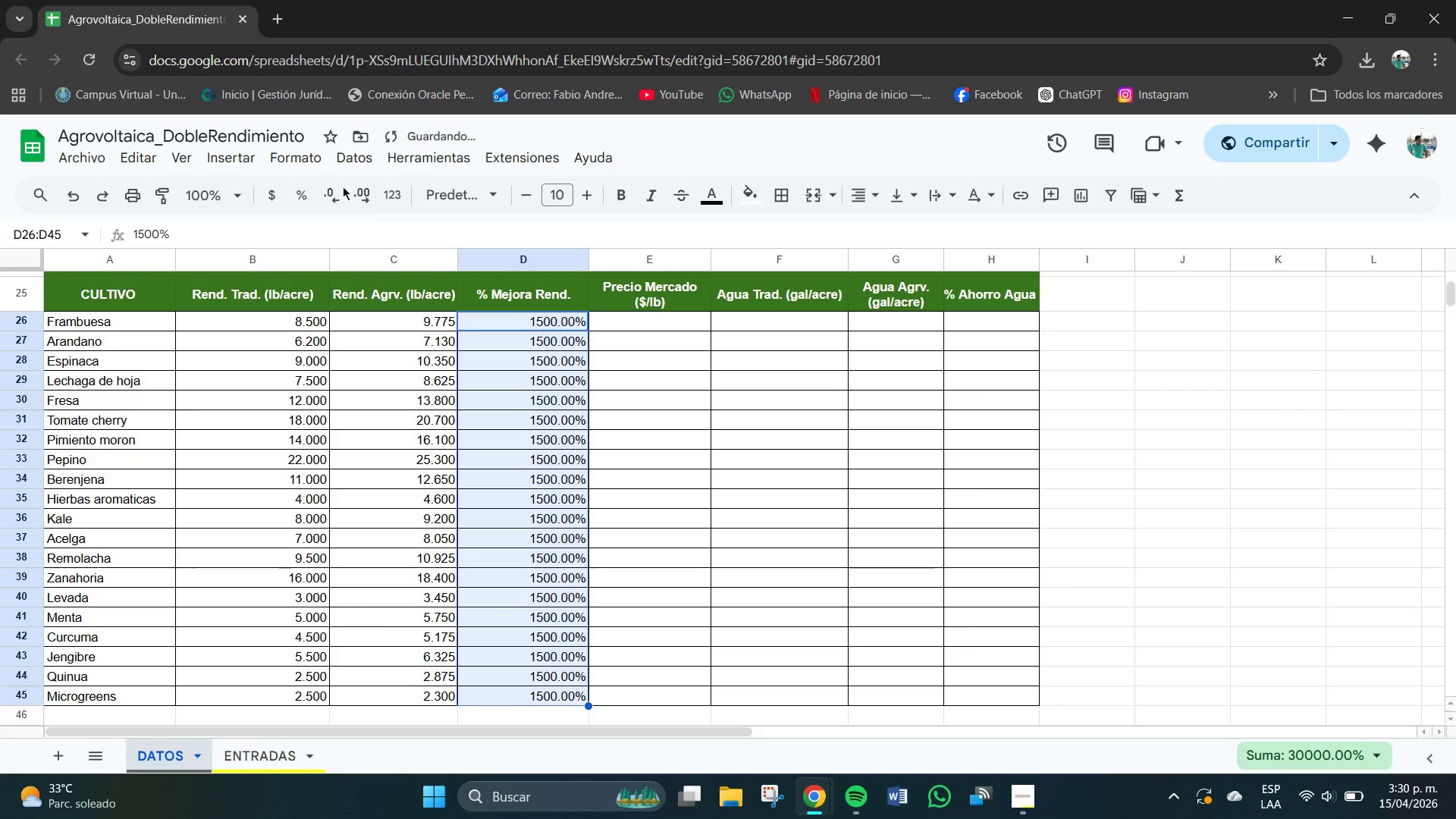 
double_click([337, 189])
 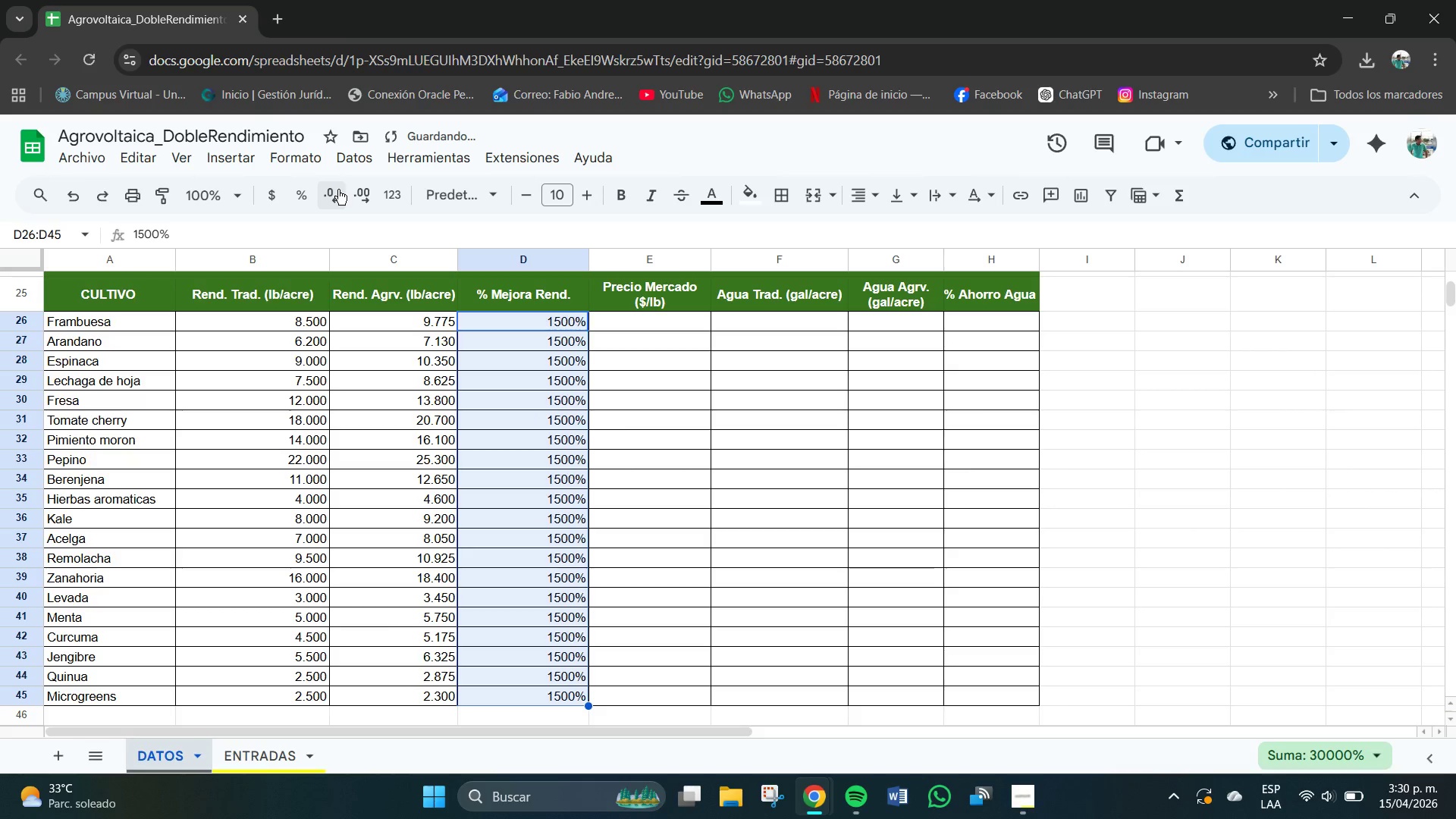 
triple_click([338, 190])
 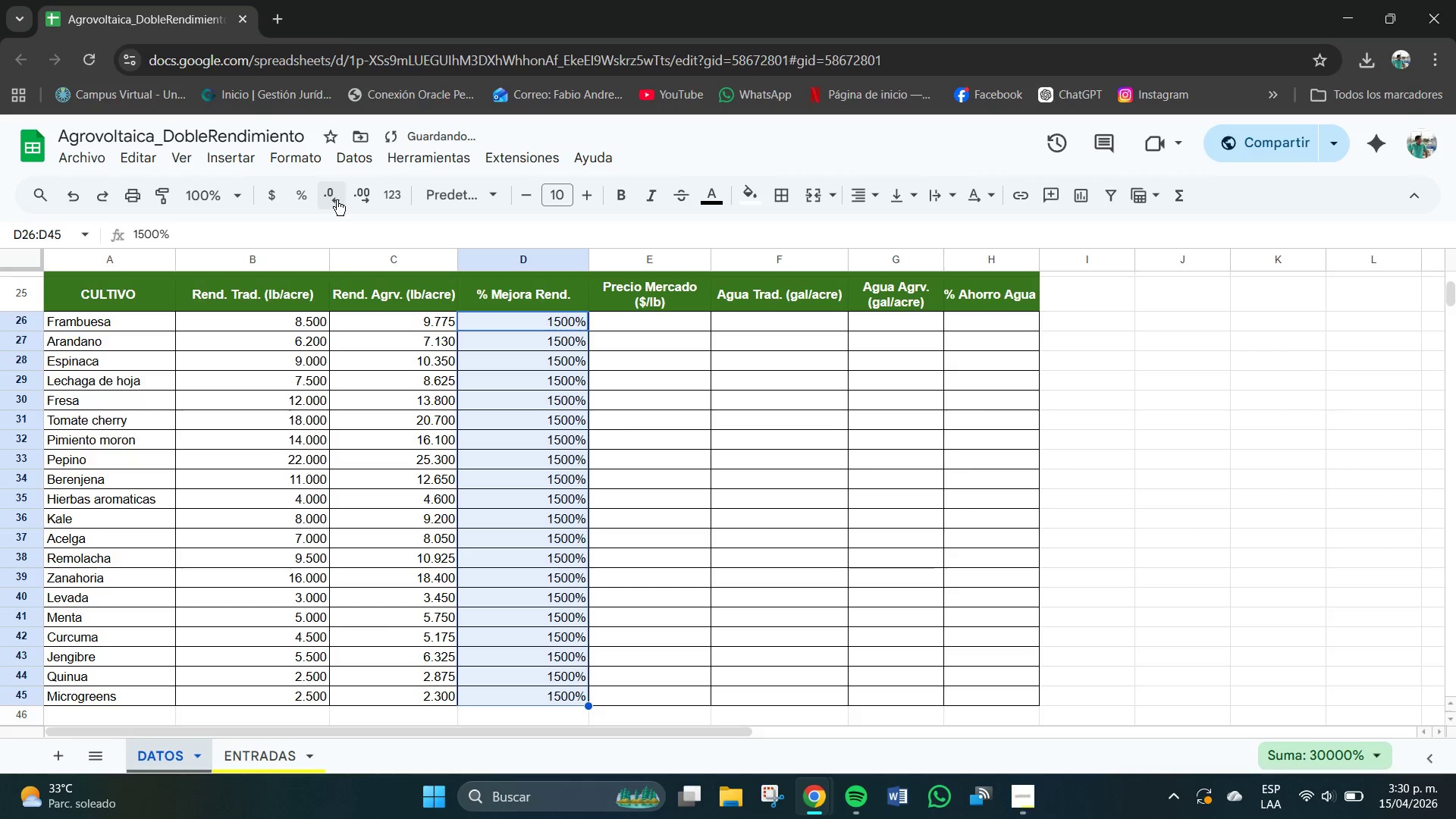 
double_click([334, 201])
 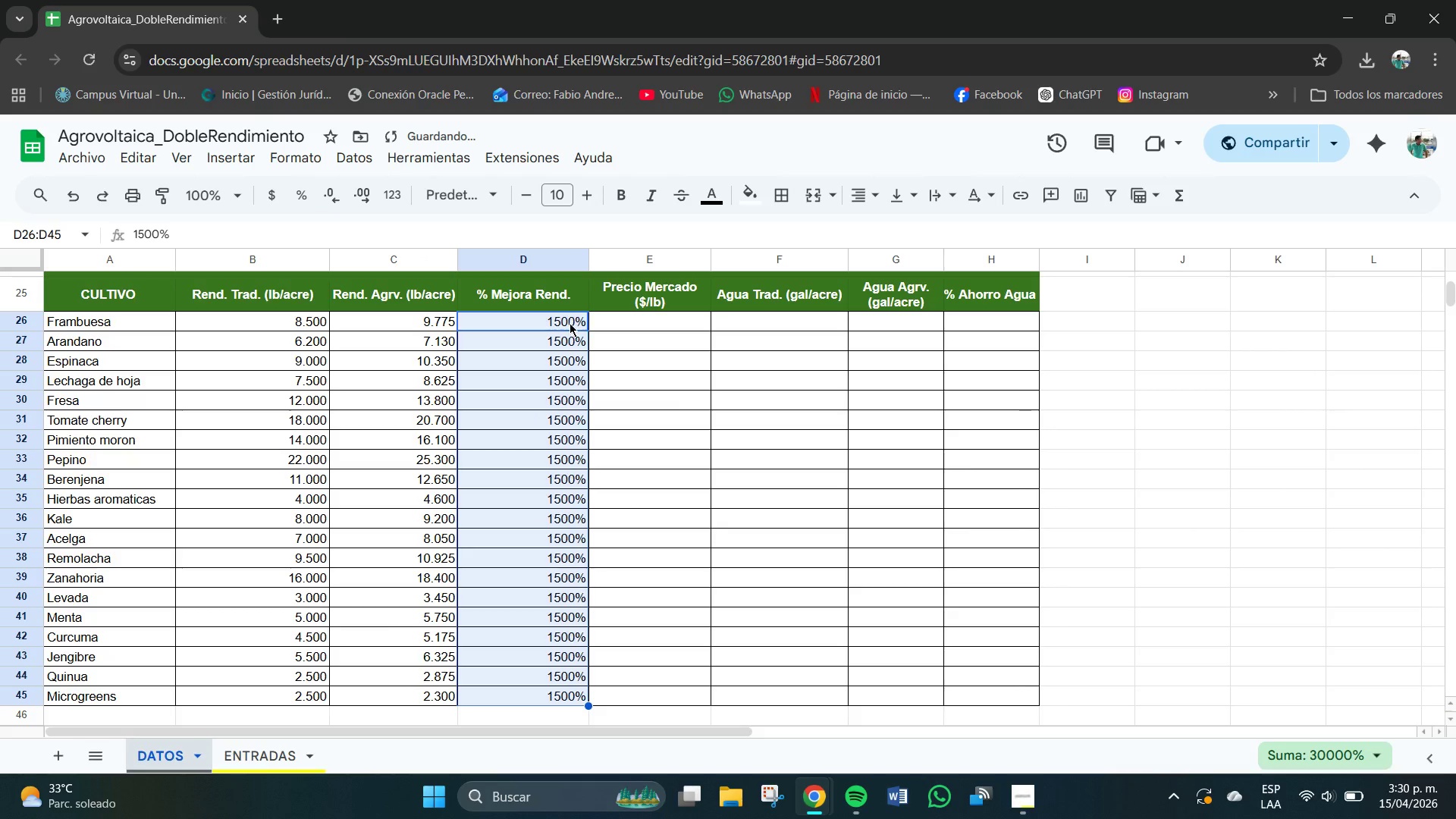 
left_click([570, 323])
 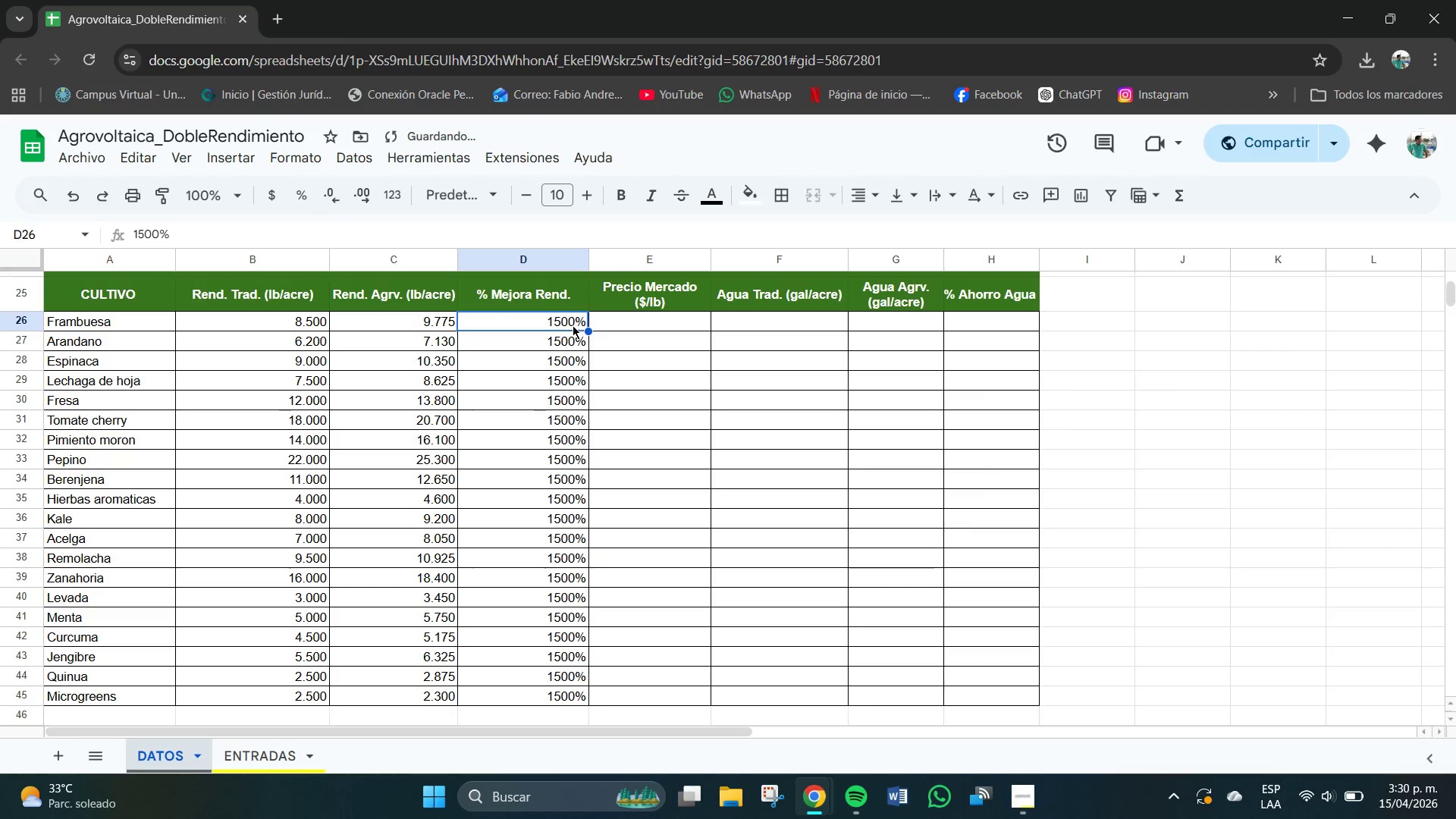 
triple_click([573, 322])
 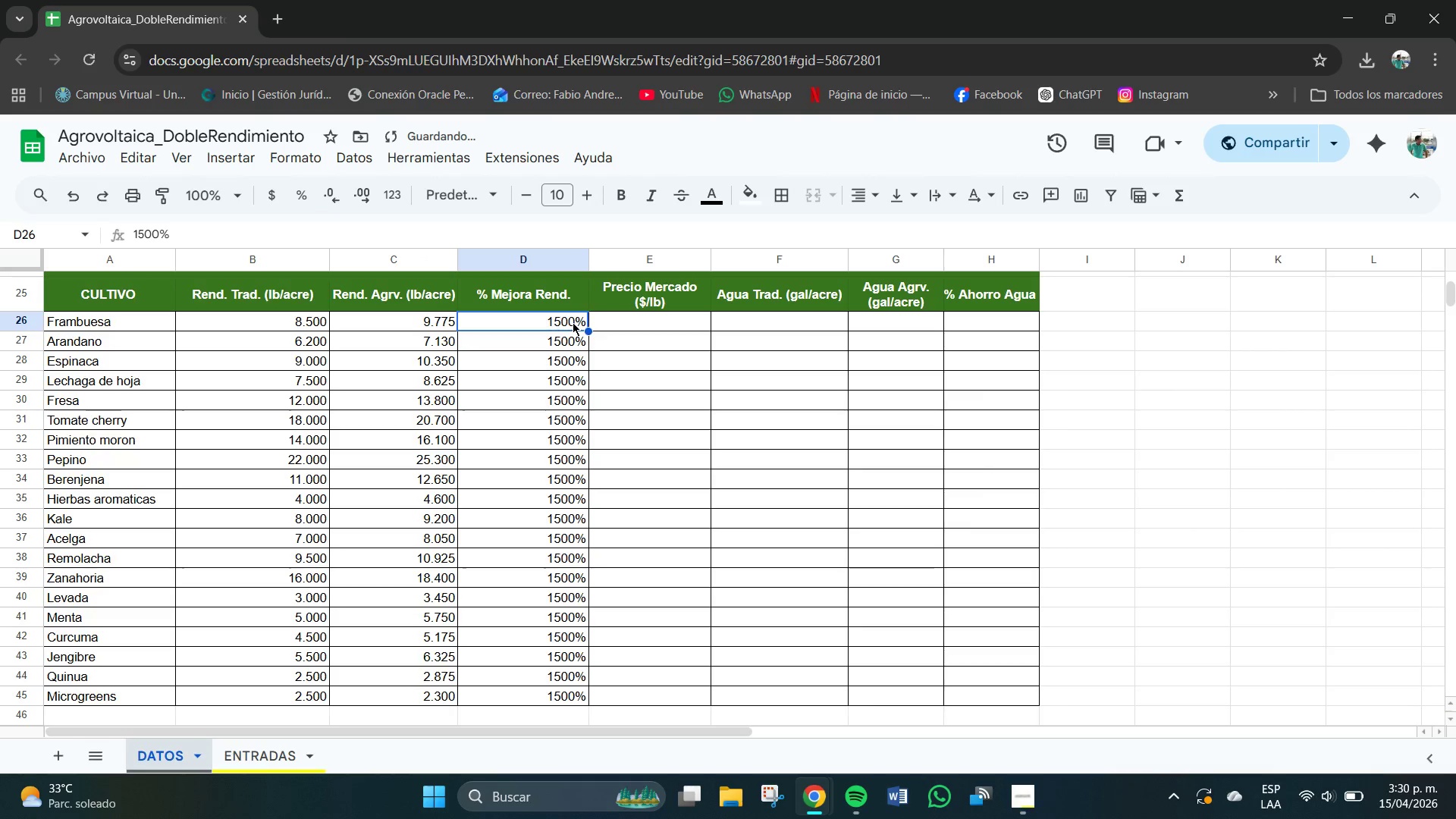 
triple_click([573, 322])
 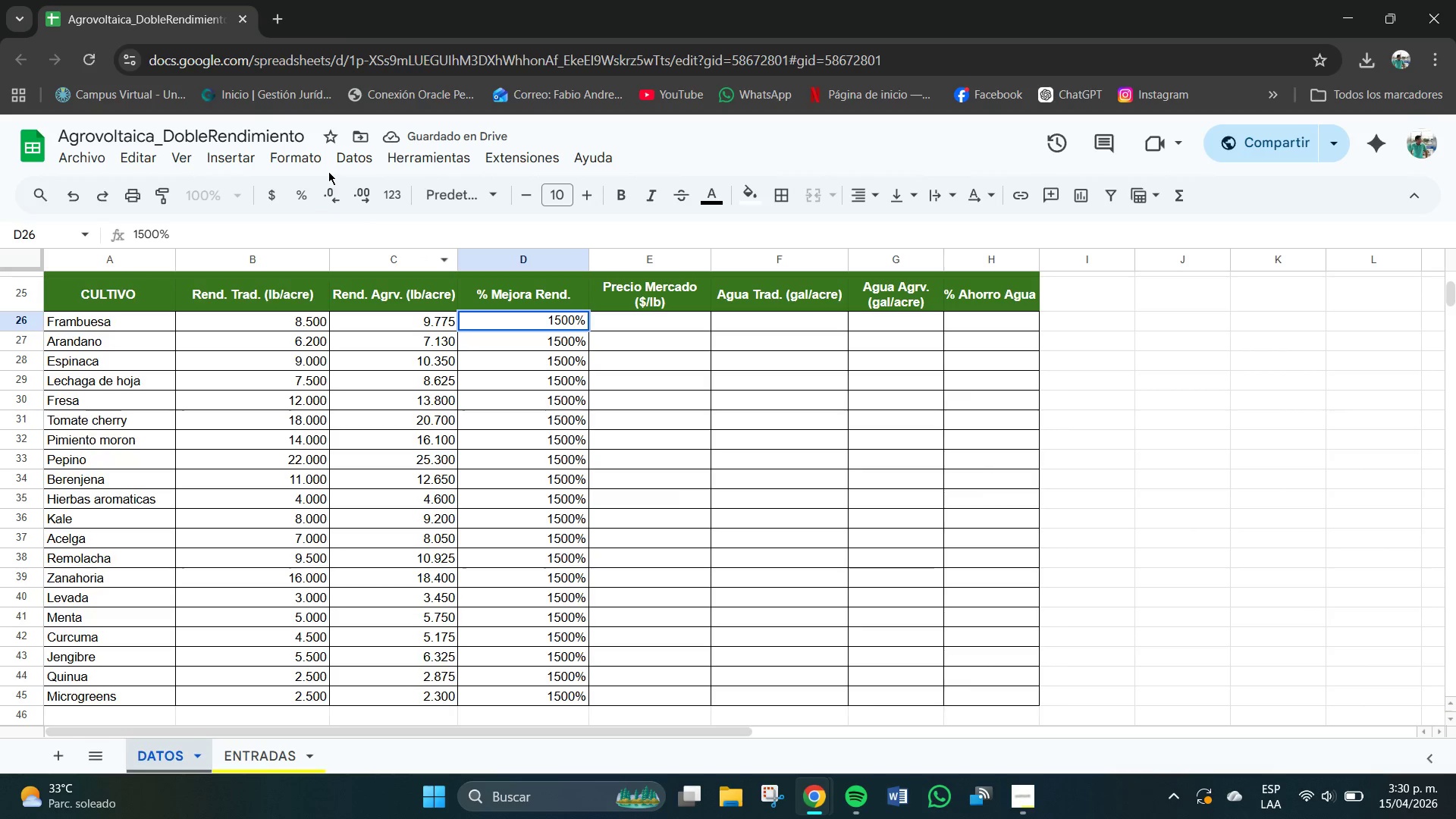 
left_click([385, 196])
 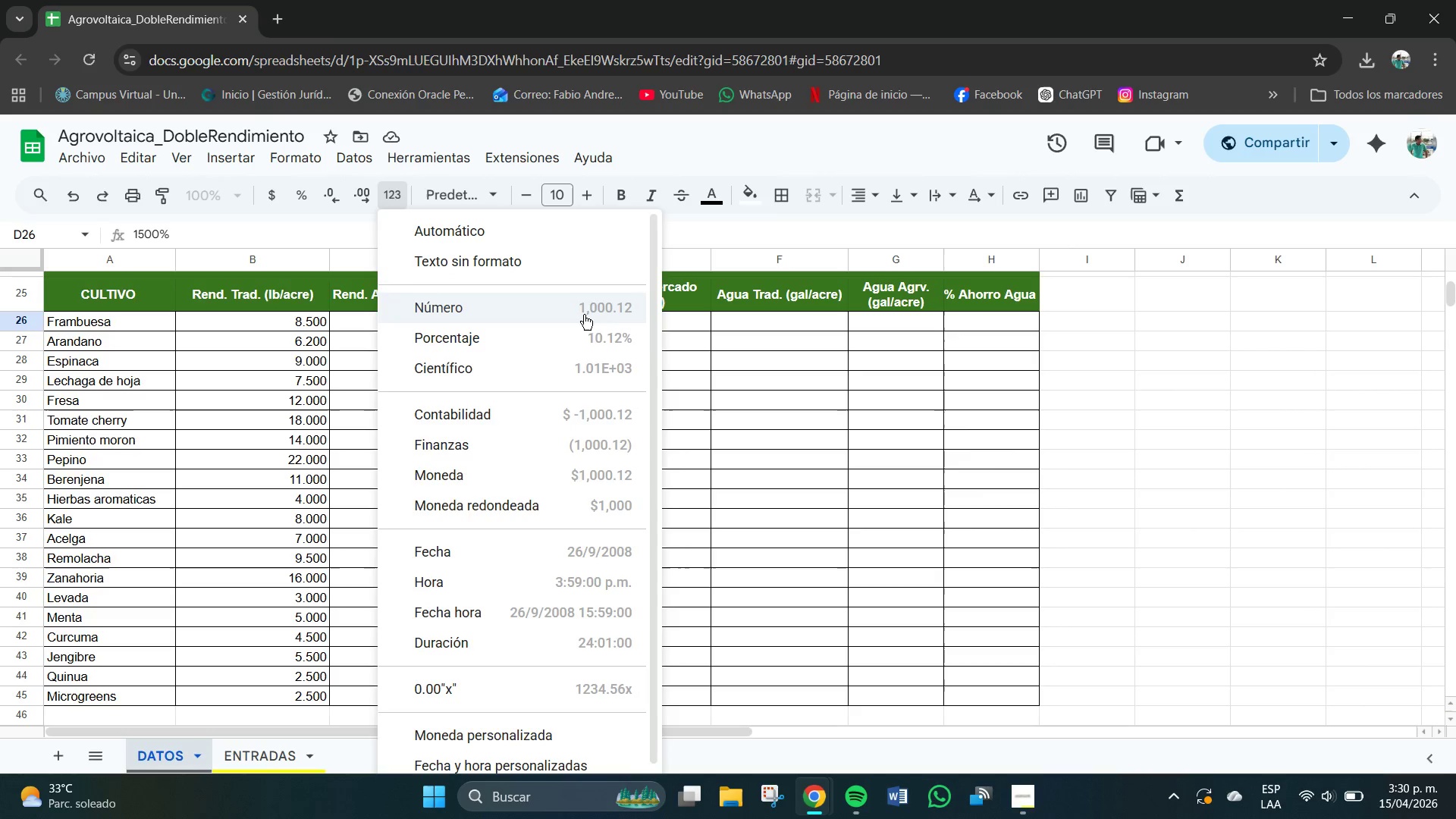 
left_click([599, 334])
 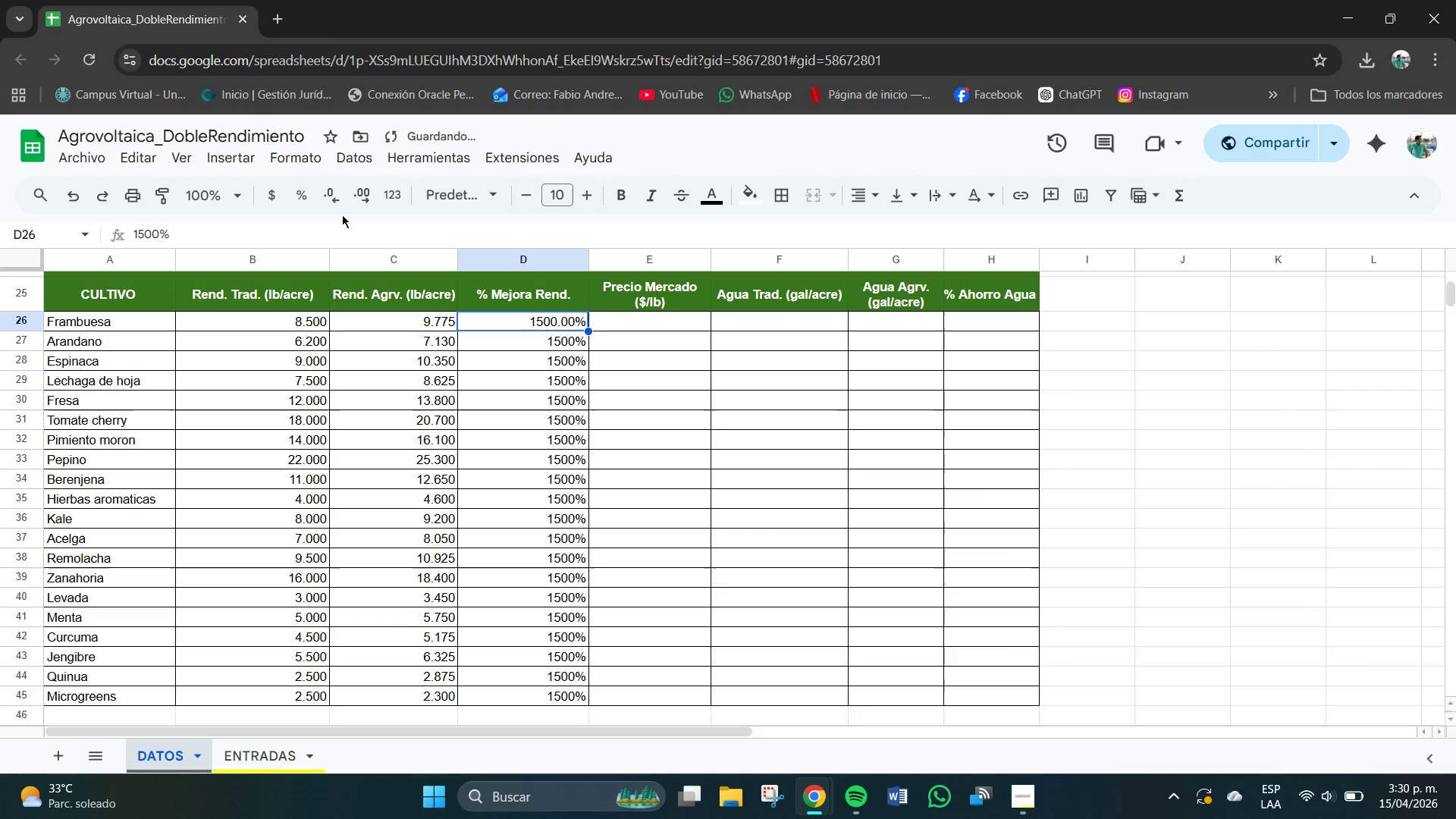 
double_click([332, 203])
 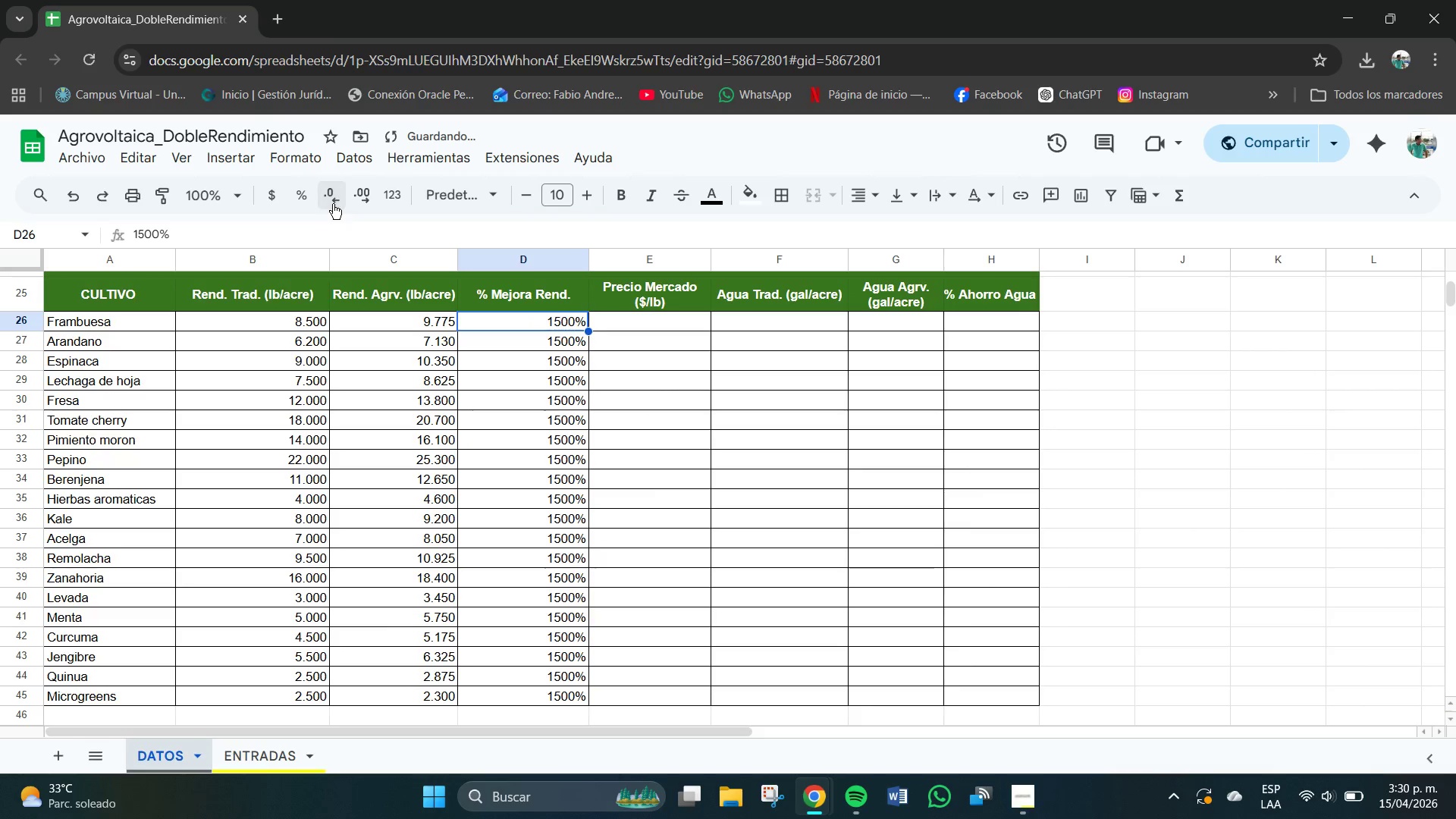 
triple_click([333, 204])
 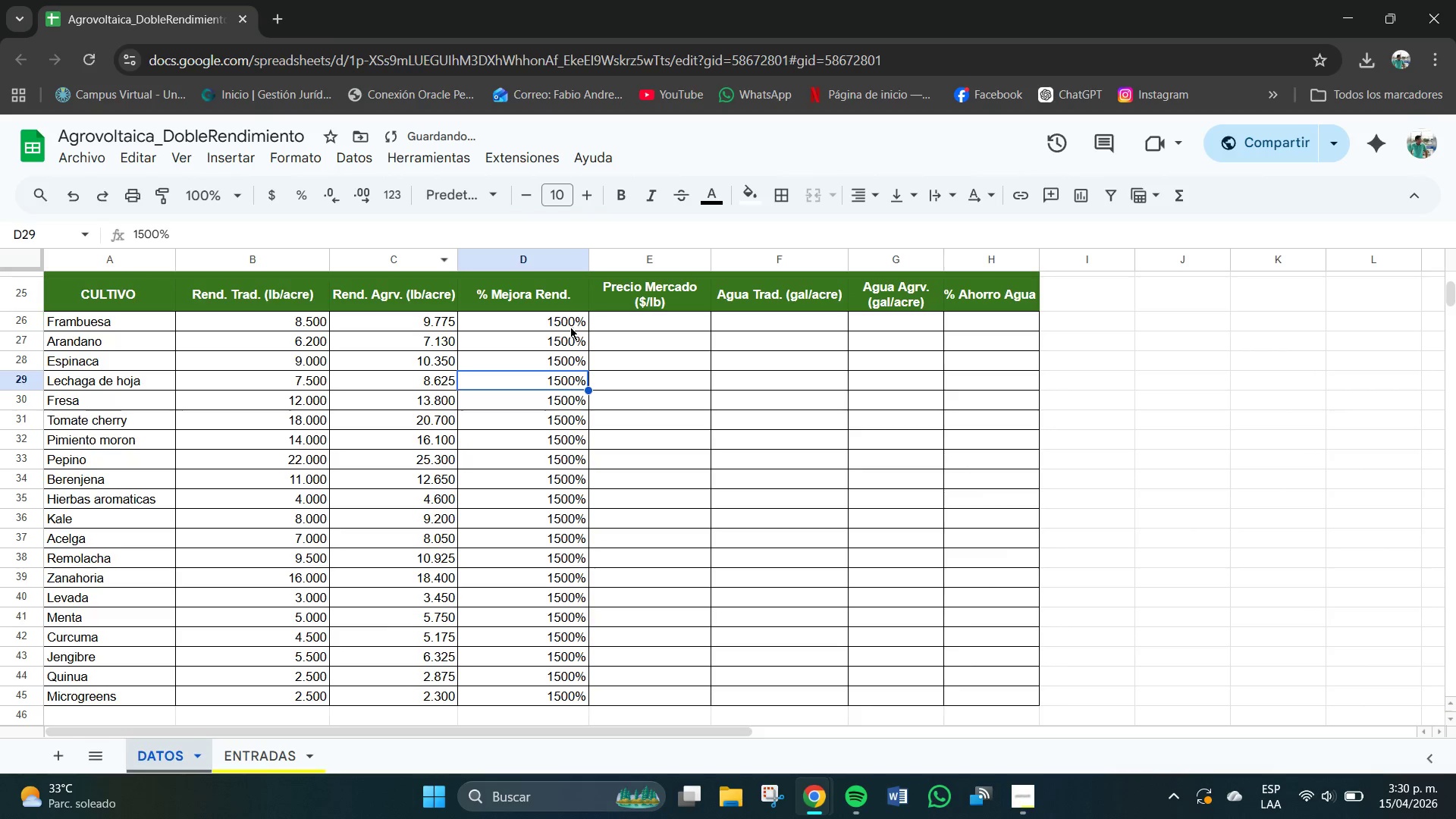 
triple_click([573, 328])
 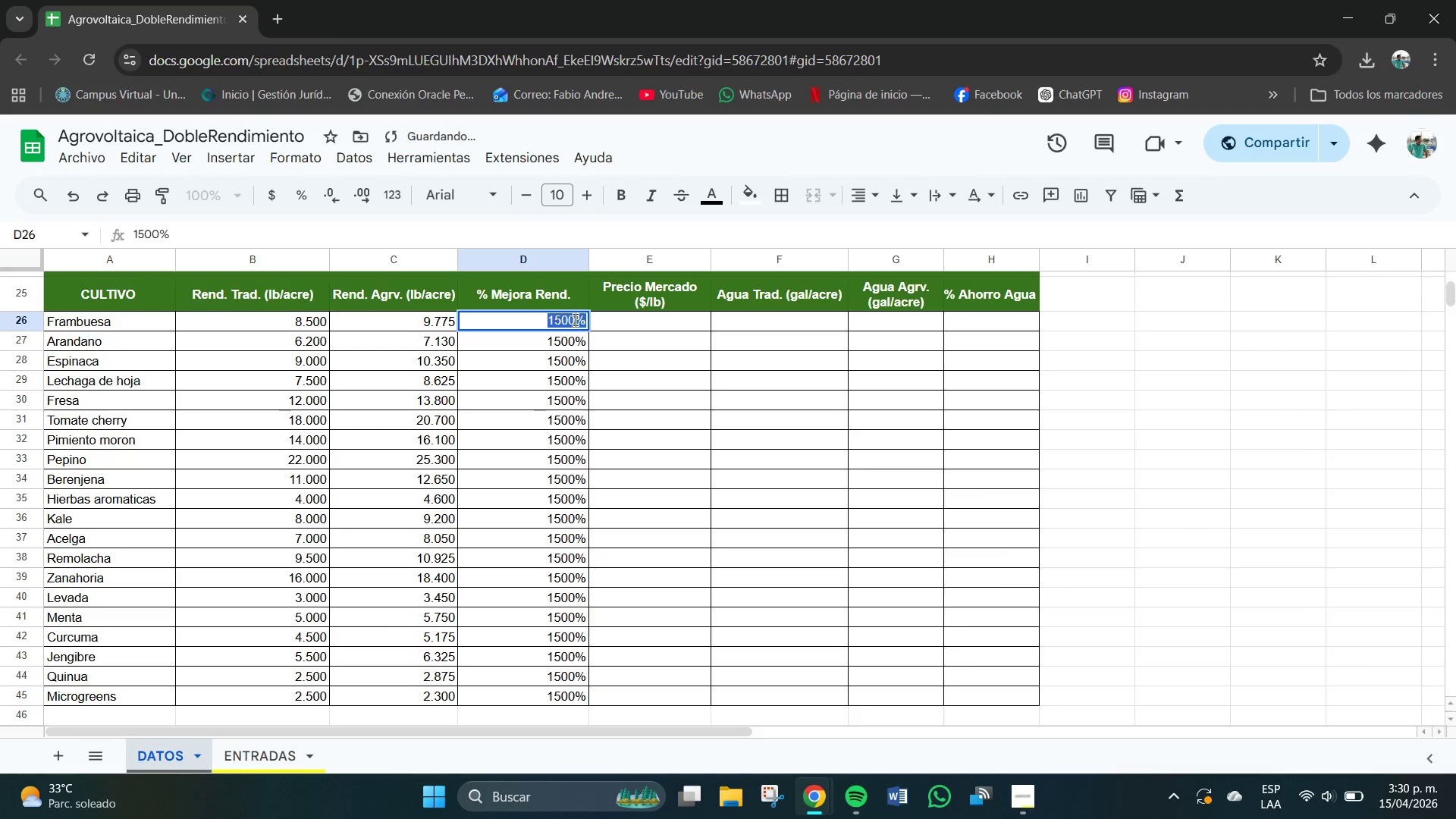 
left_click([577, 320])
 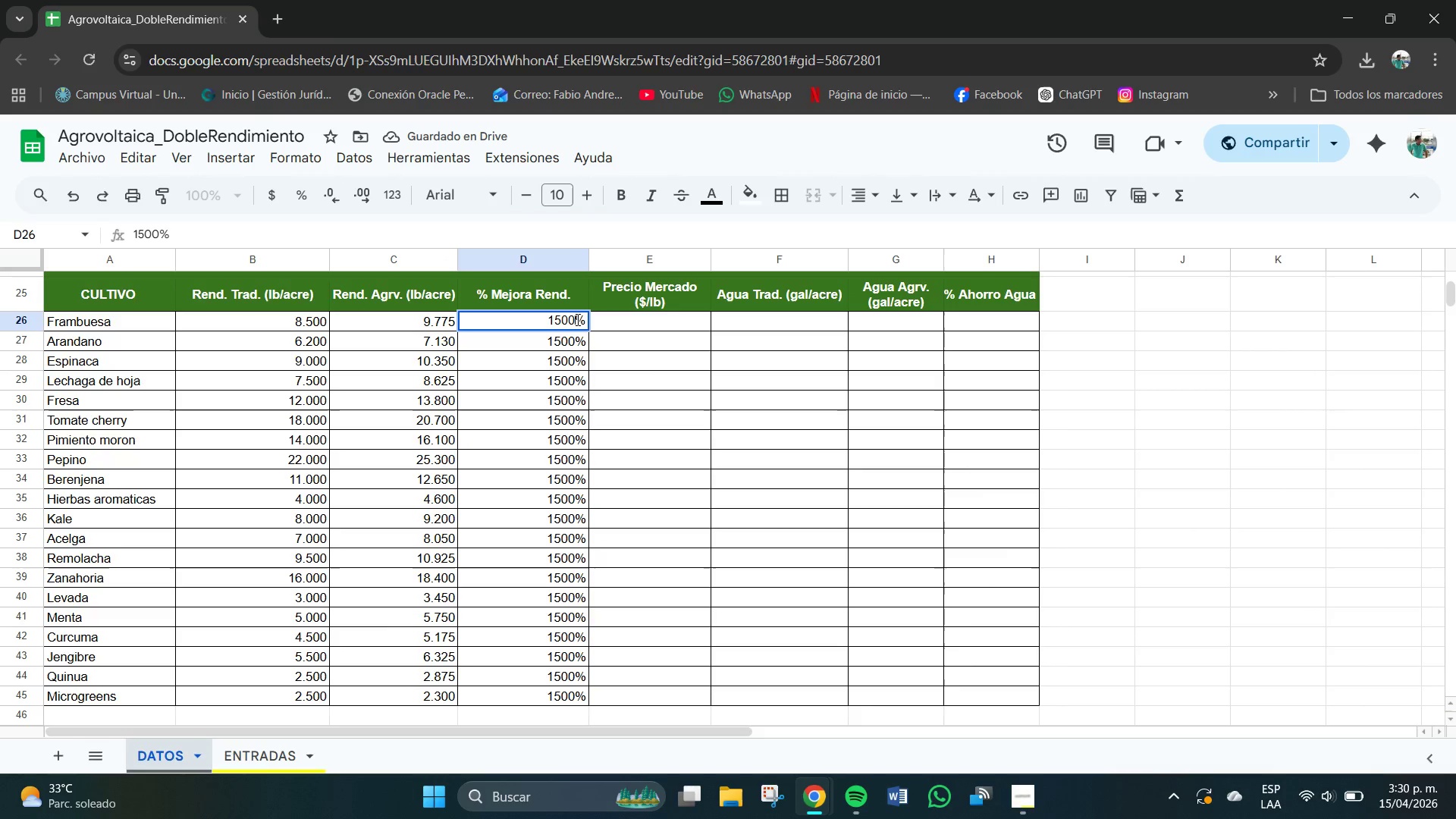 
double_click([575, 320])
 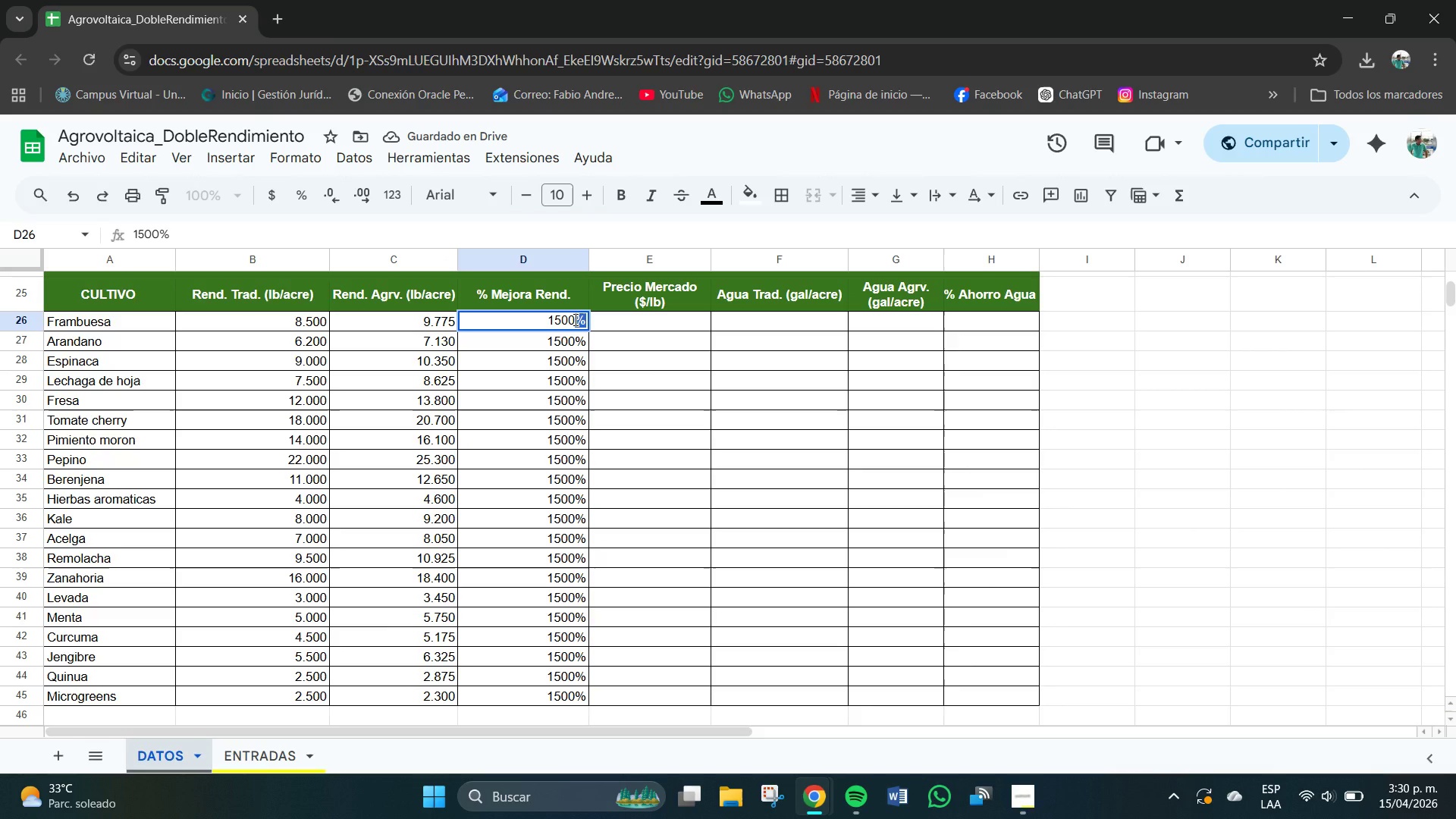 
left_click([576, 320])
 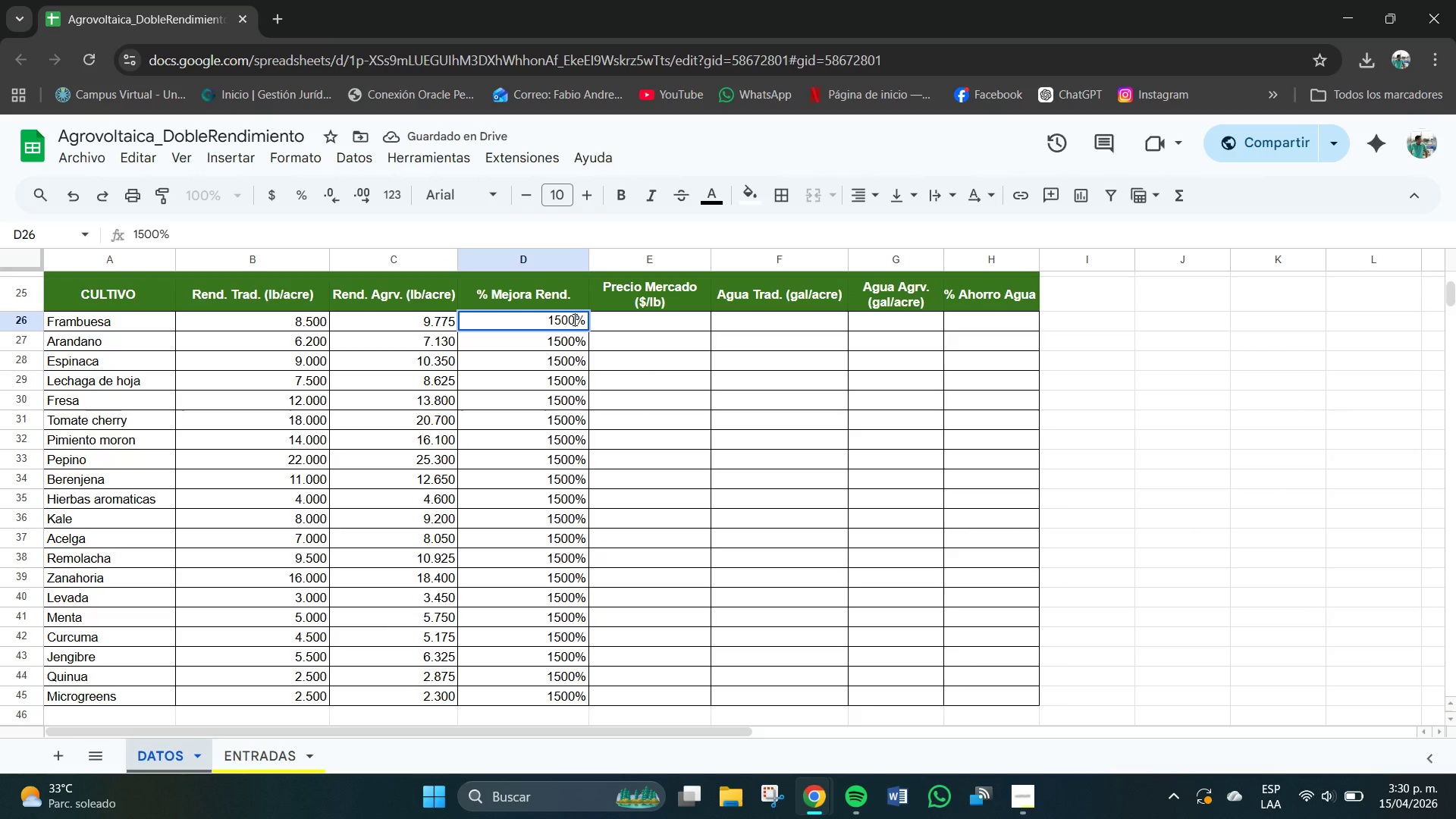 
key(Backspace)
 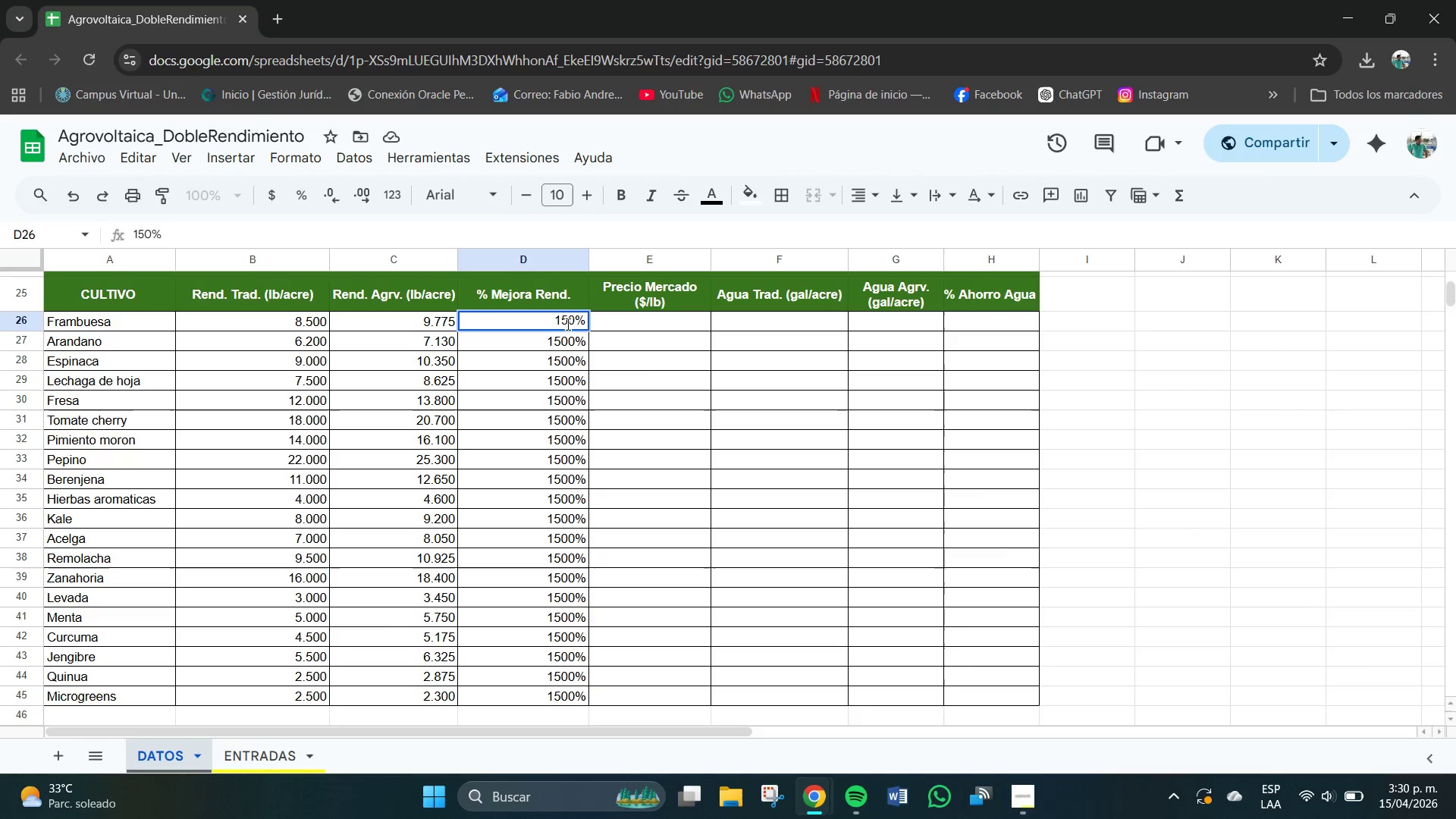 
left_click([573, 318])
 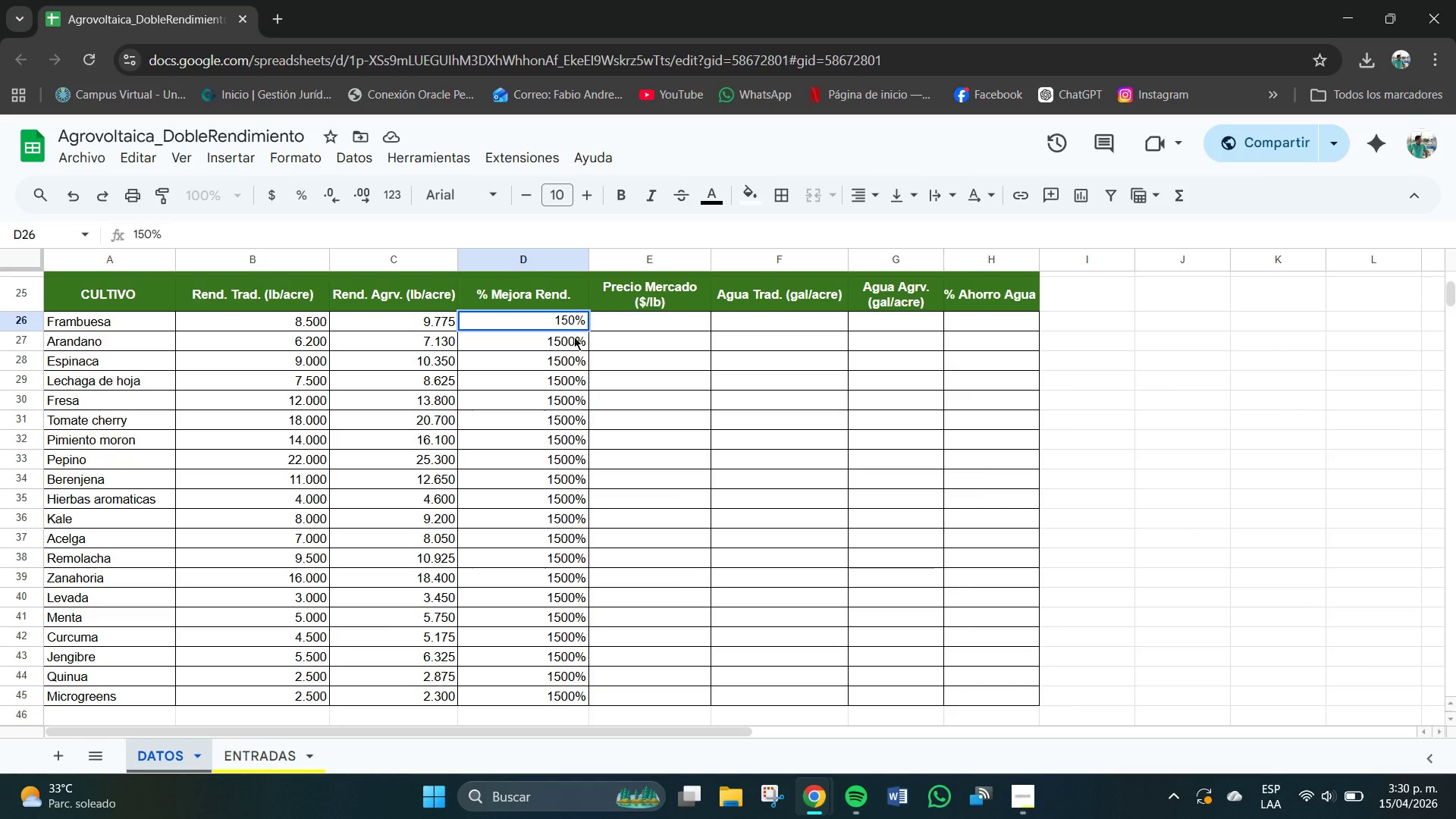 
left_click([569, 321])
 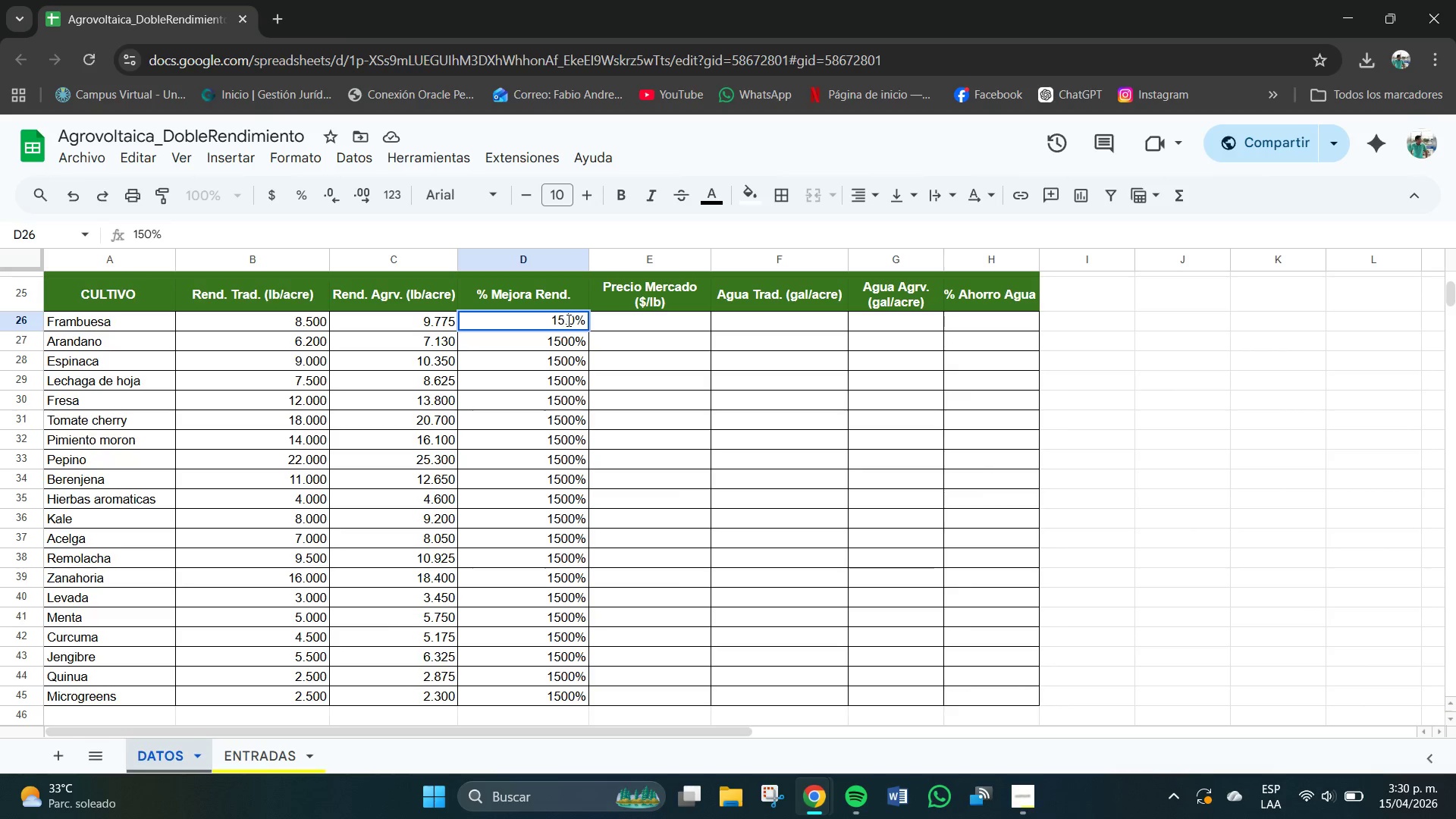 
key(NumpadDecimal)
 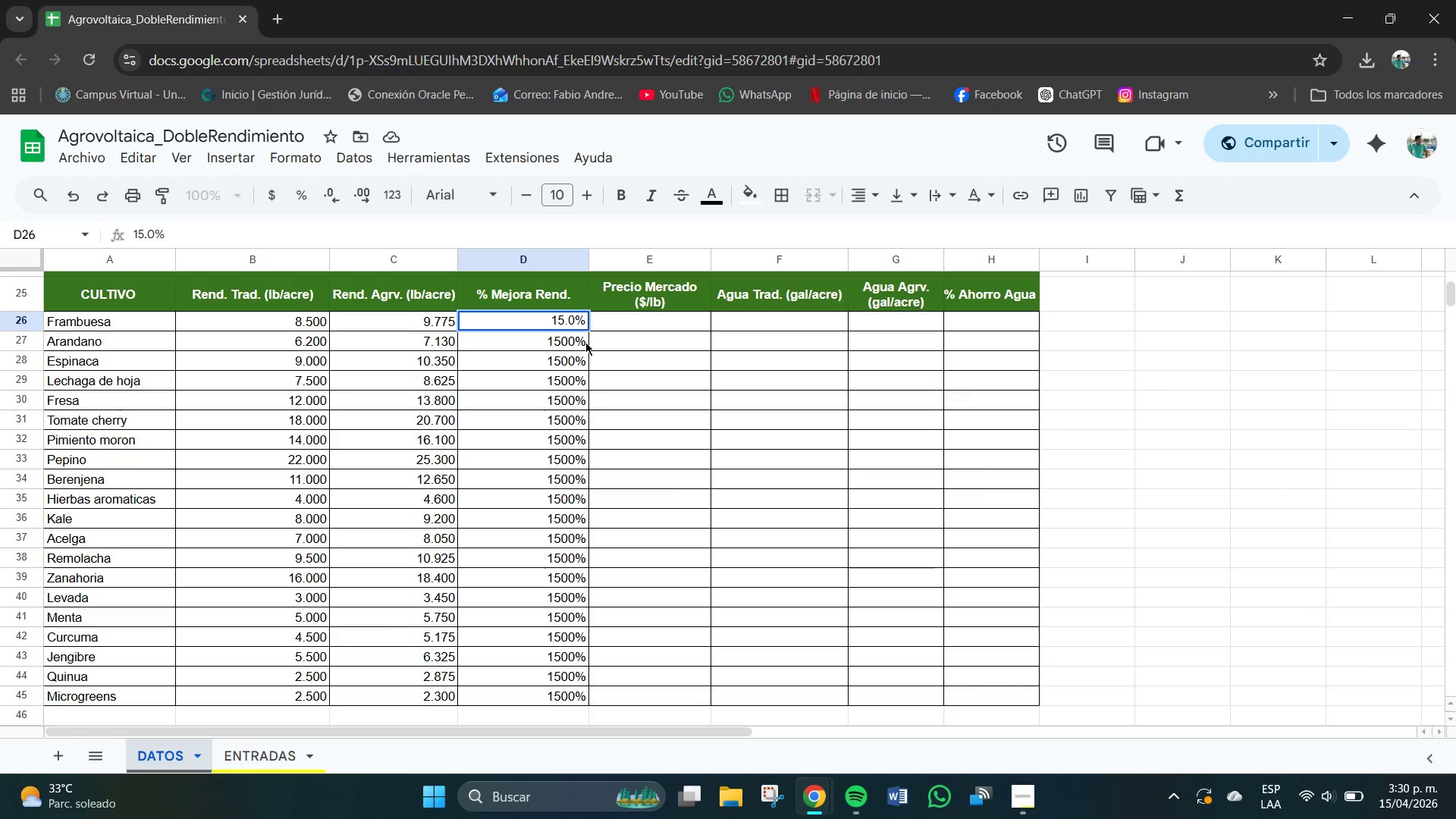 
left_click([580, 340])
 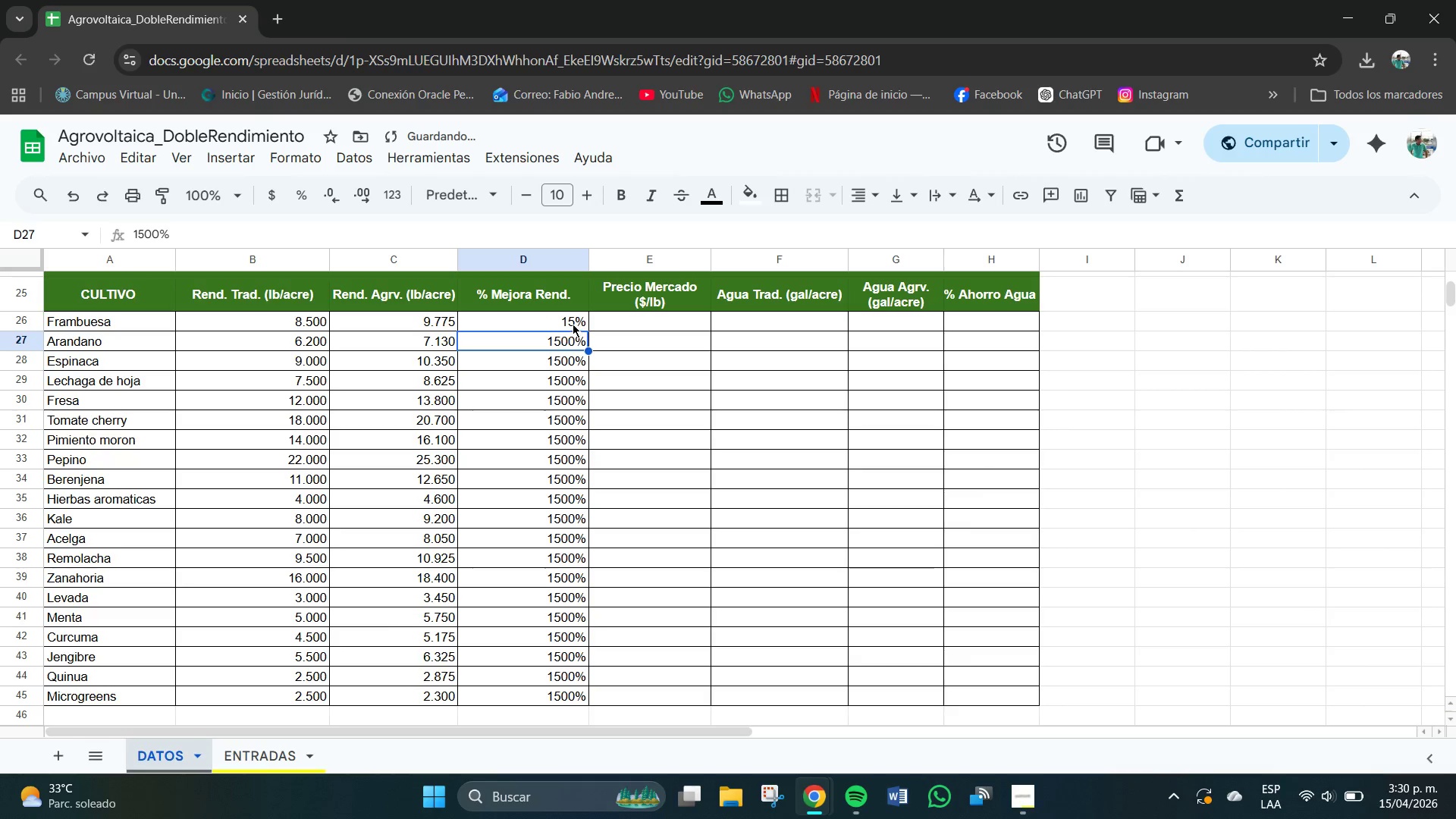 
left_click([572, 322])
 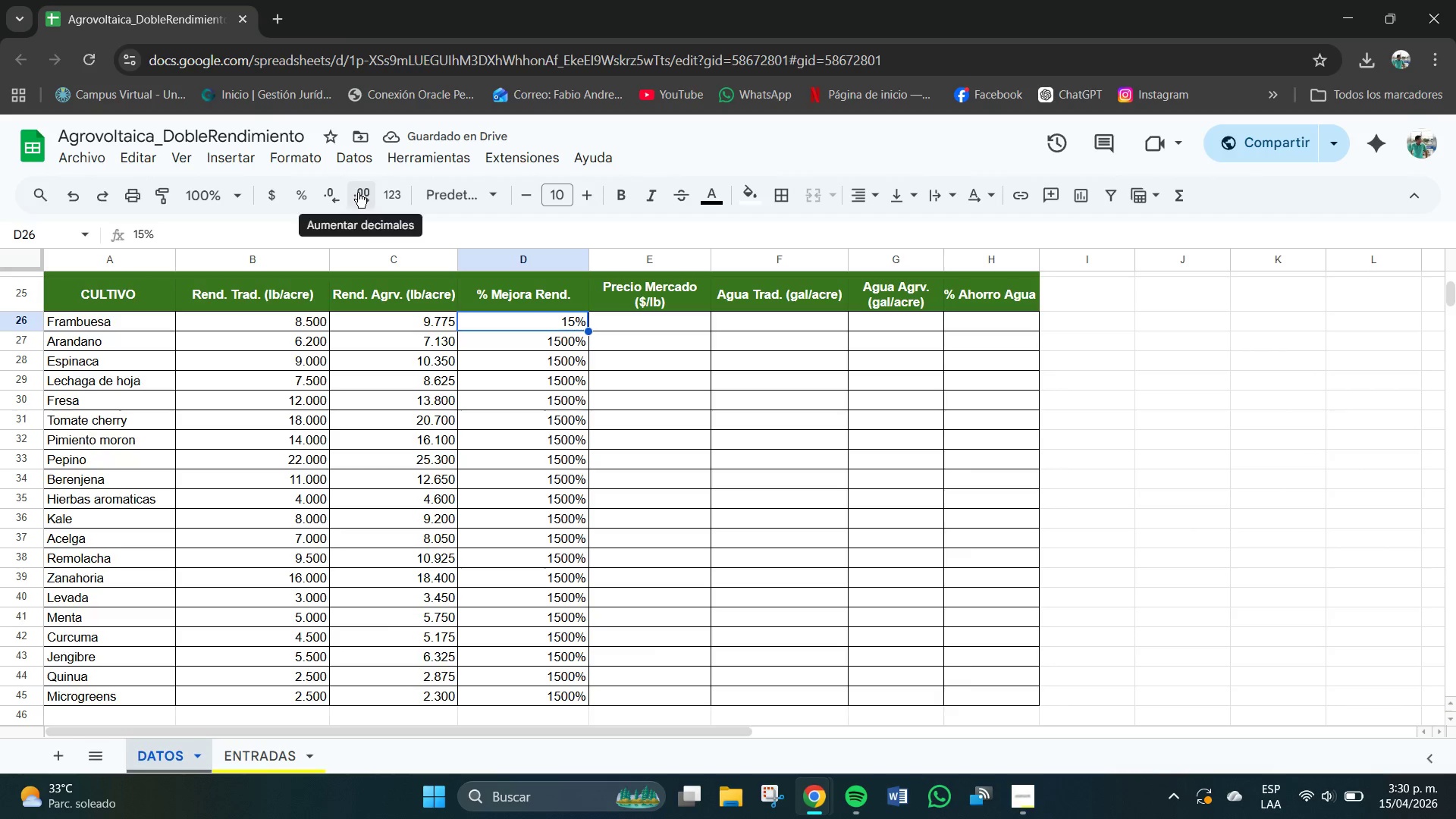 
left_click([351, 193])
 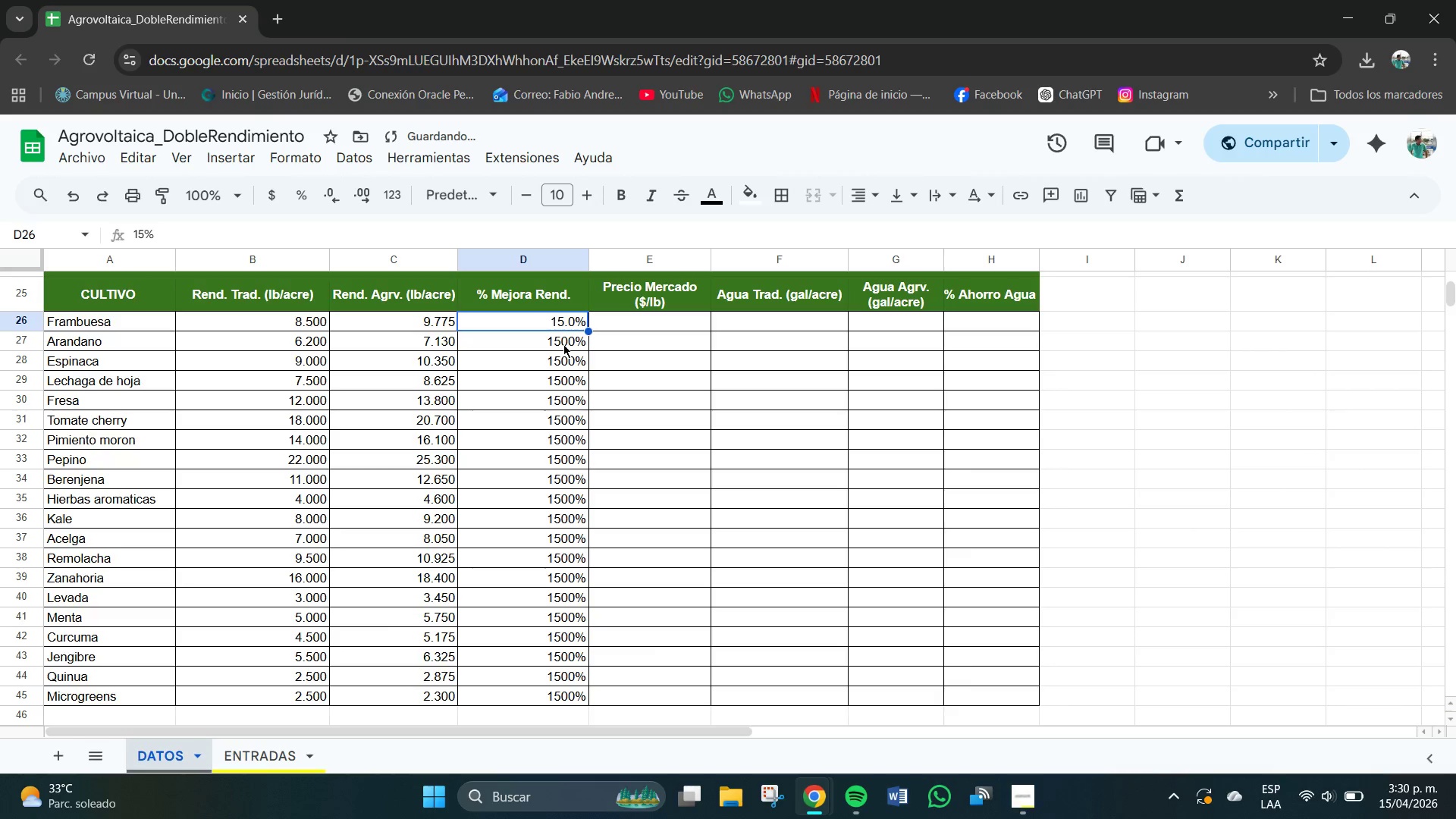 
left_click_drag(start_coordinate=[563, 343], to_coordinate=[575, 691])
 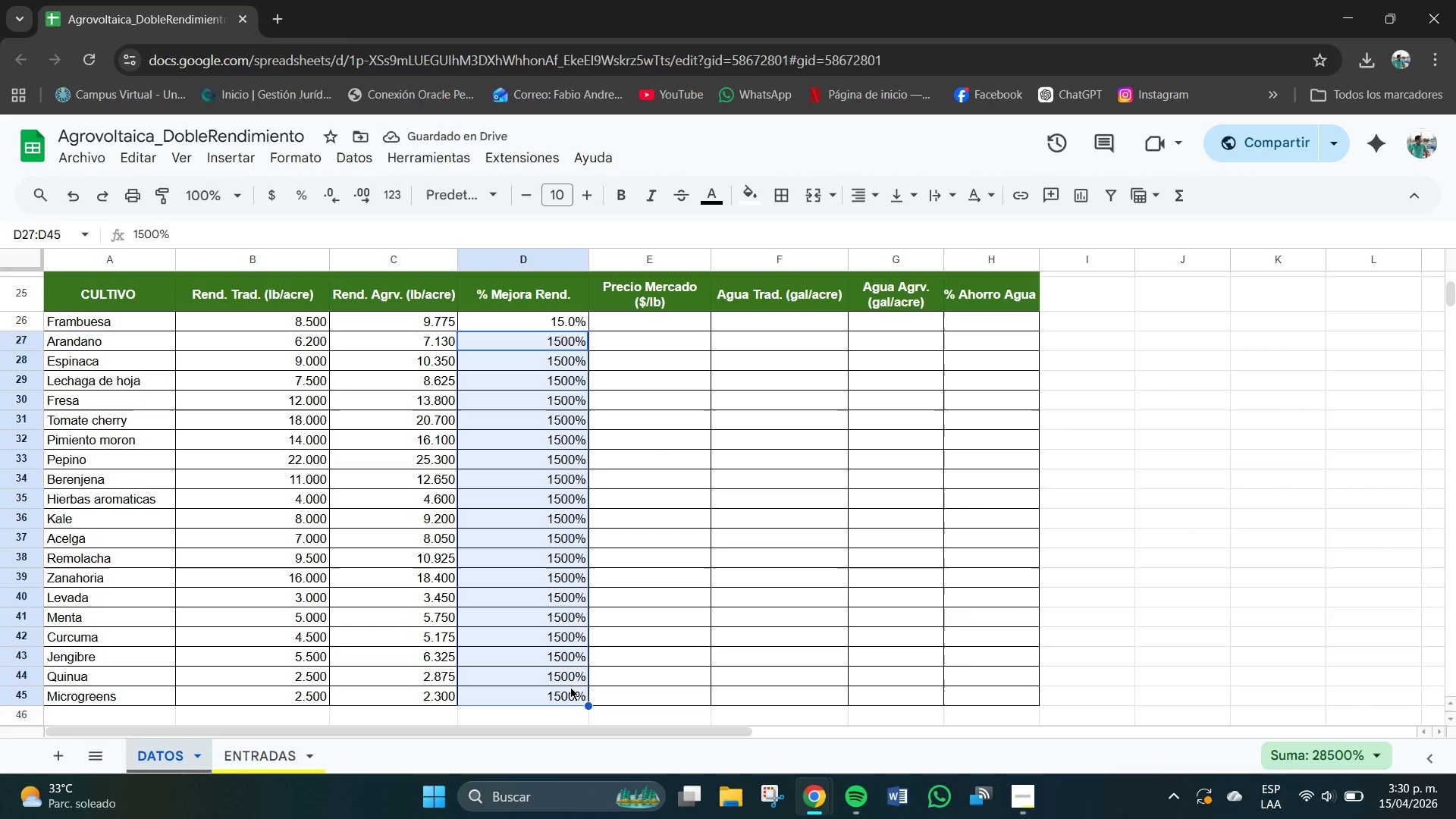 
key(Delete)
 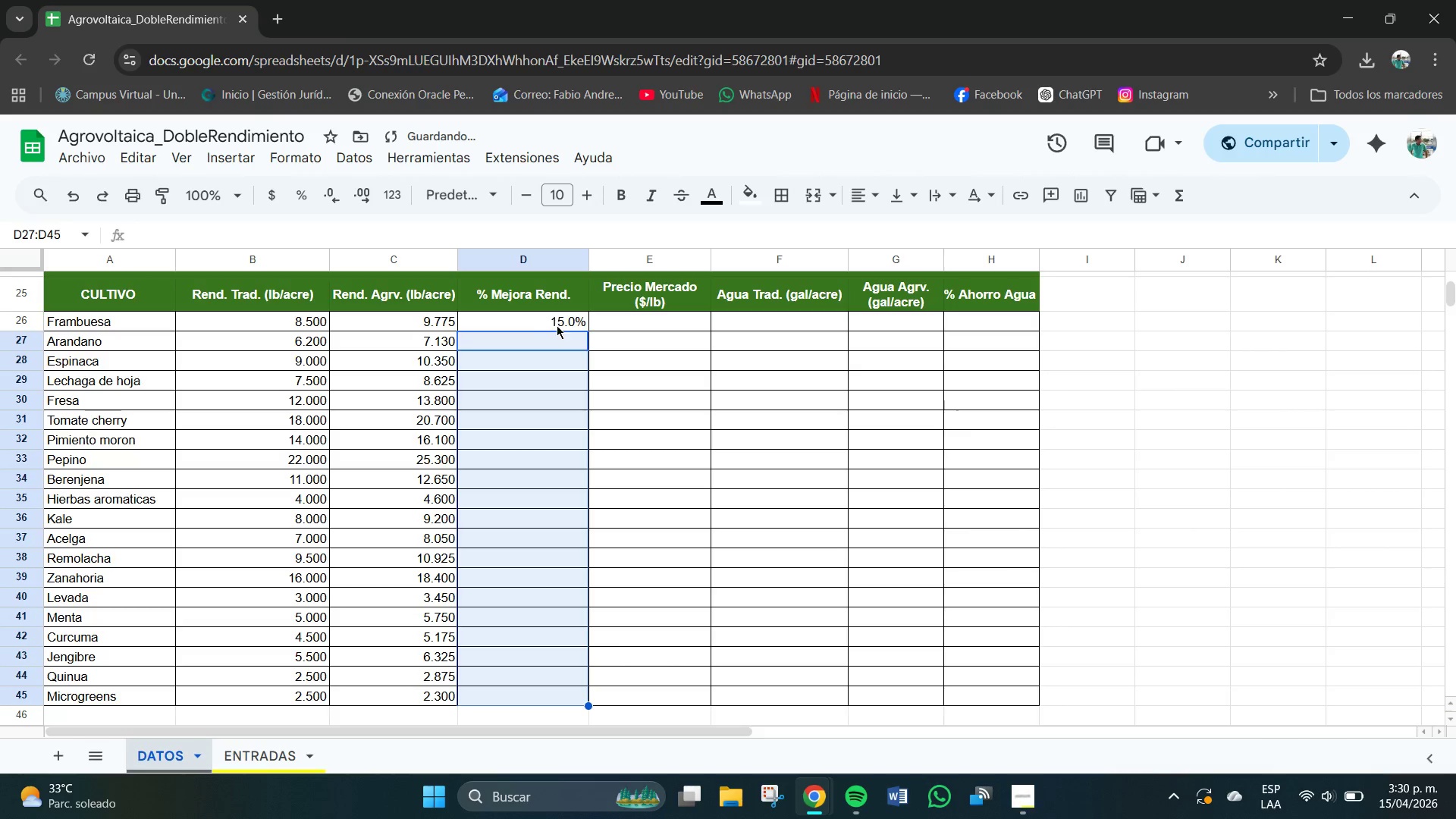 
left_click([558, 325])
 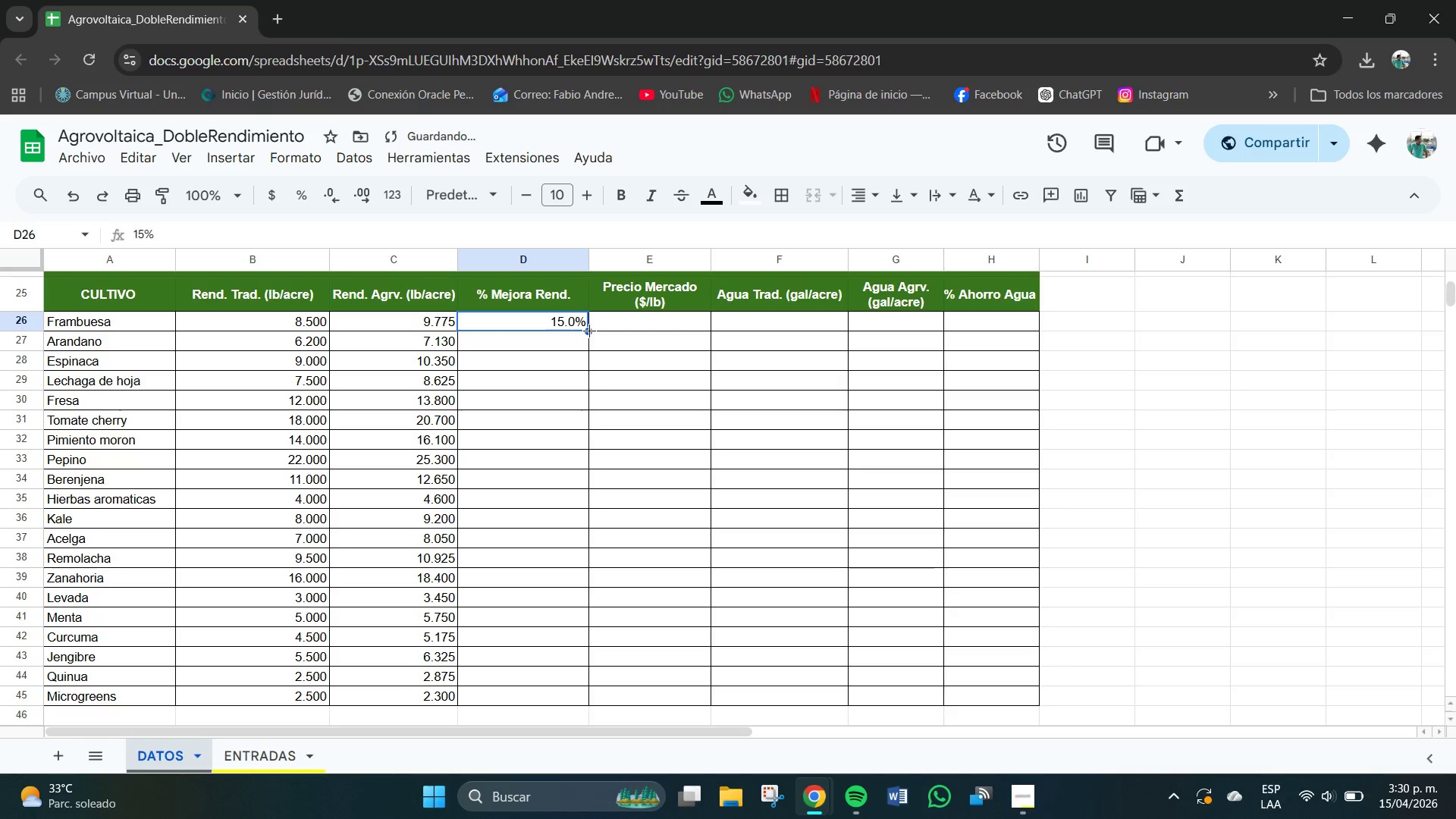 
left_click_drag(start_coordinate=[589, 331], to_coordinate=[585, 708])
 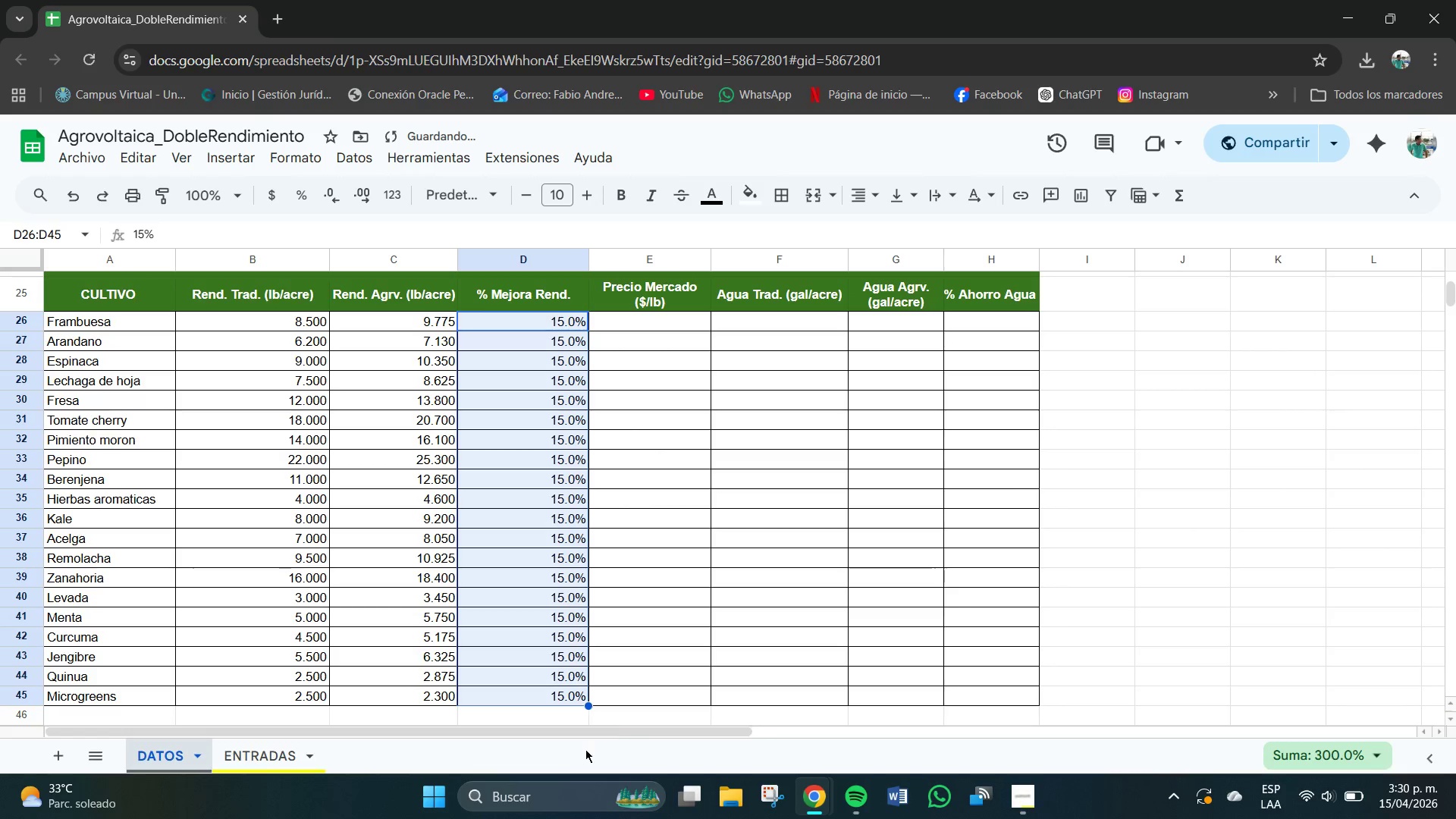 
left_click([618, 714])
 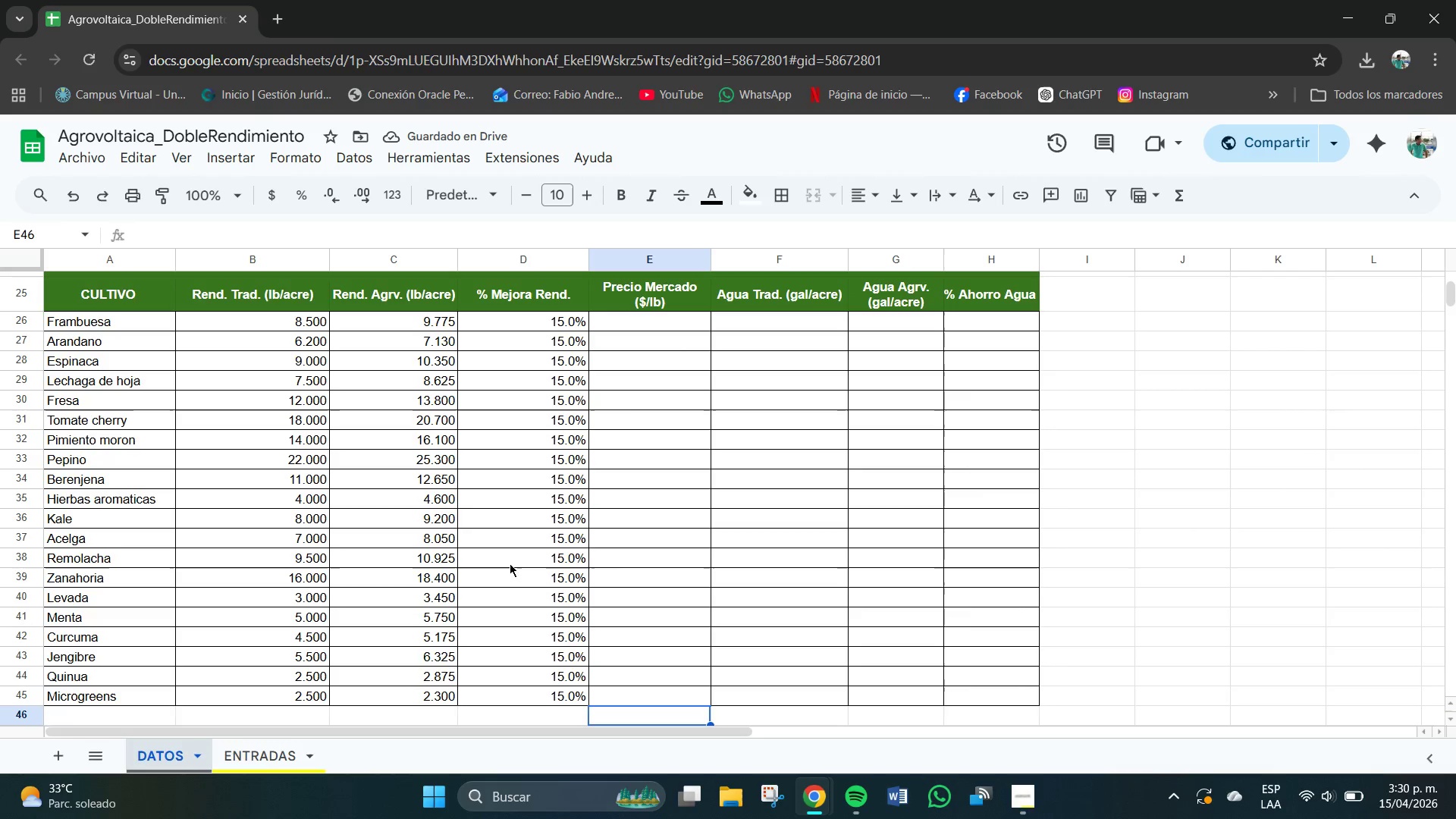 
left_click([654, 322])
 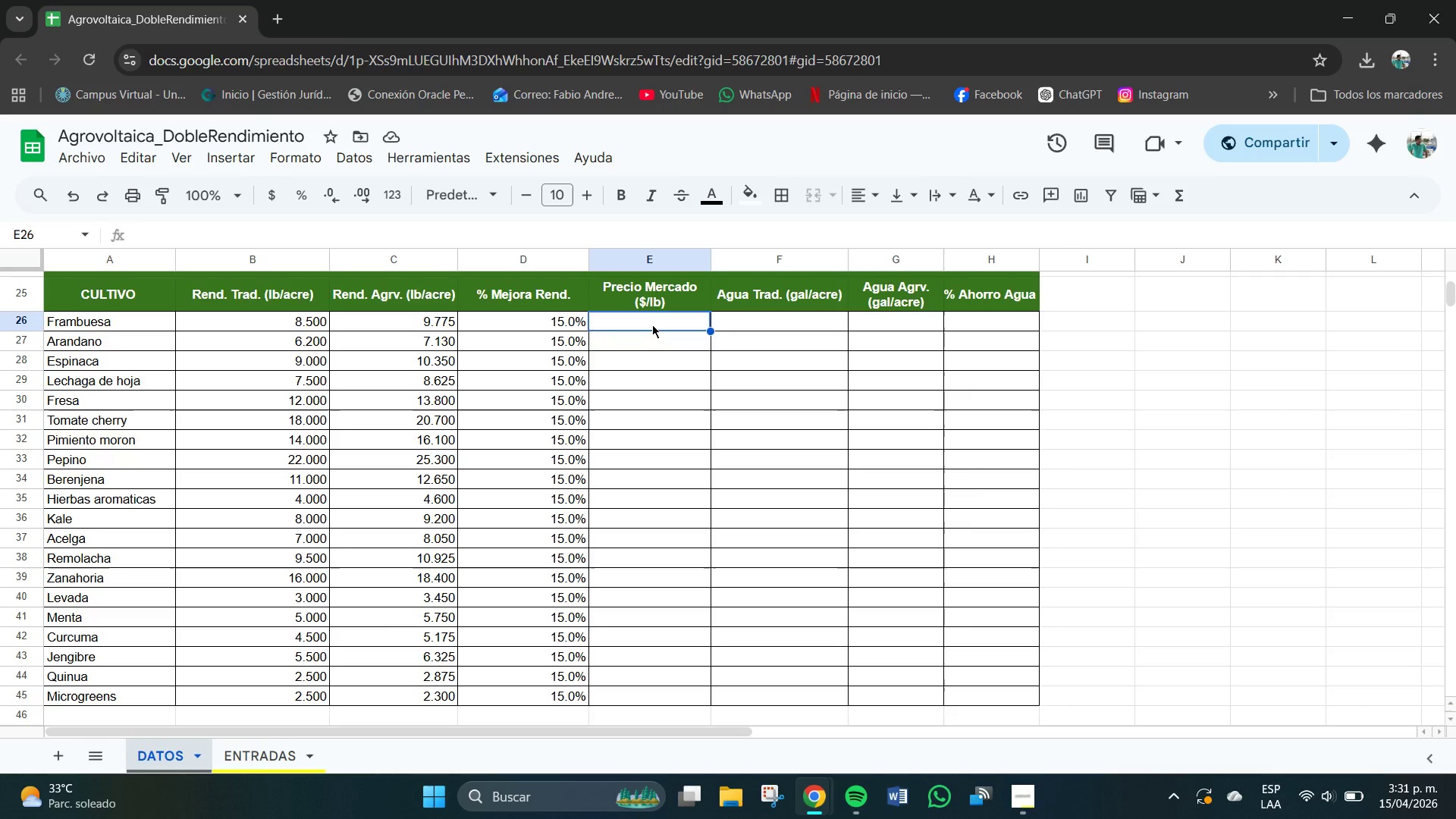 
wait(18.0)
 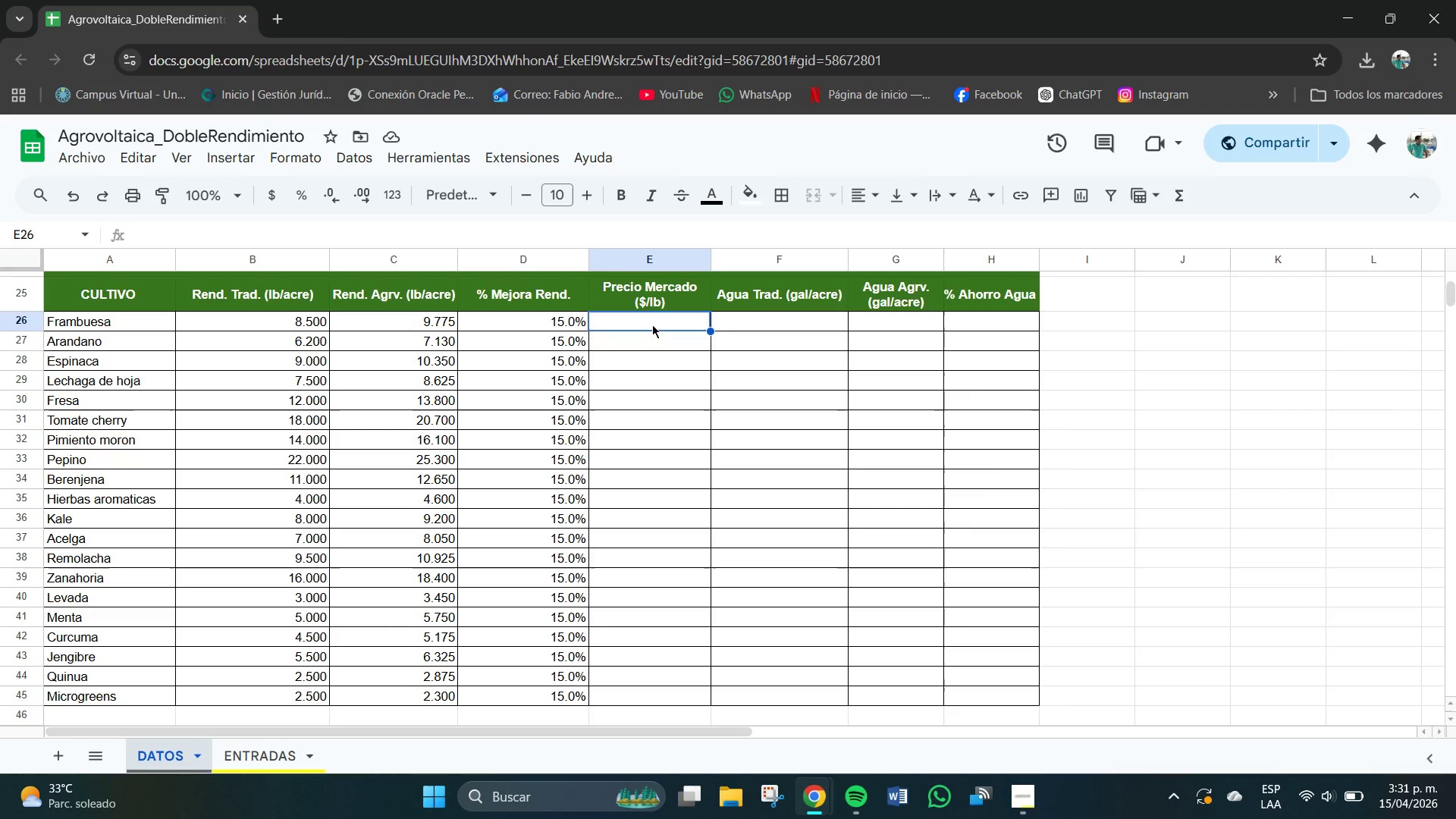 
left_click([664, 322])
 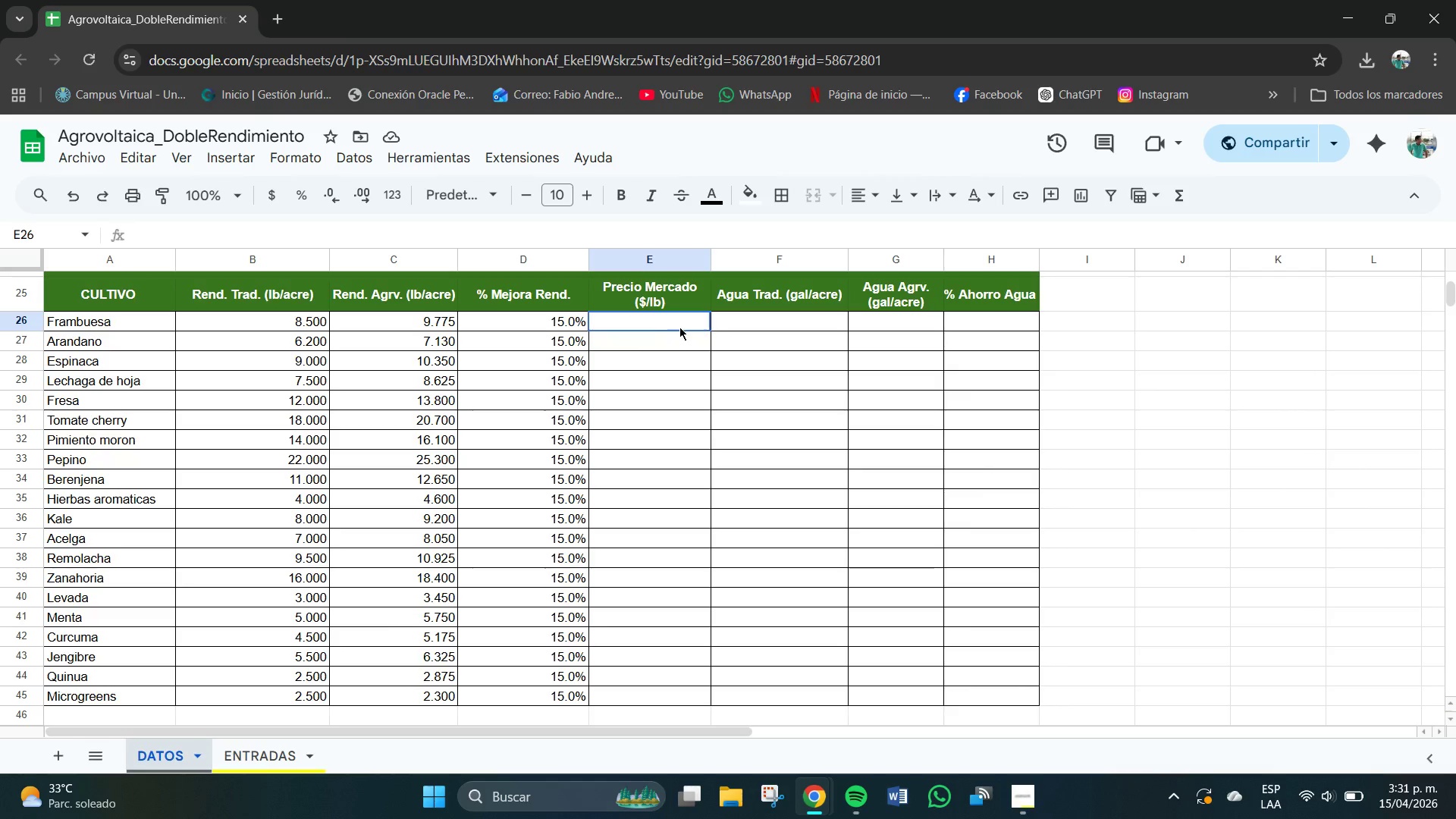 
left_click_drag(start_coordinate=[679, 326], to_coordinate=[692, 705])
 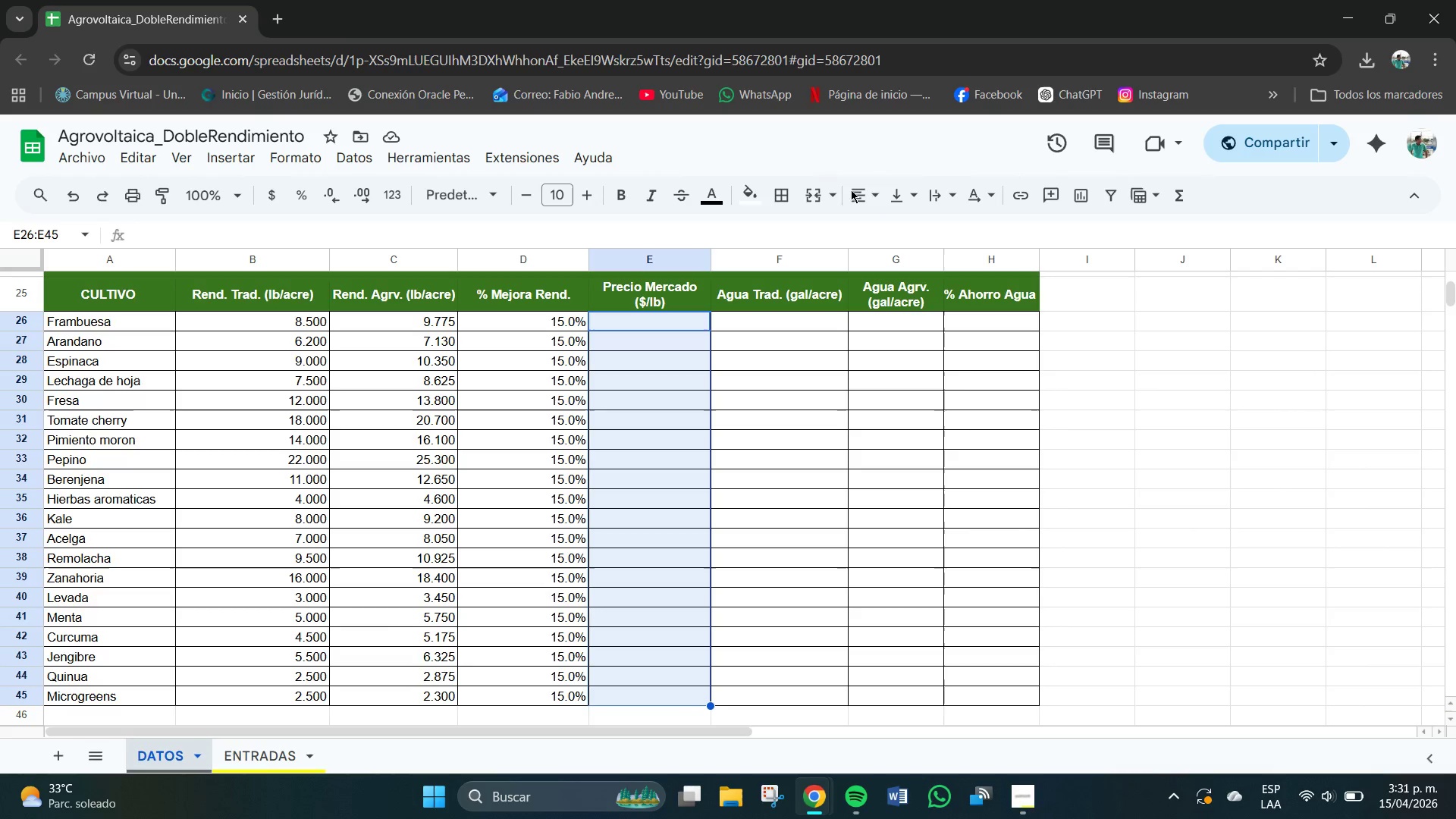 
left_click([873, 190])
 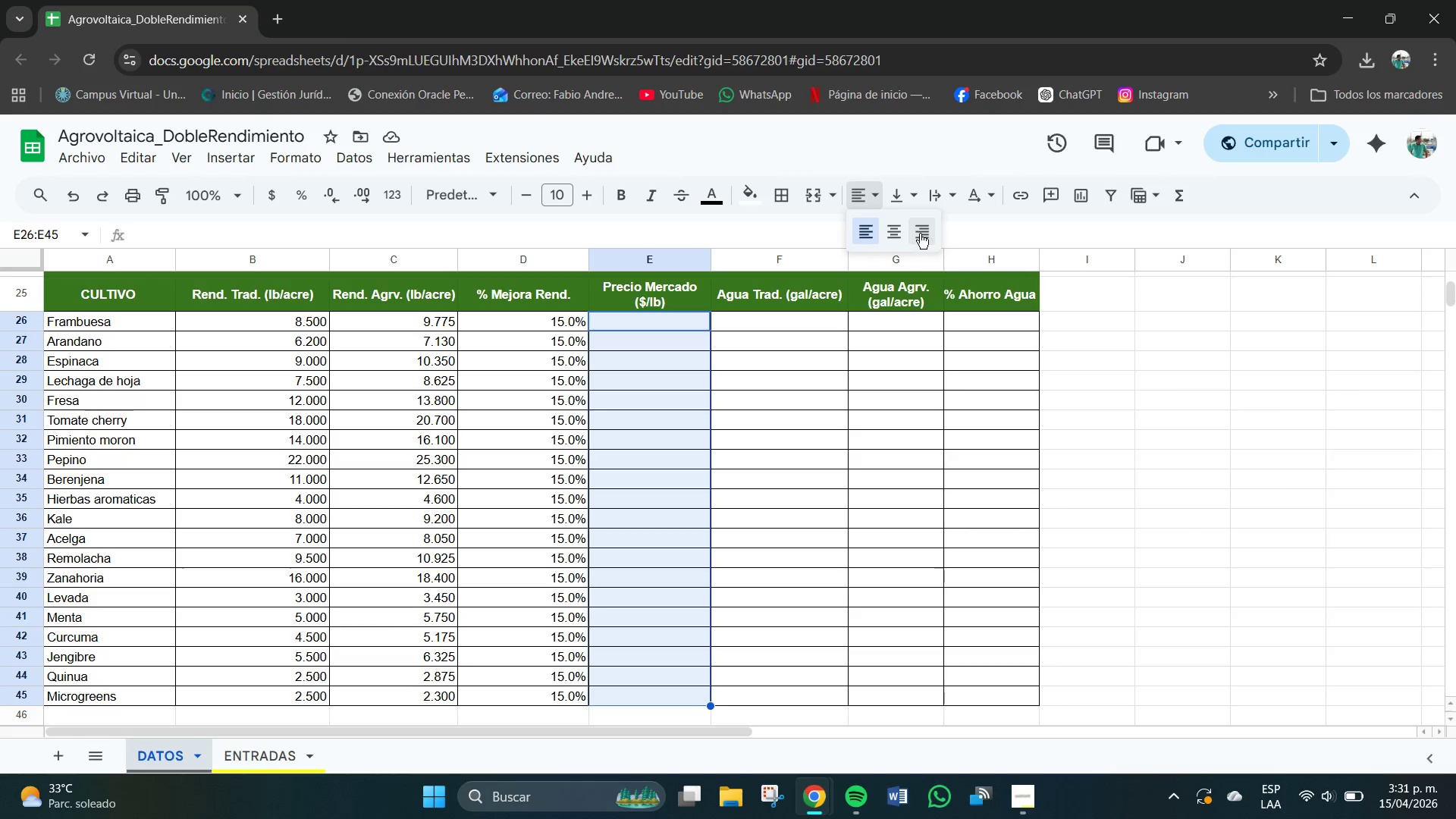 
left_click([920, 234])
 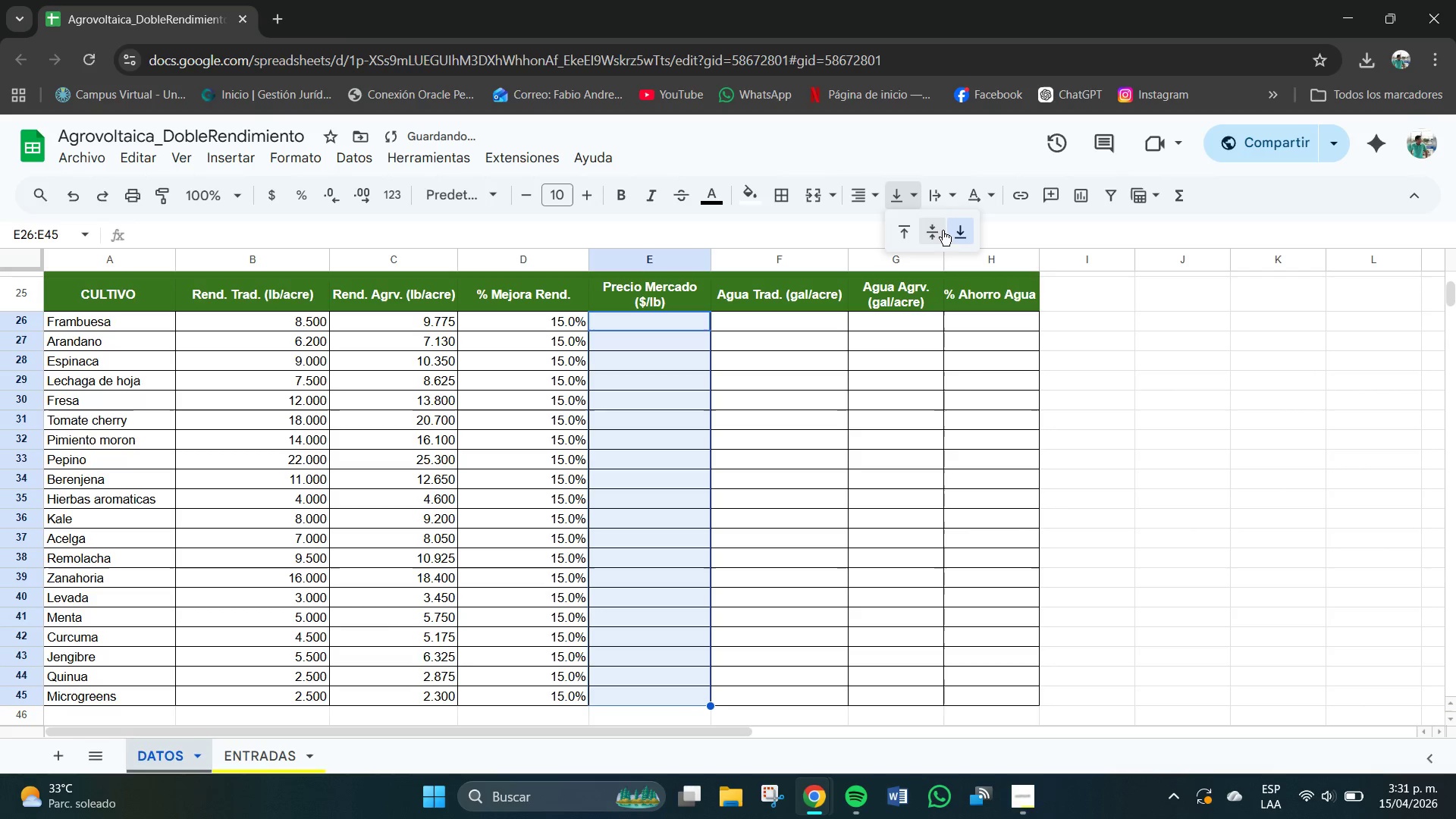 
left_click([932, 232])
 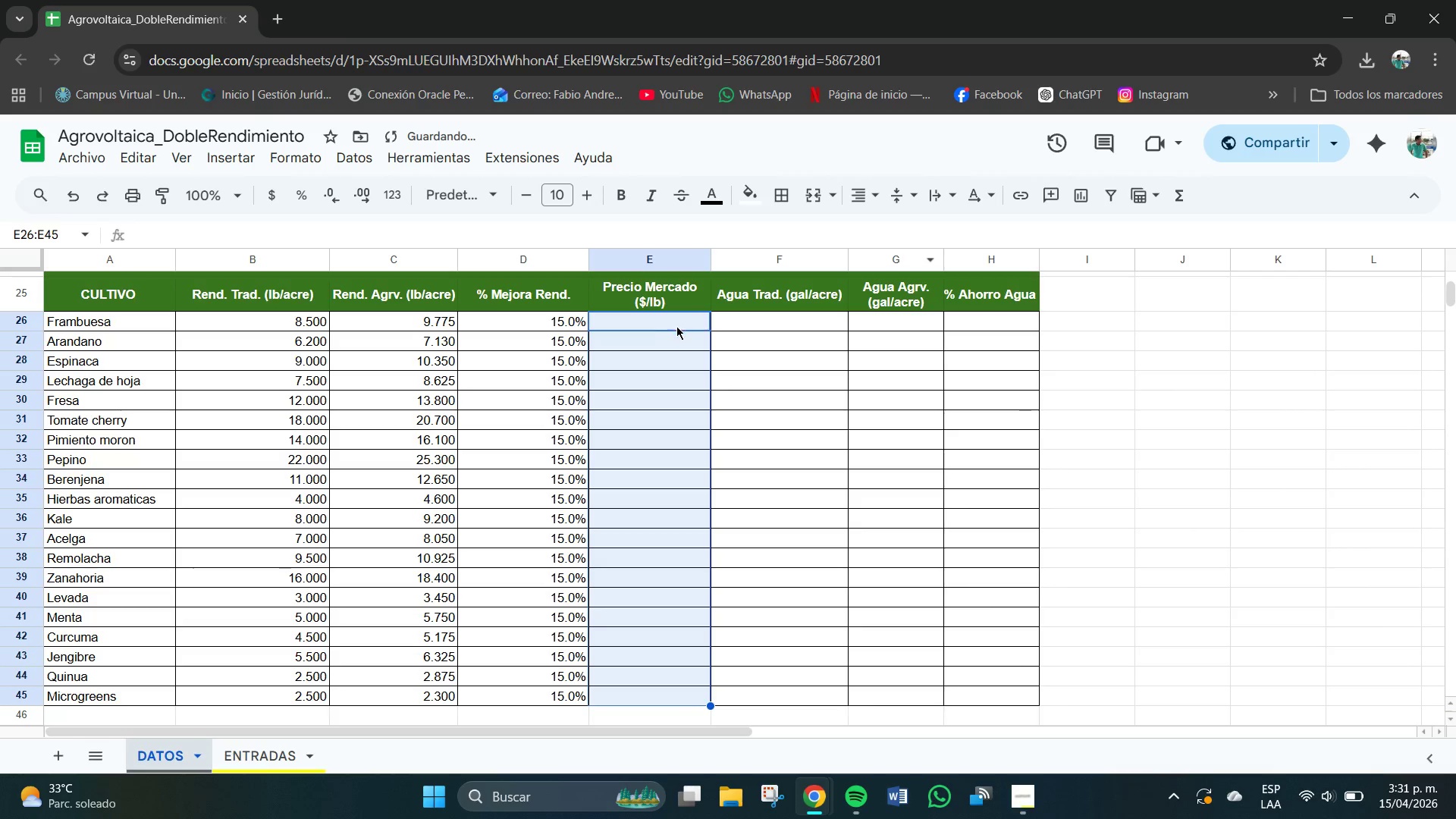 
double_click([679, 325])
 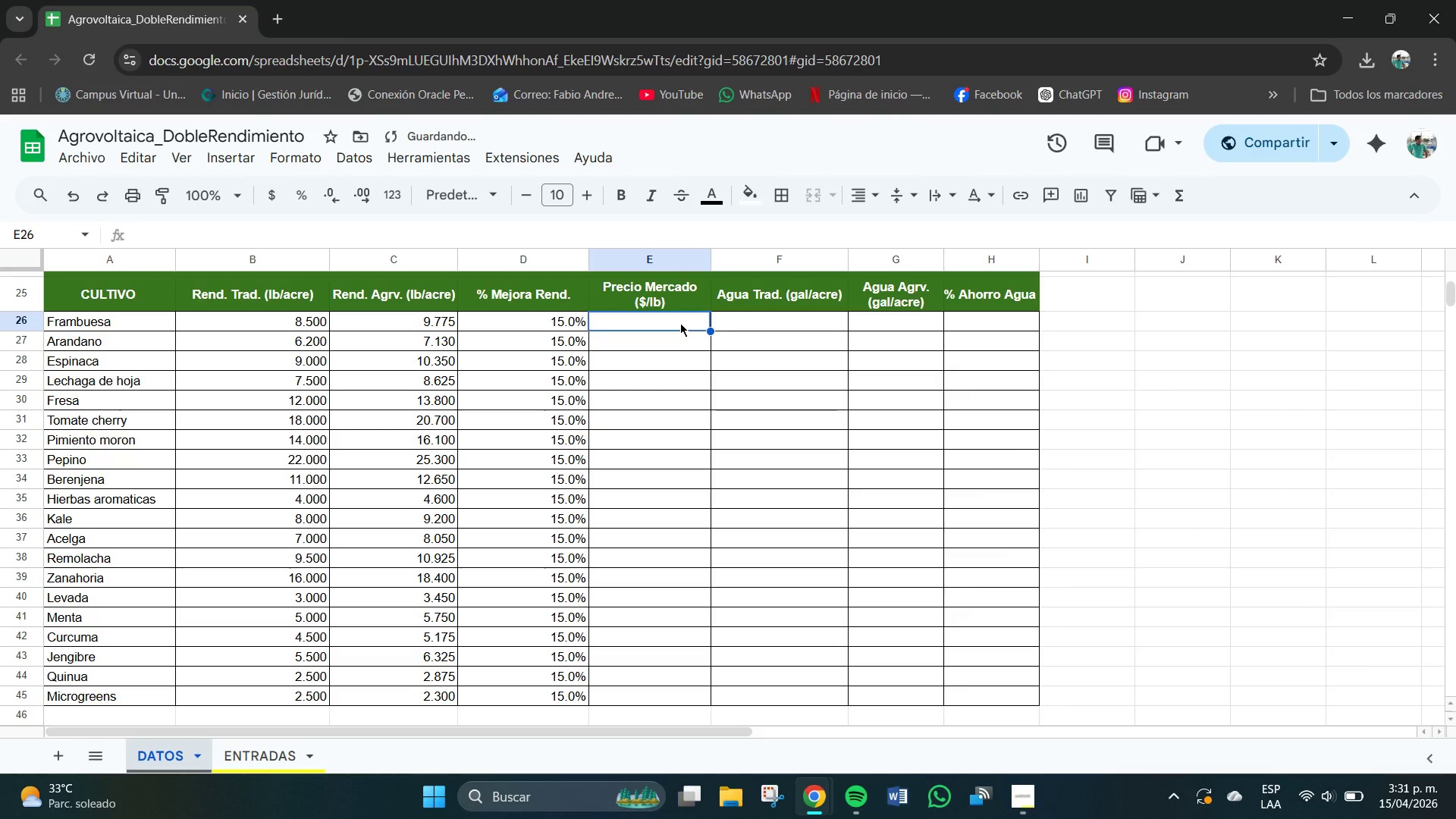 
key(Numpad4)
 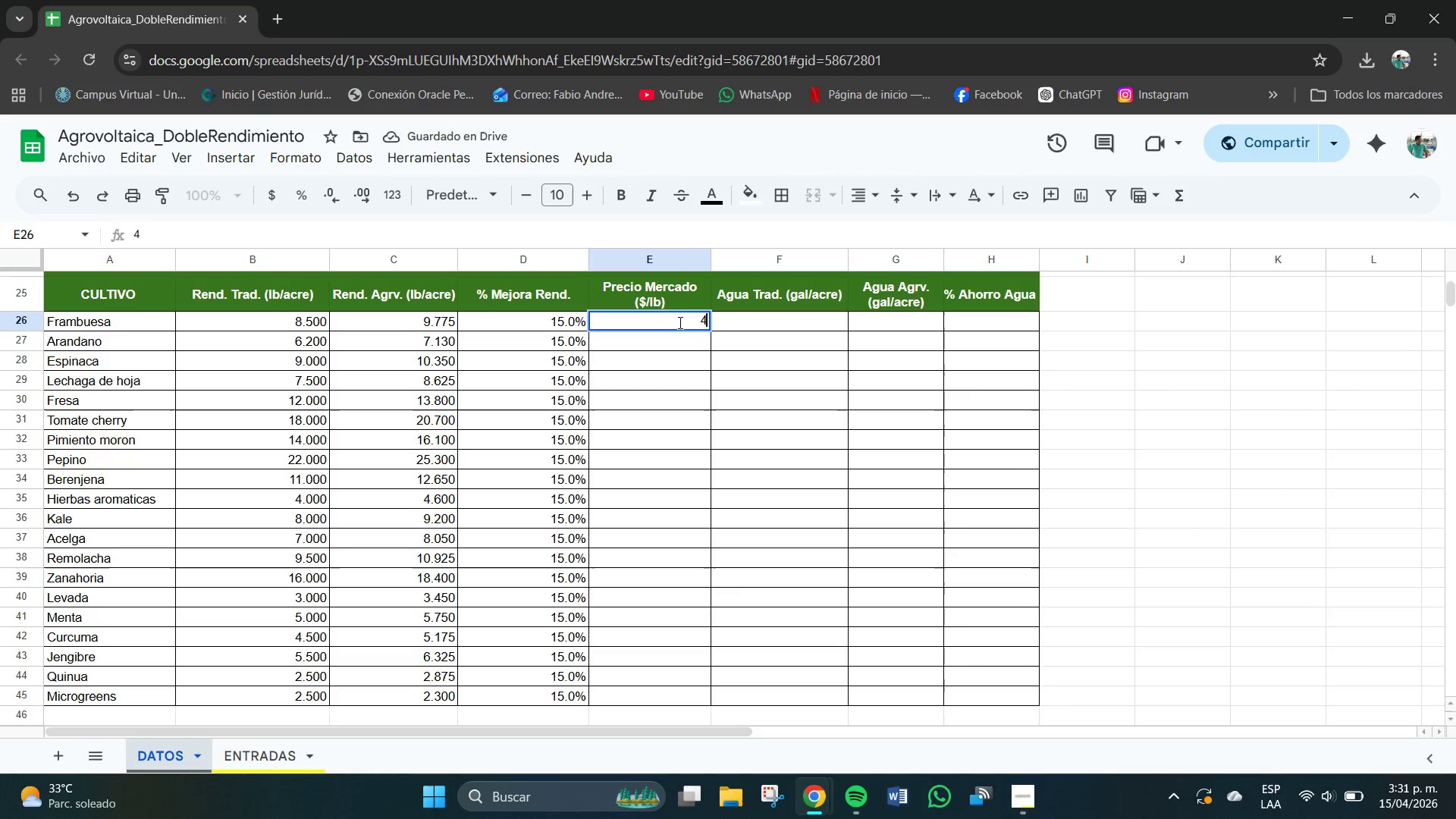 
key(NumpadEnter)
 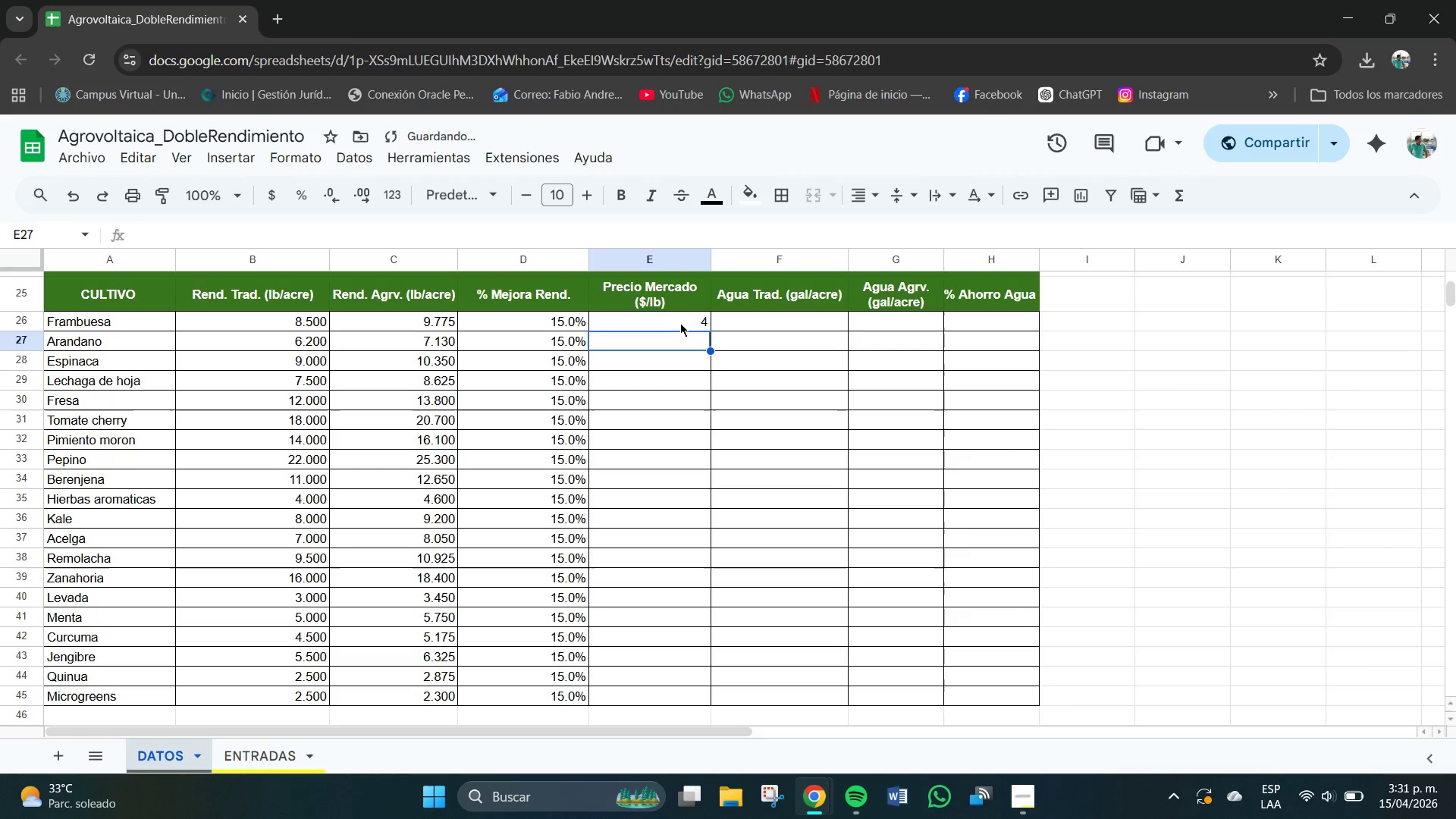 
key(Numpad3)
 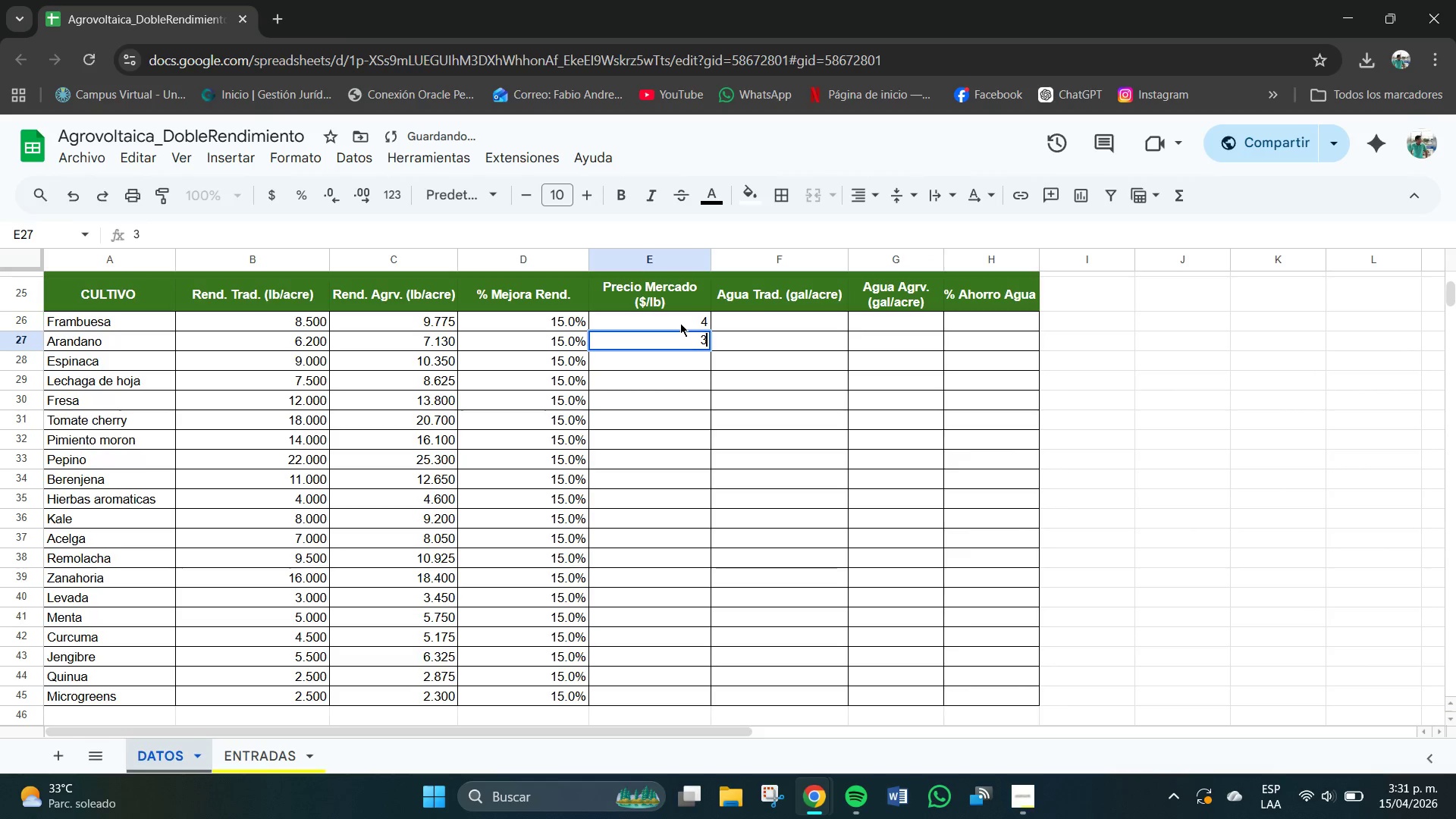 
key(NumpadEnter)
 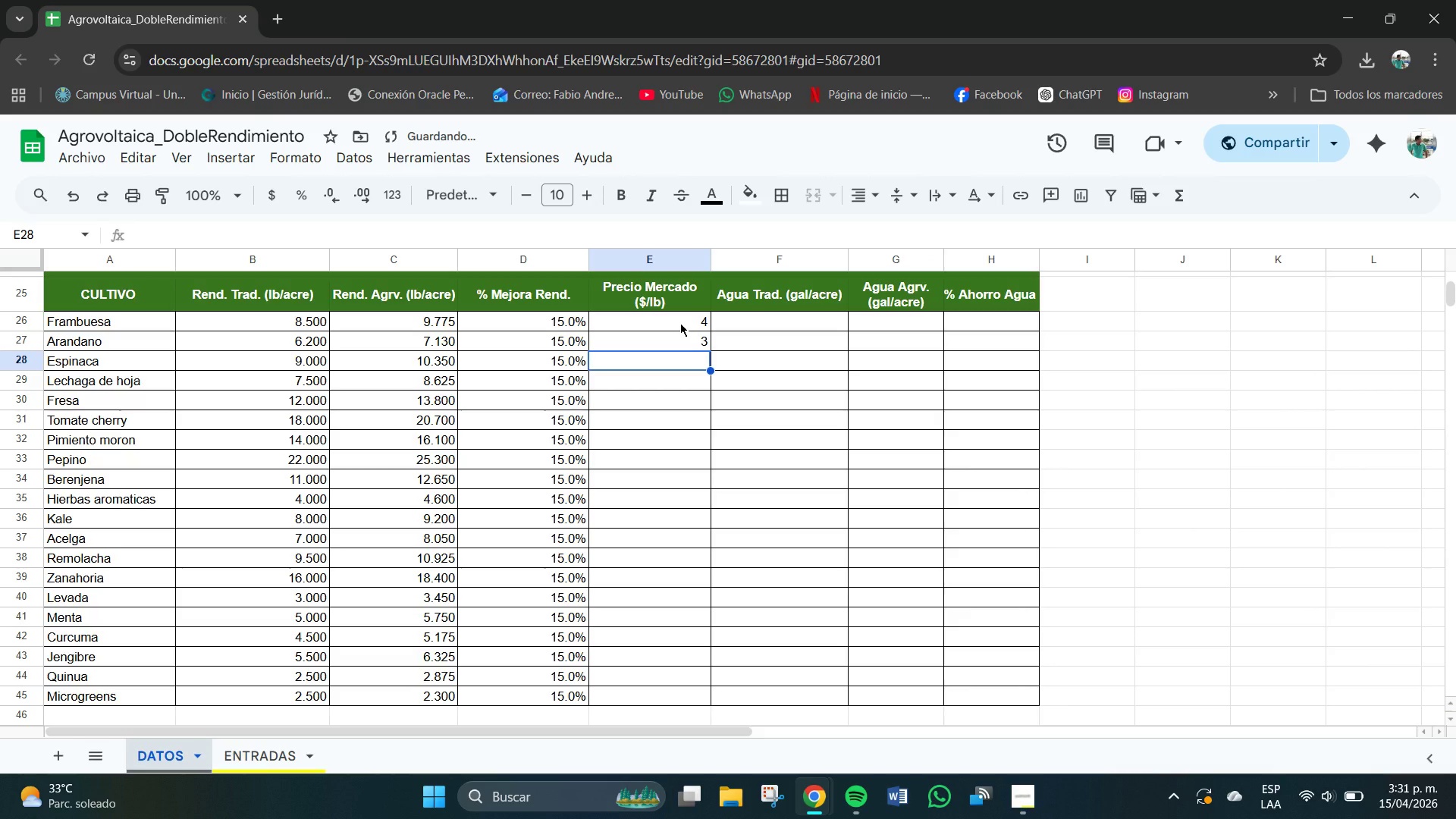 
key(Numpad1)
 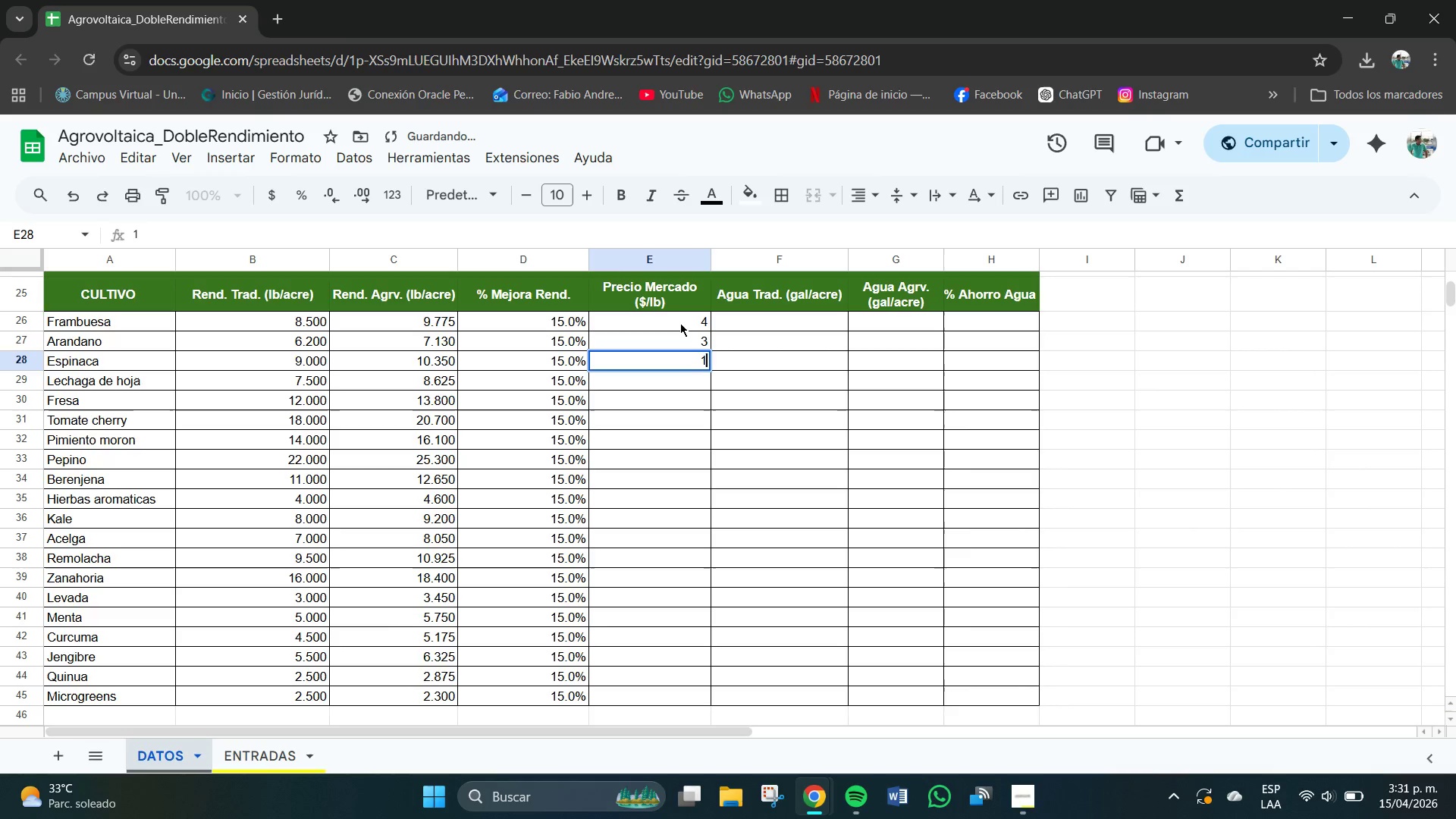 
key(NumpadEnter)
 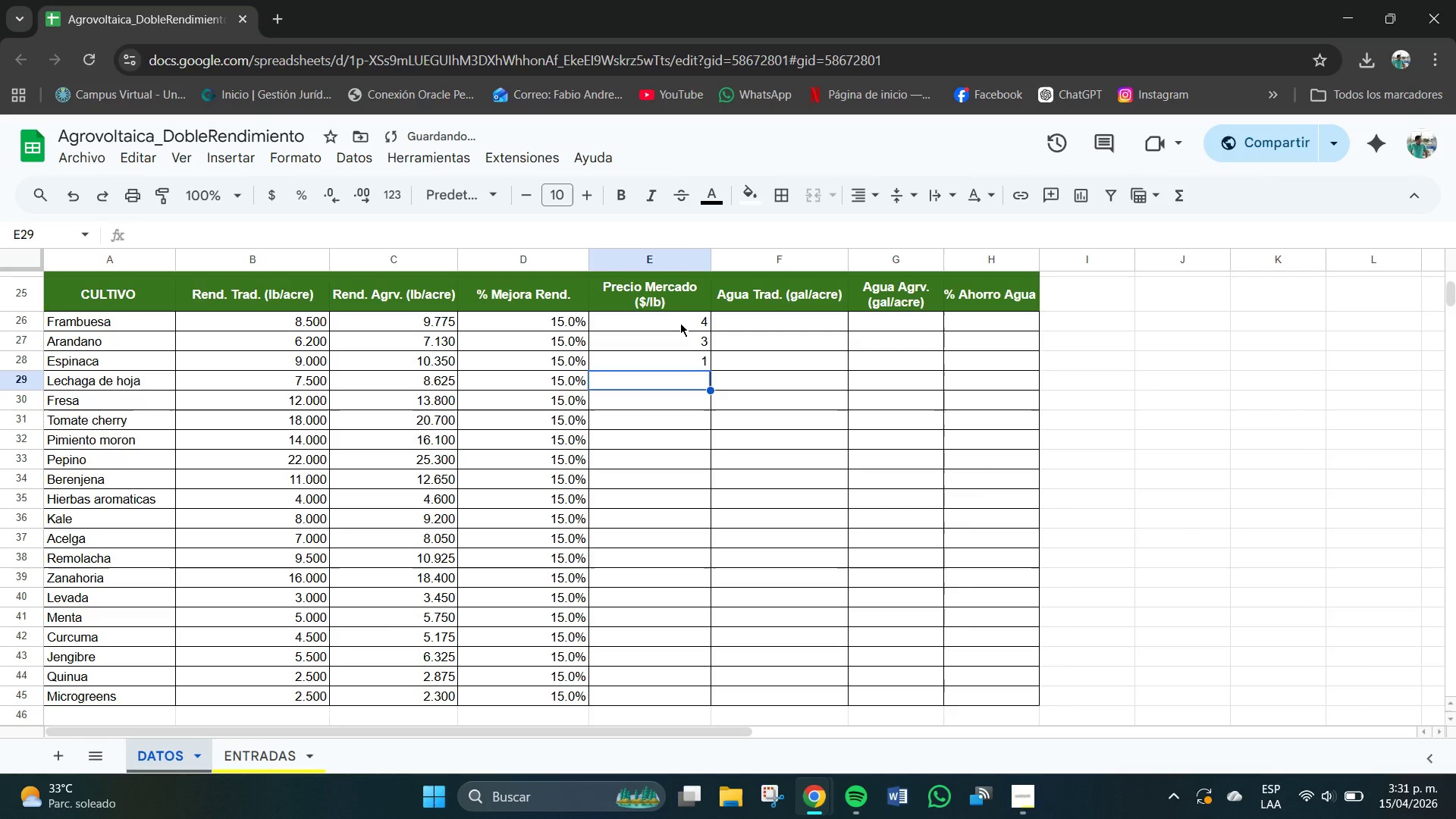 
key(Numpad2)
 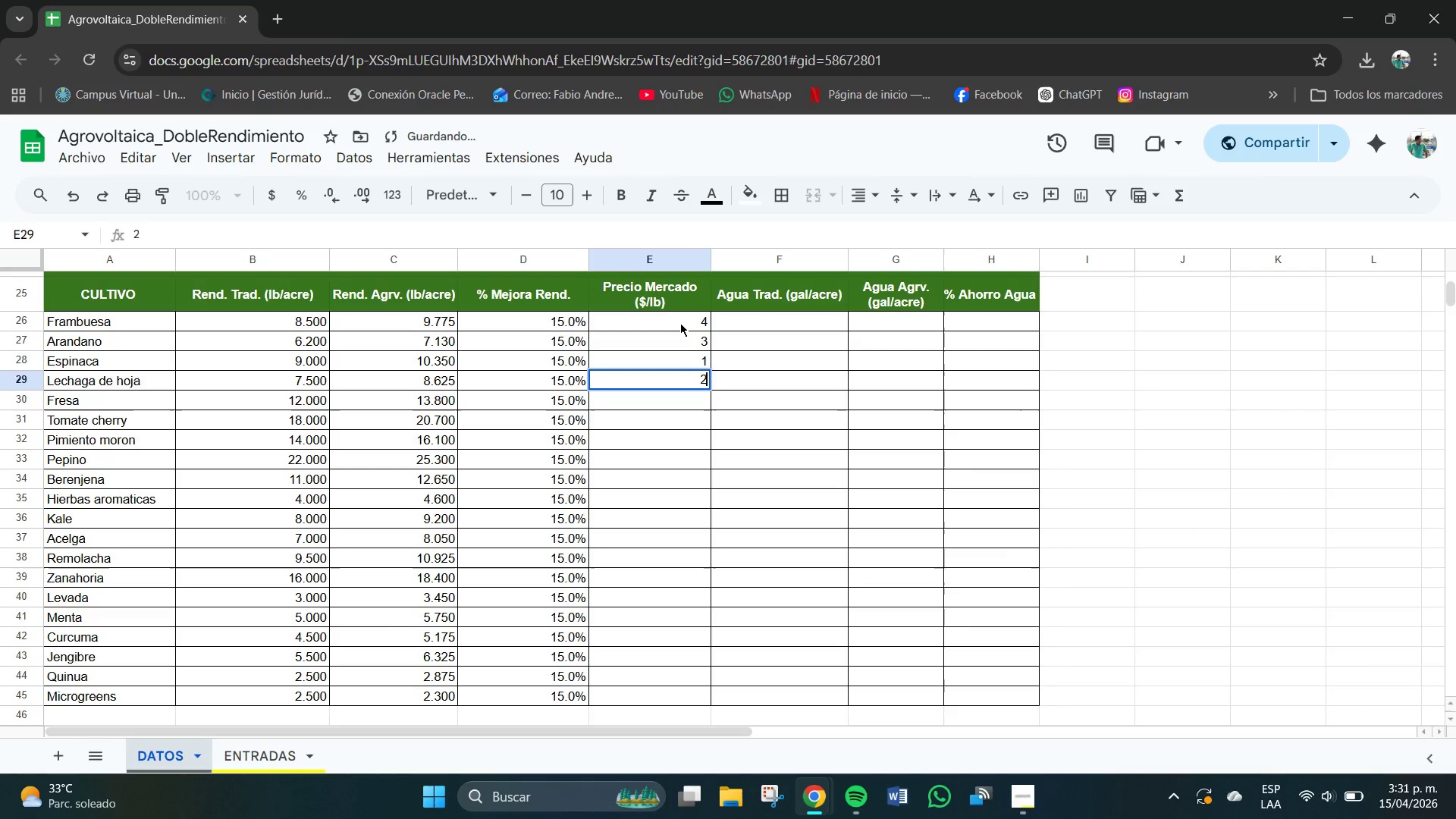 
key(NumpadEnter)
 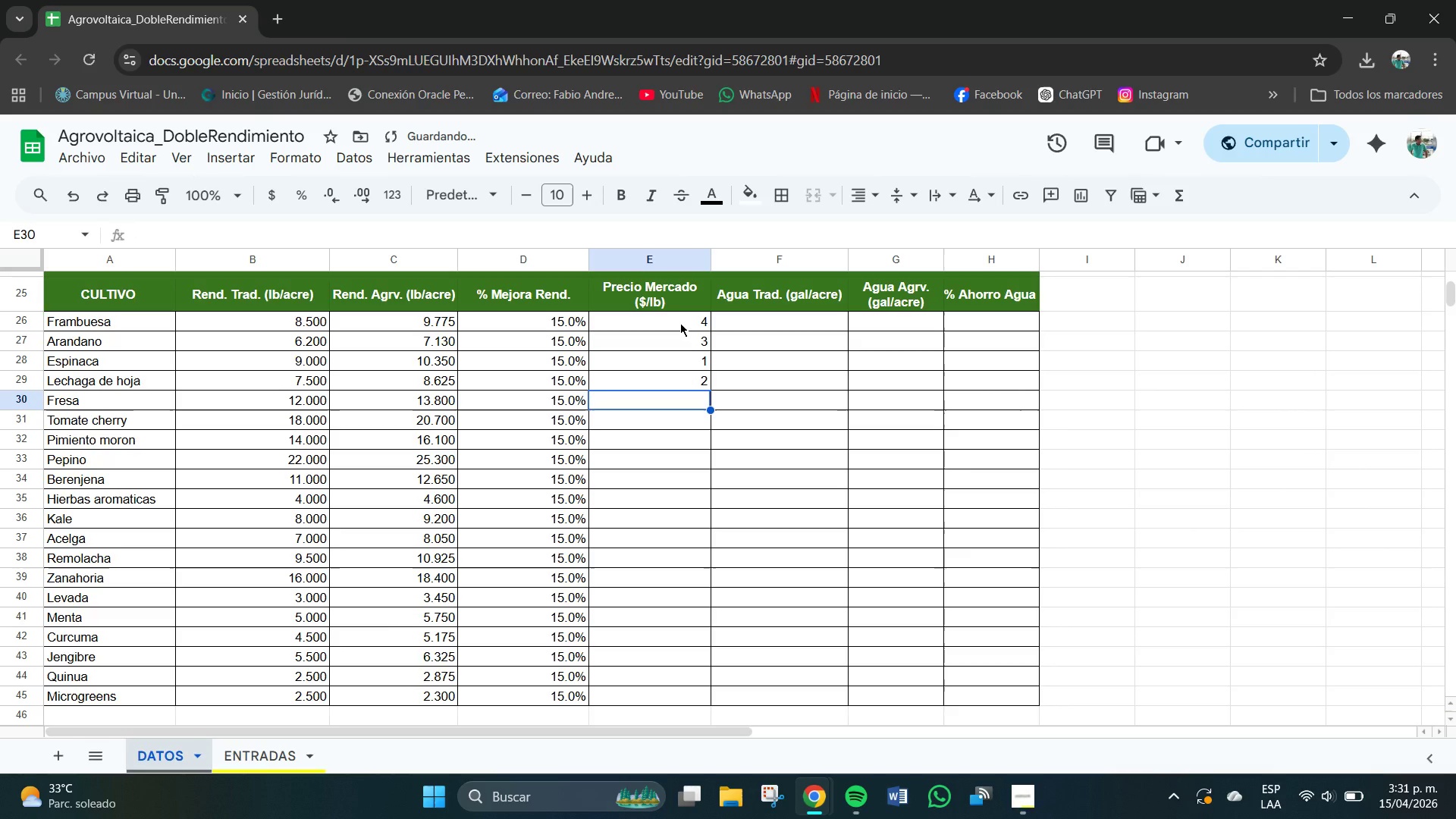 
key(Numpad2)
 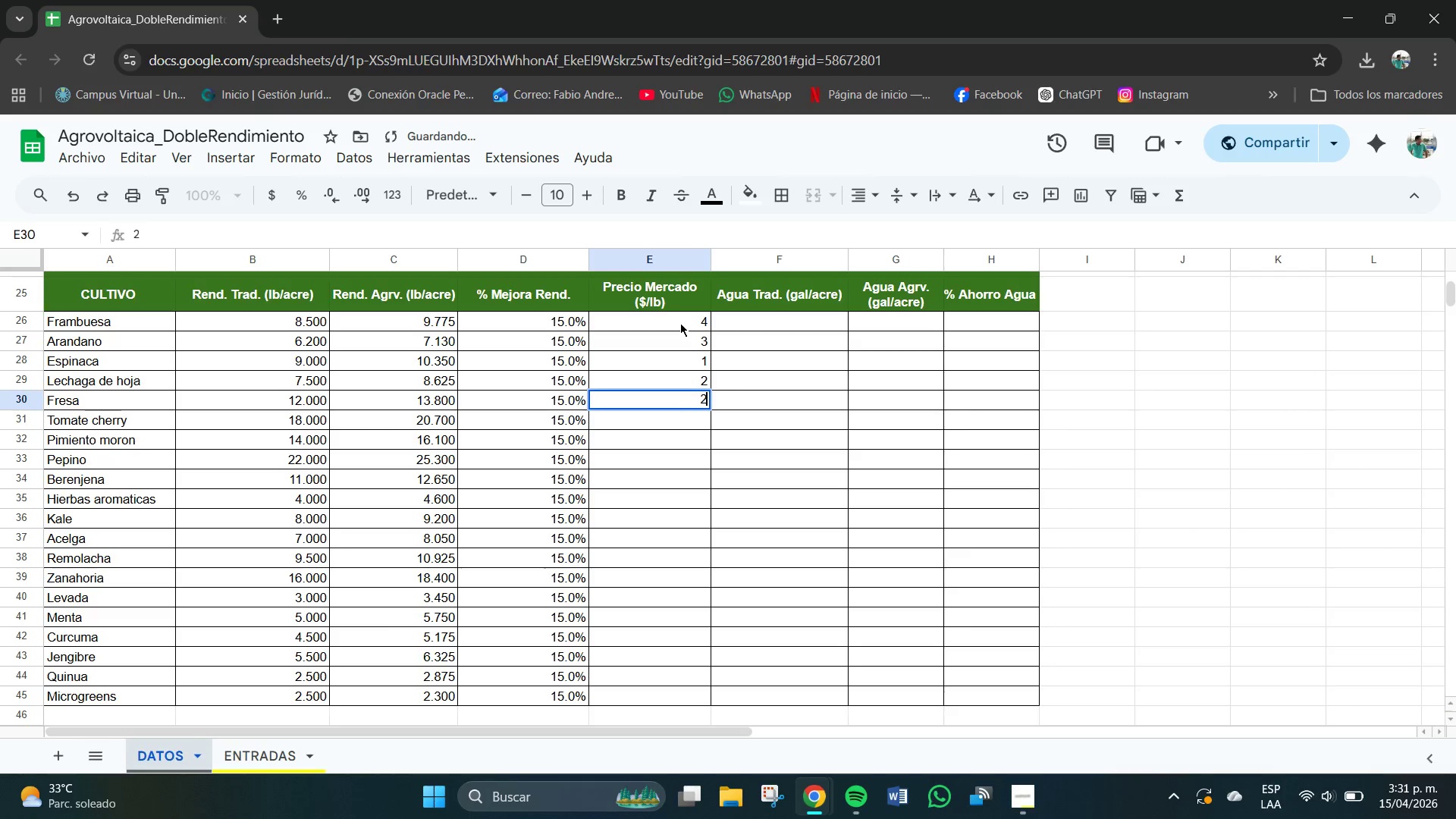 
key(NumpadEnter)
 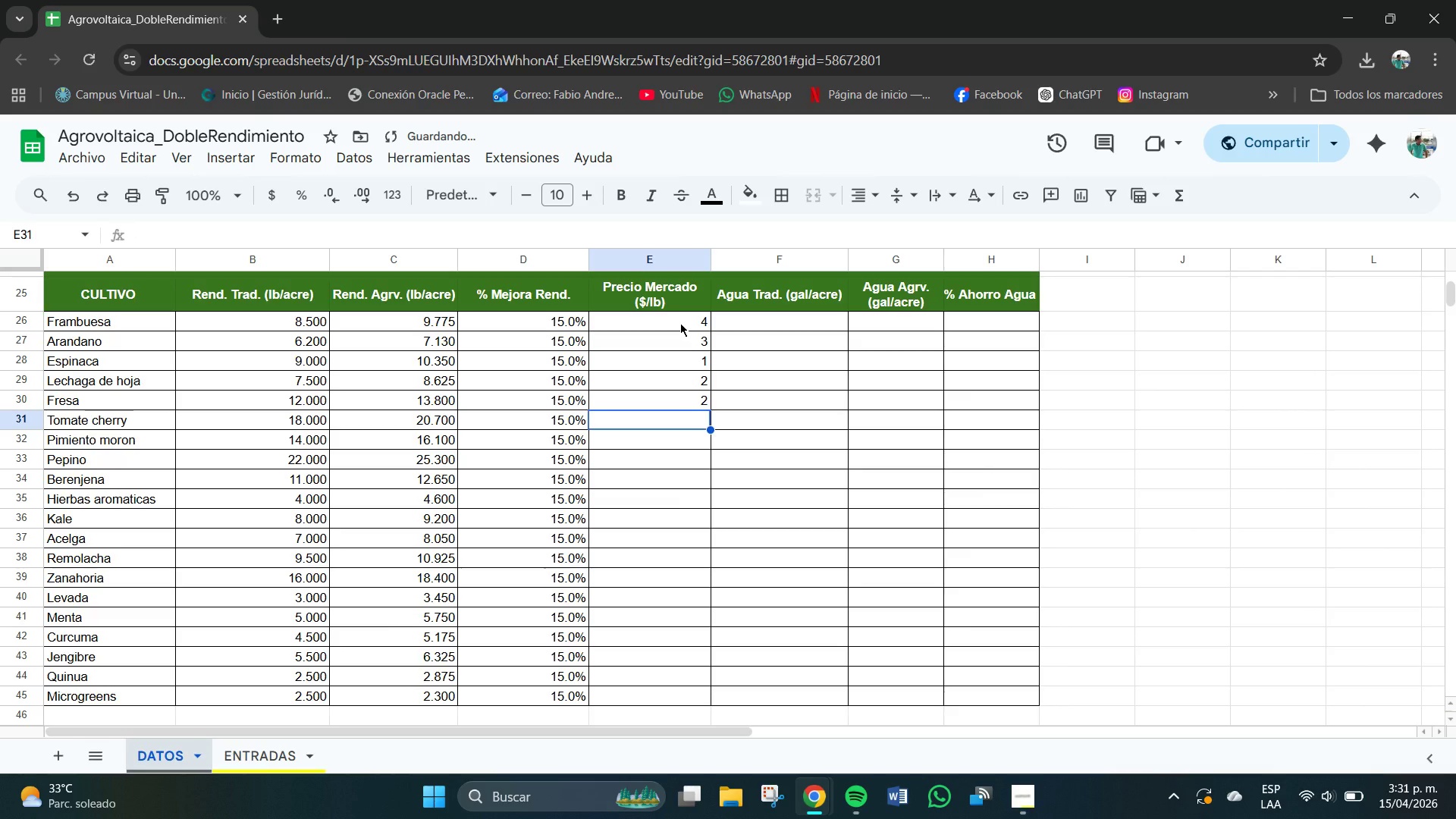 
key(Numpad3)
 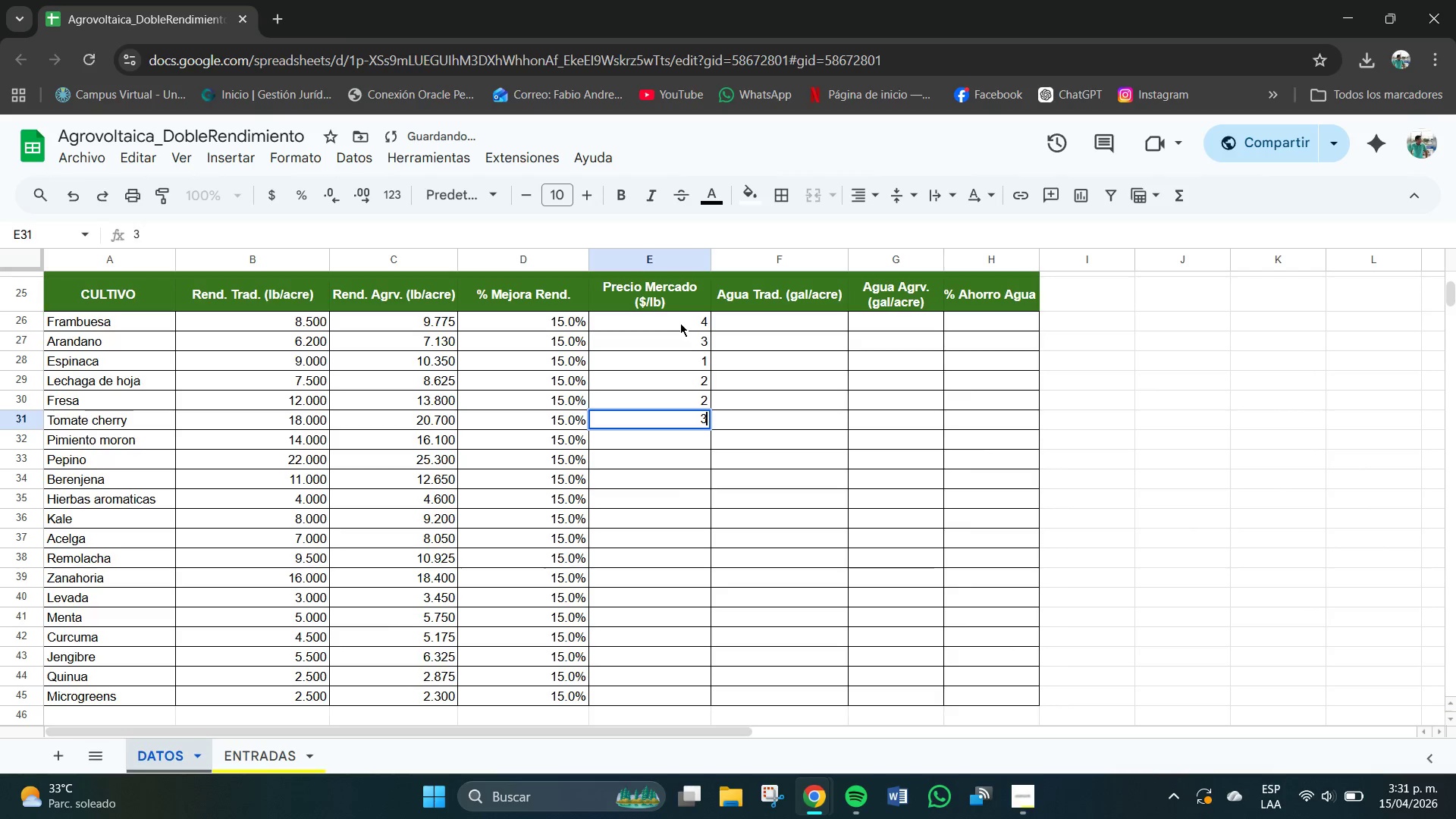 
key(NumpadEnter)
 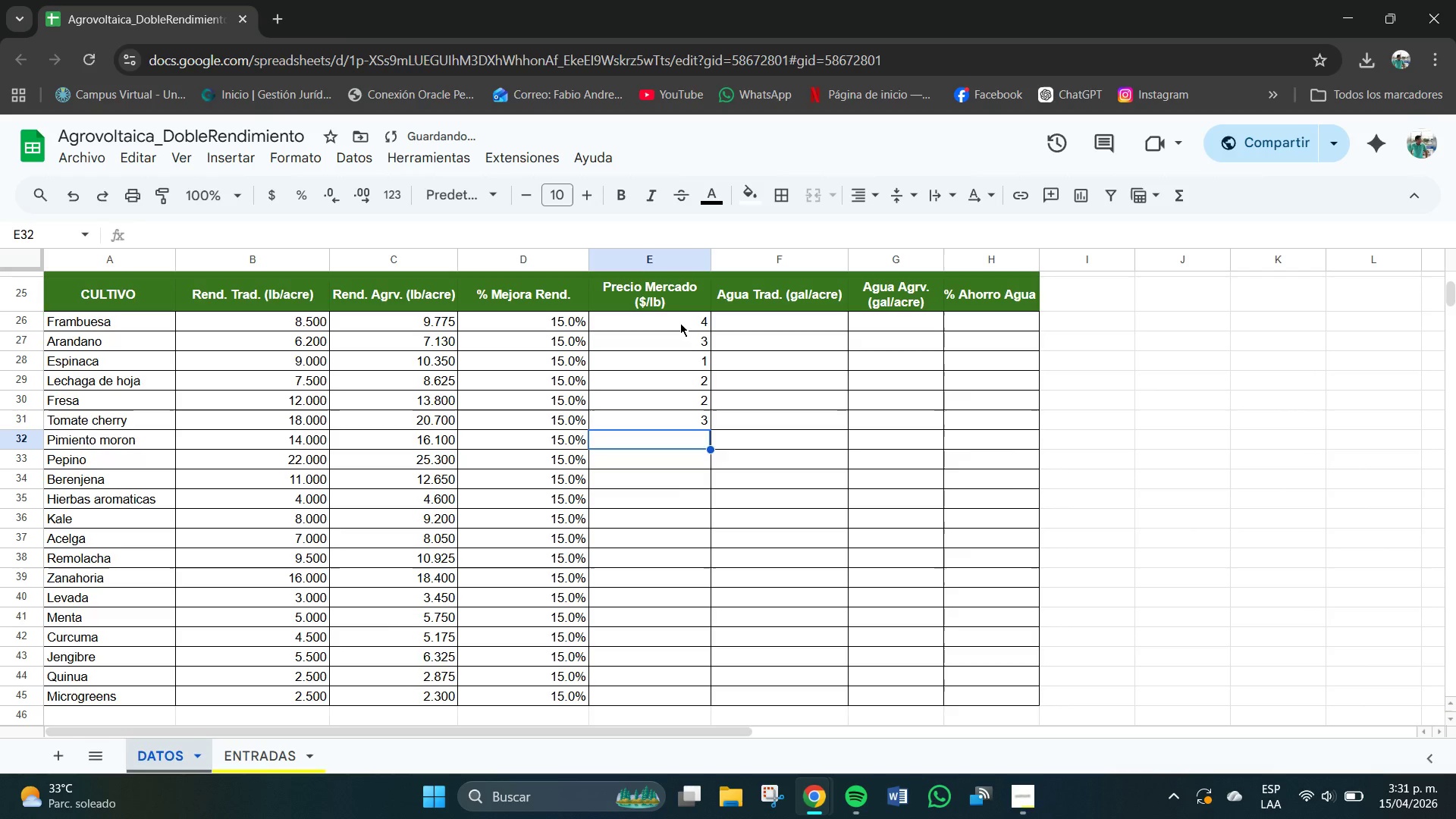 
key(Numpad3)
 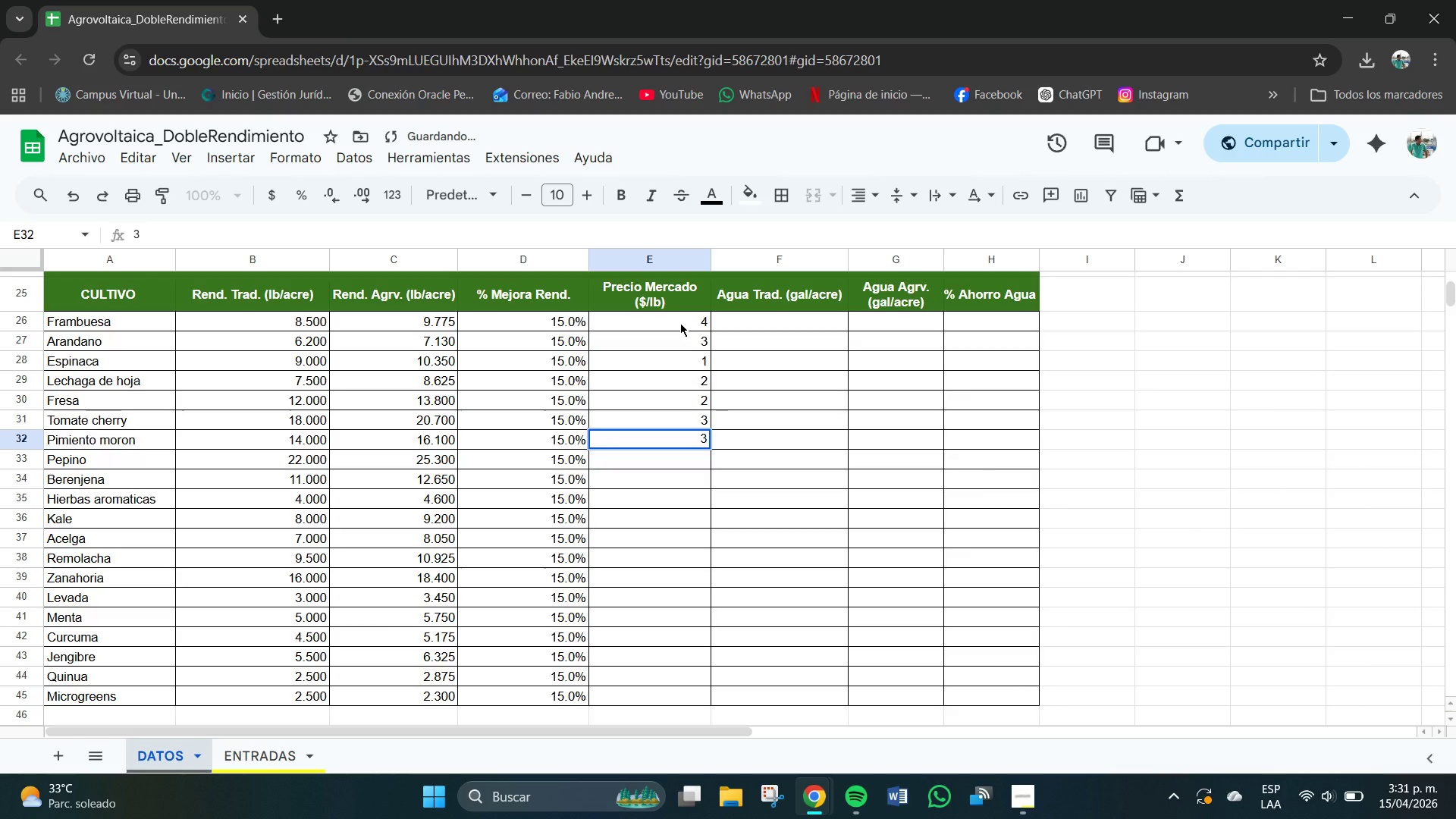 
key(NumpadEnter)
 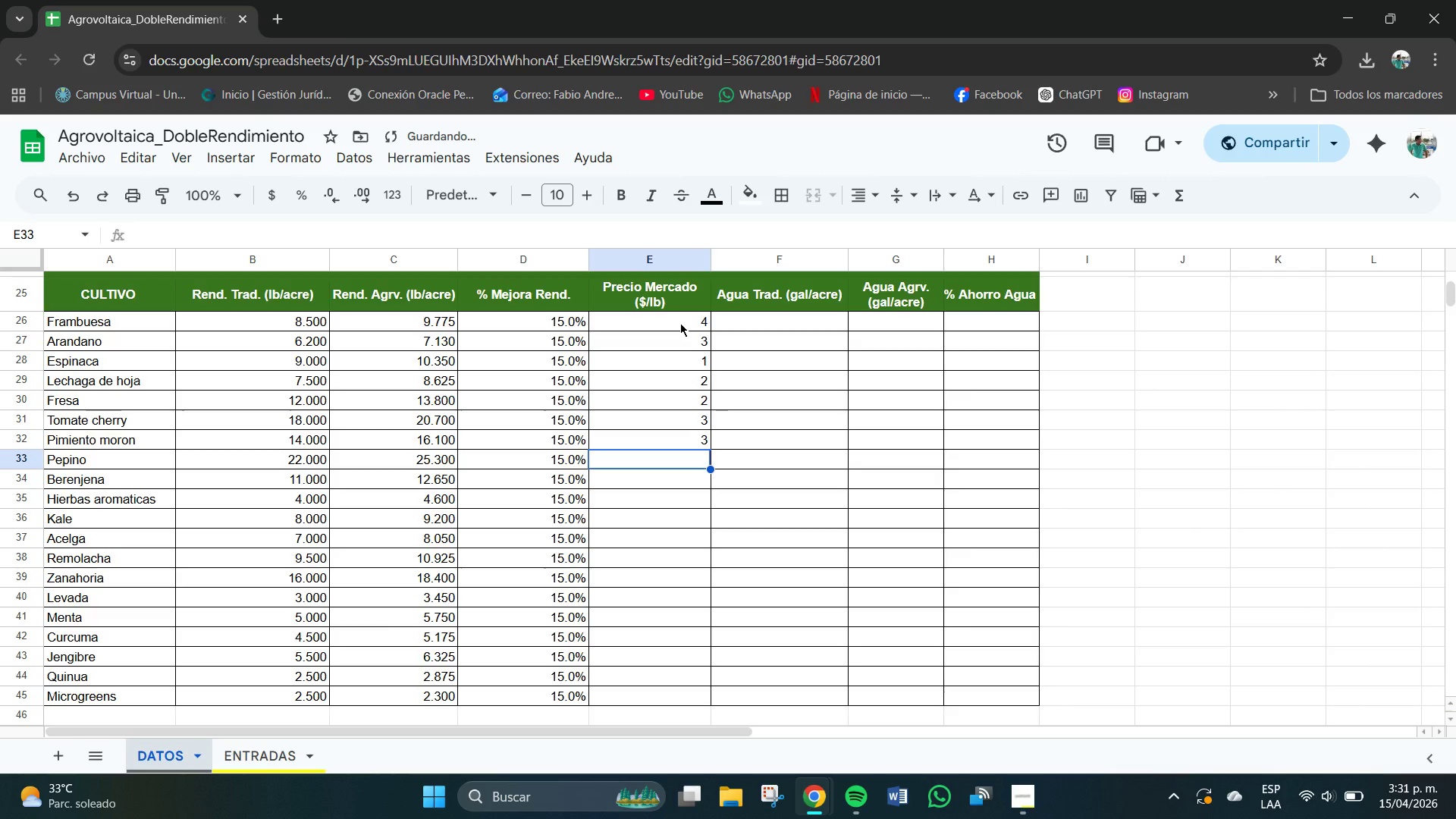 
key(Numpad1)
 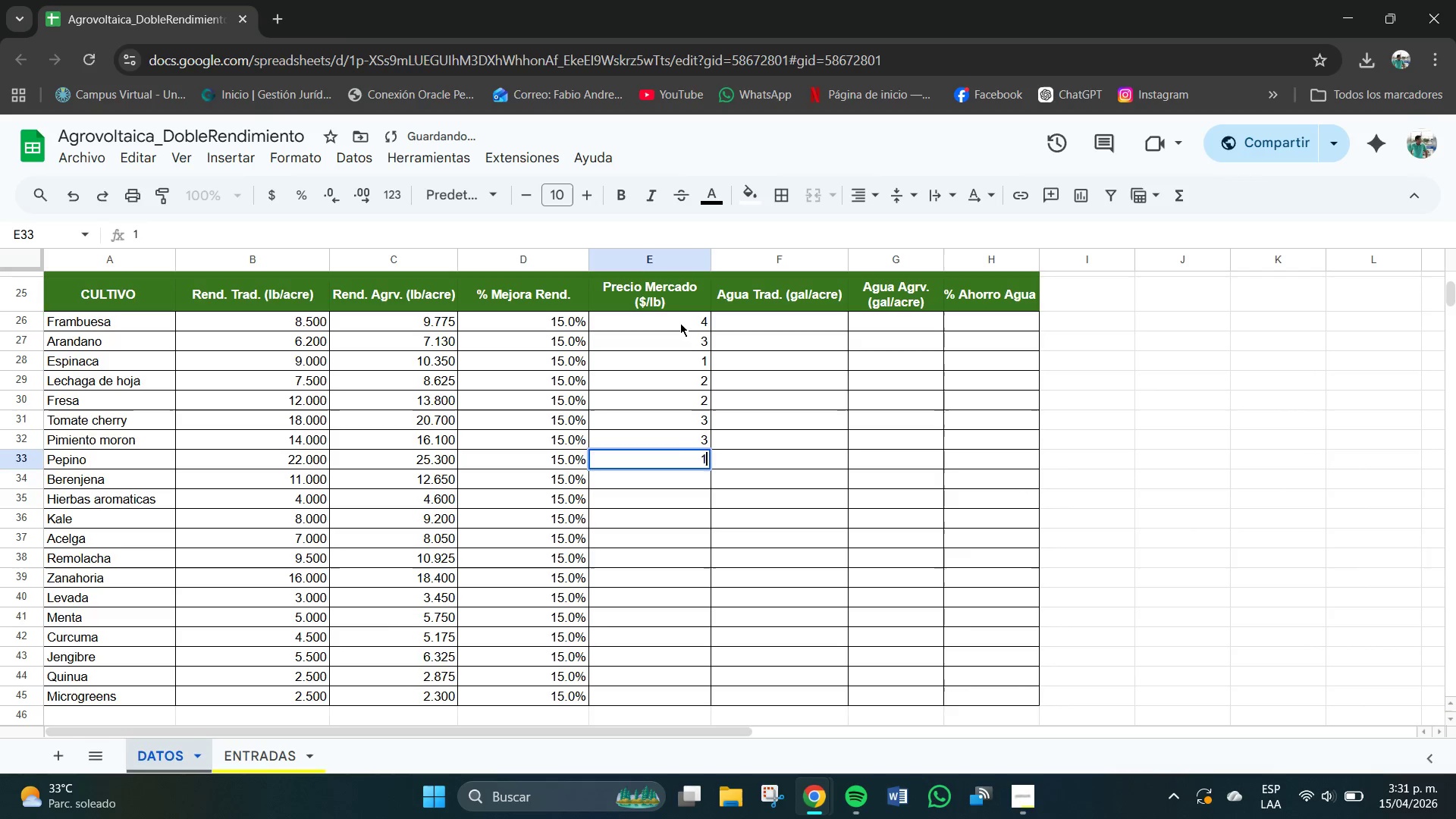 
key(NumpadEnter)
 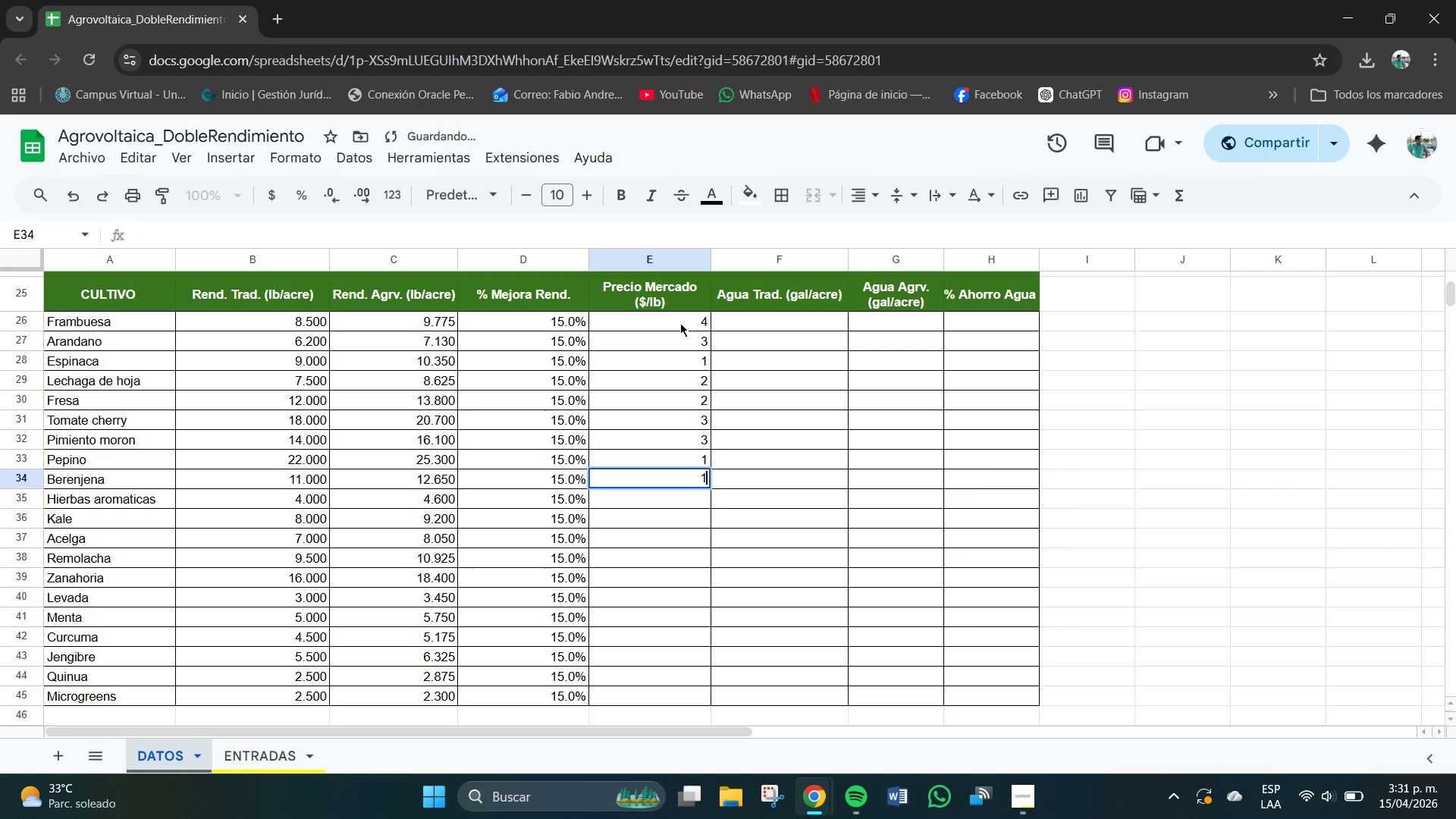 
key(Numpad1)
 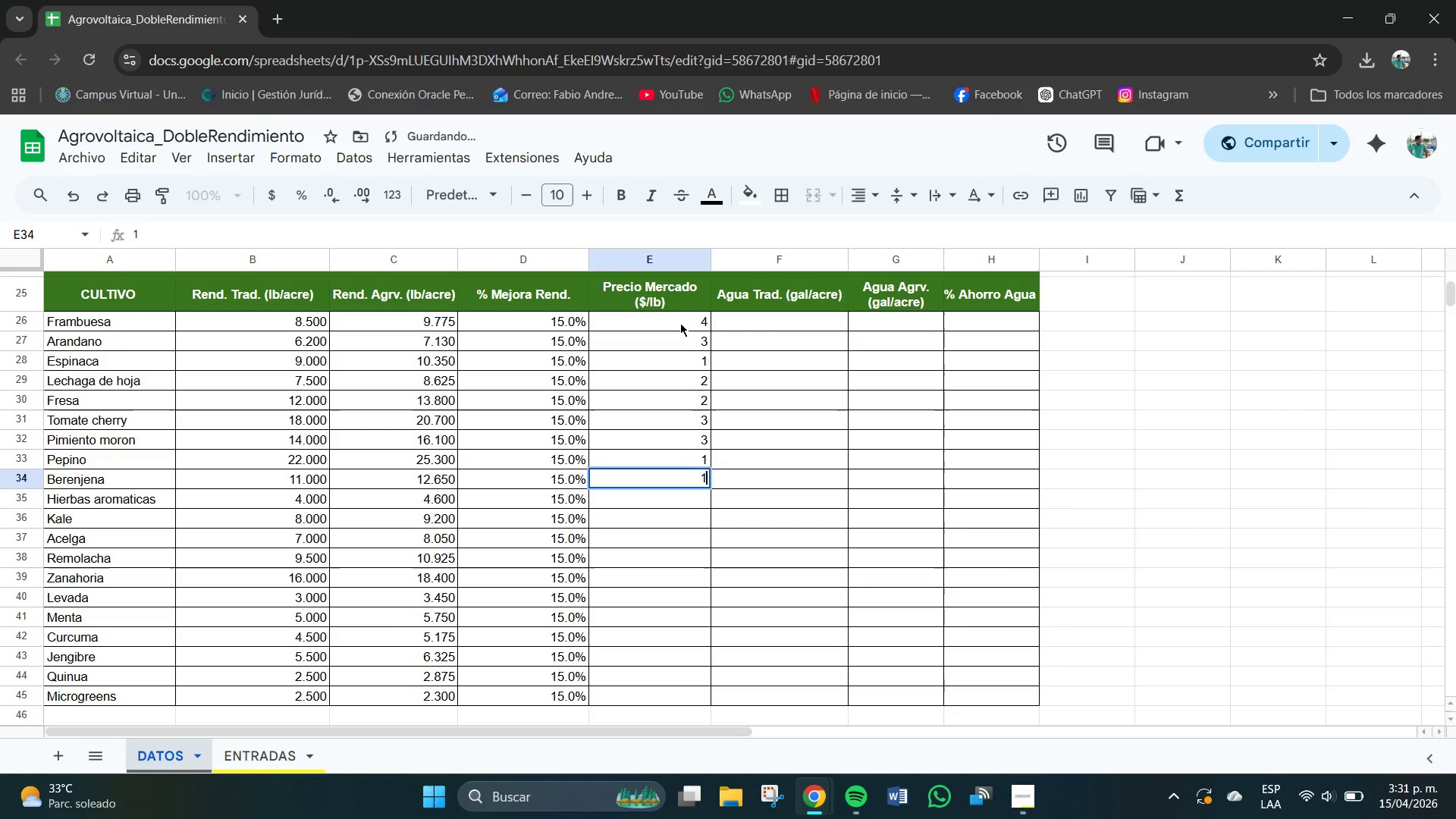 
key(NumpadEnter)
 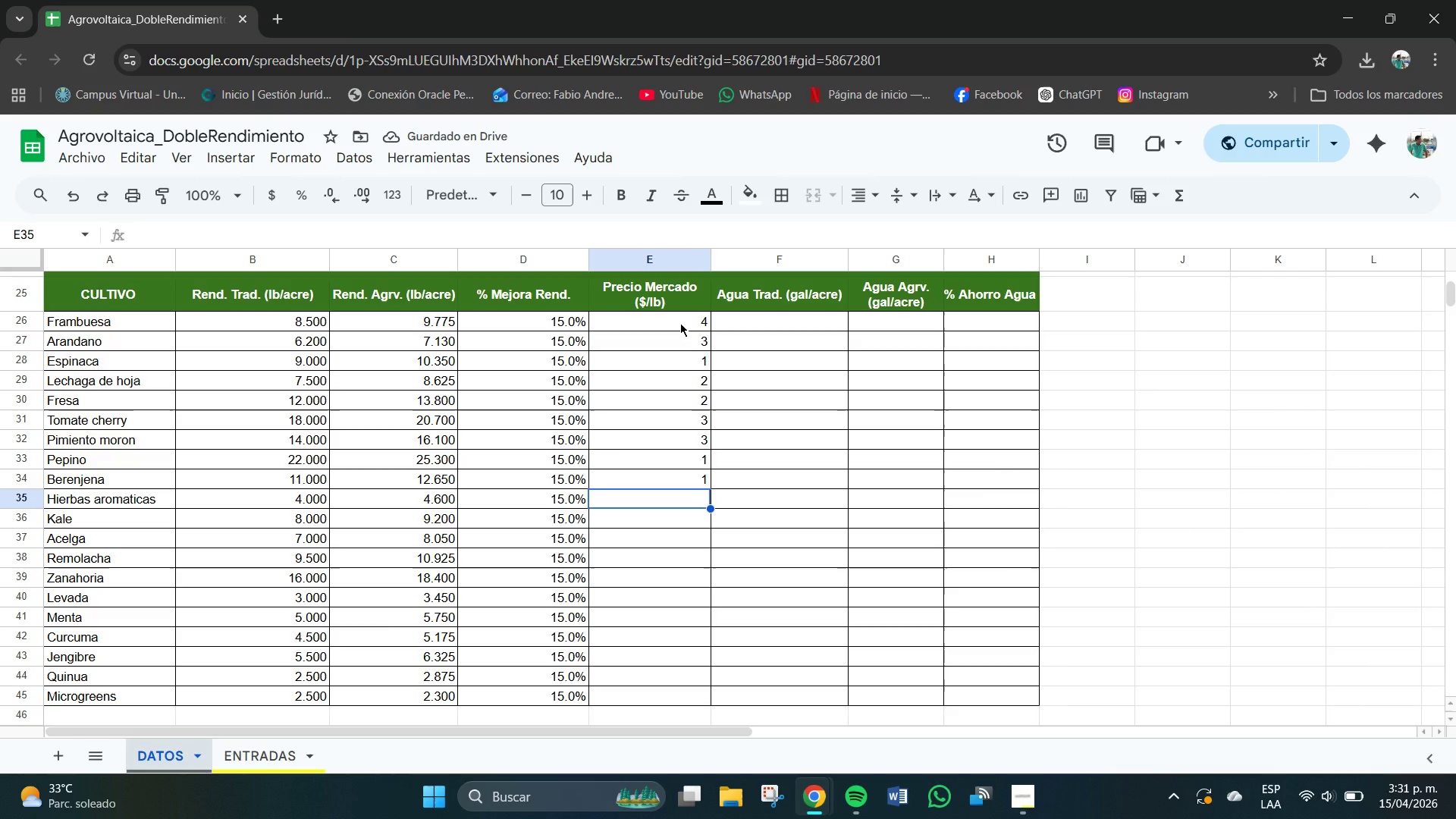 
key(Numpad8)
 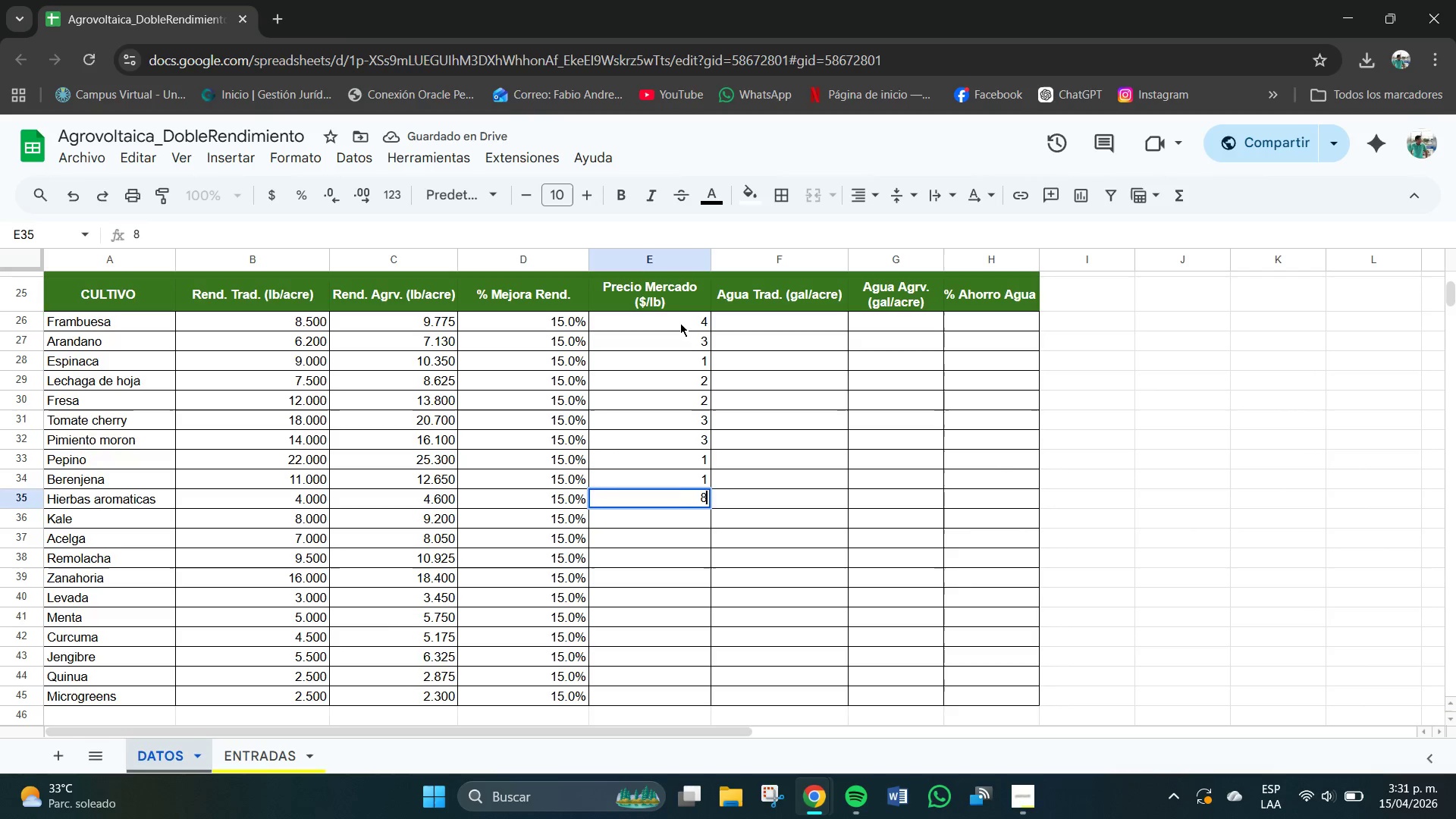 
key(NumpadEnter)
 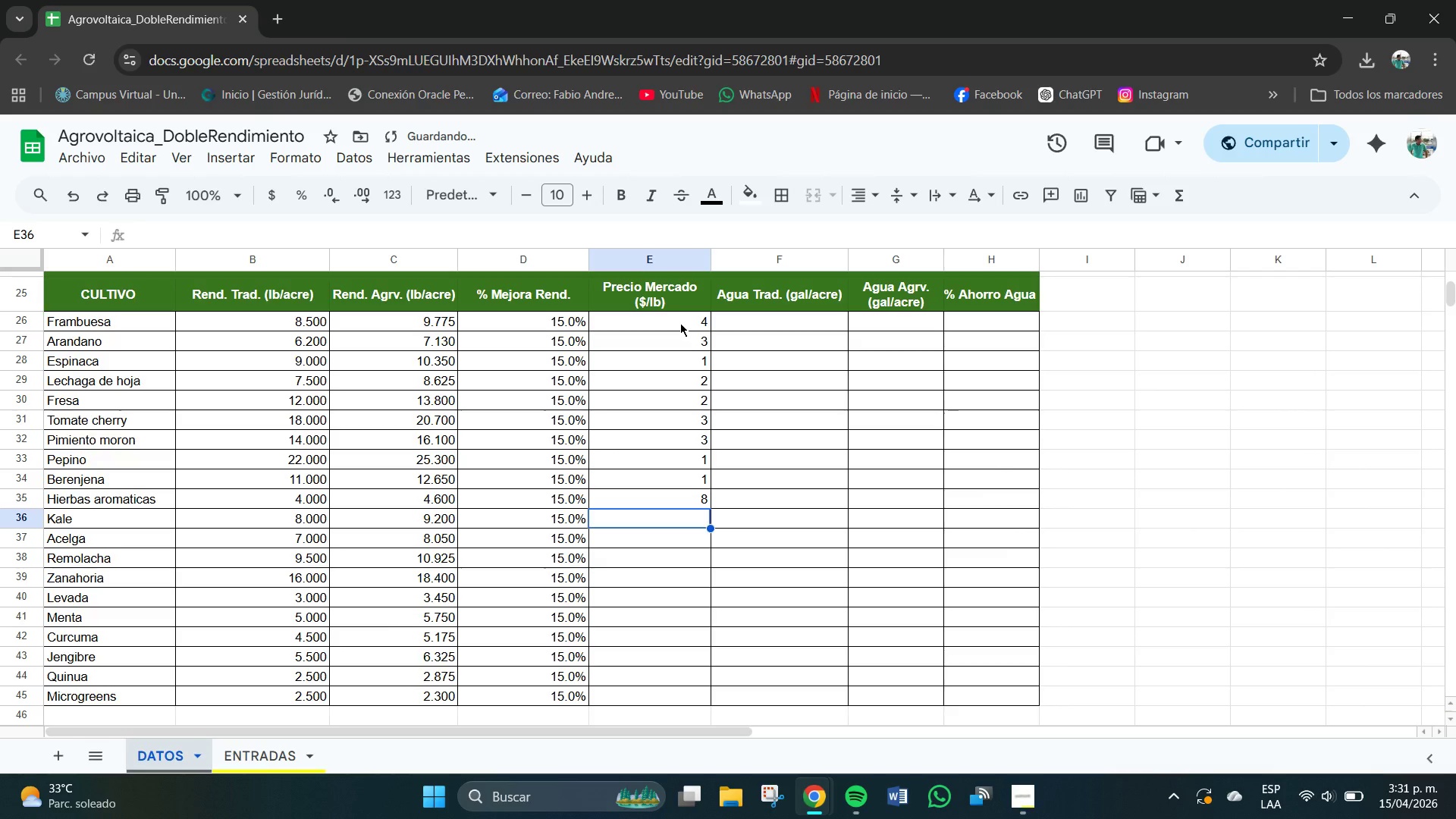 
key(Numpad2)
 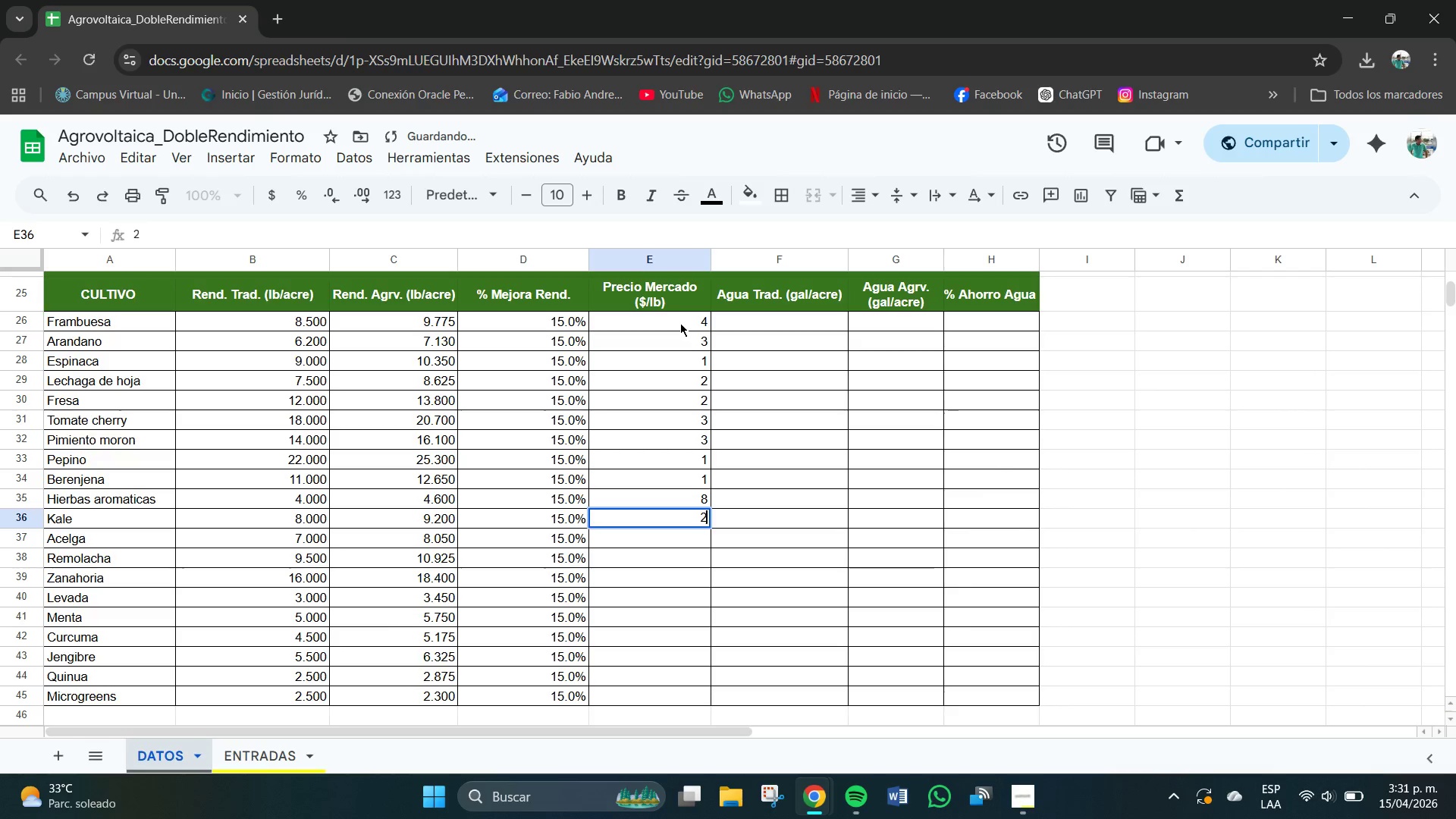 
key(NumpadEnter)
 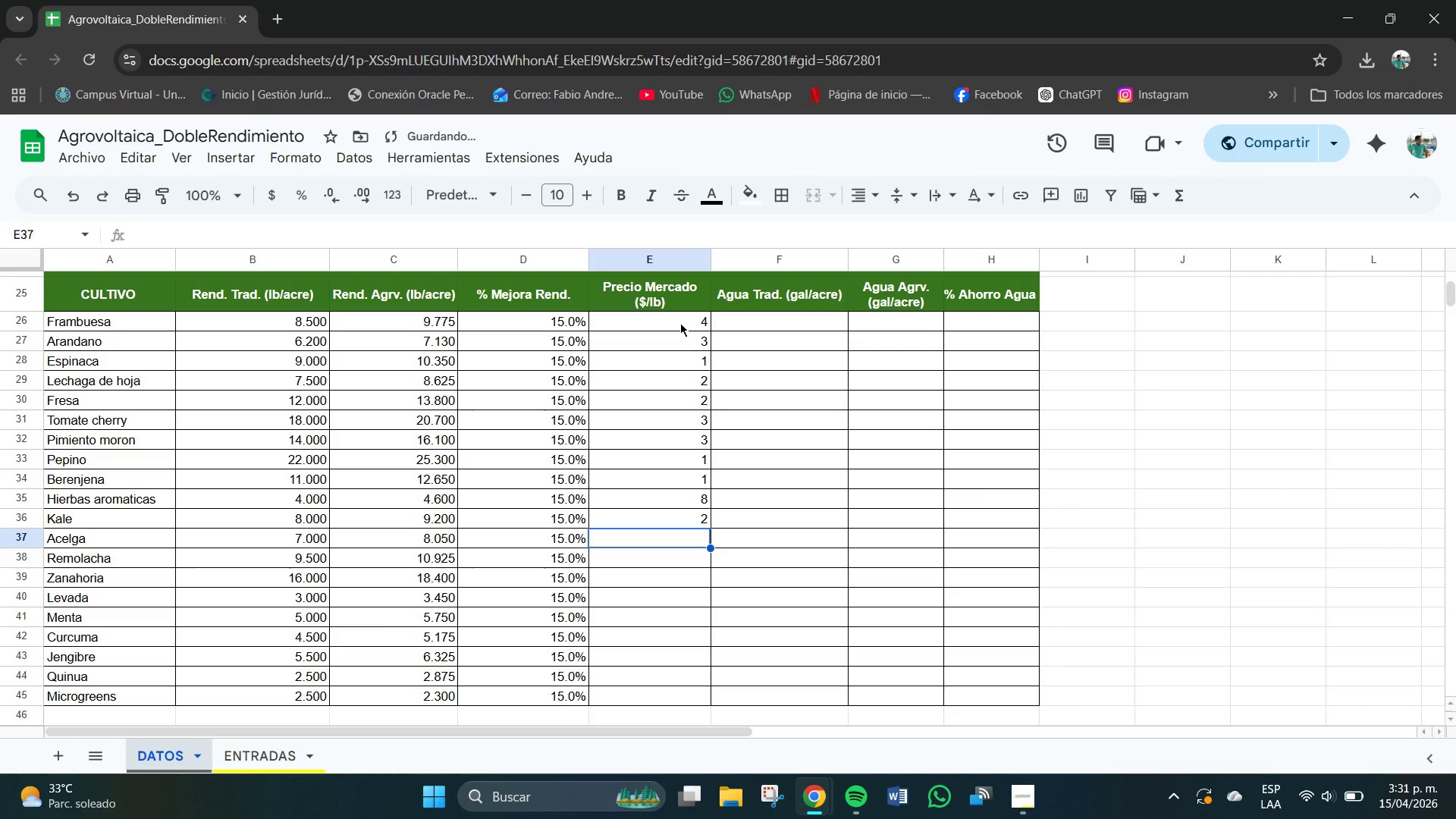 
key(Numpad1)
 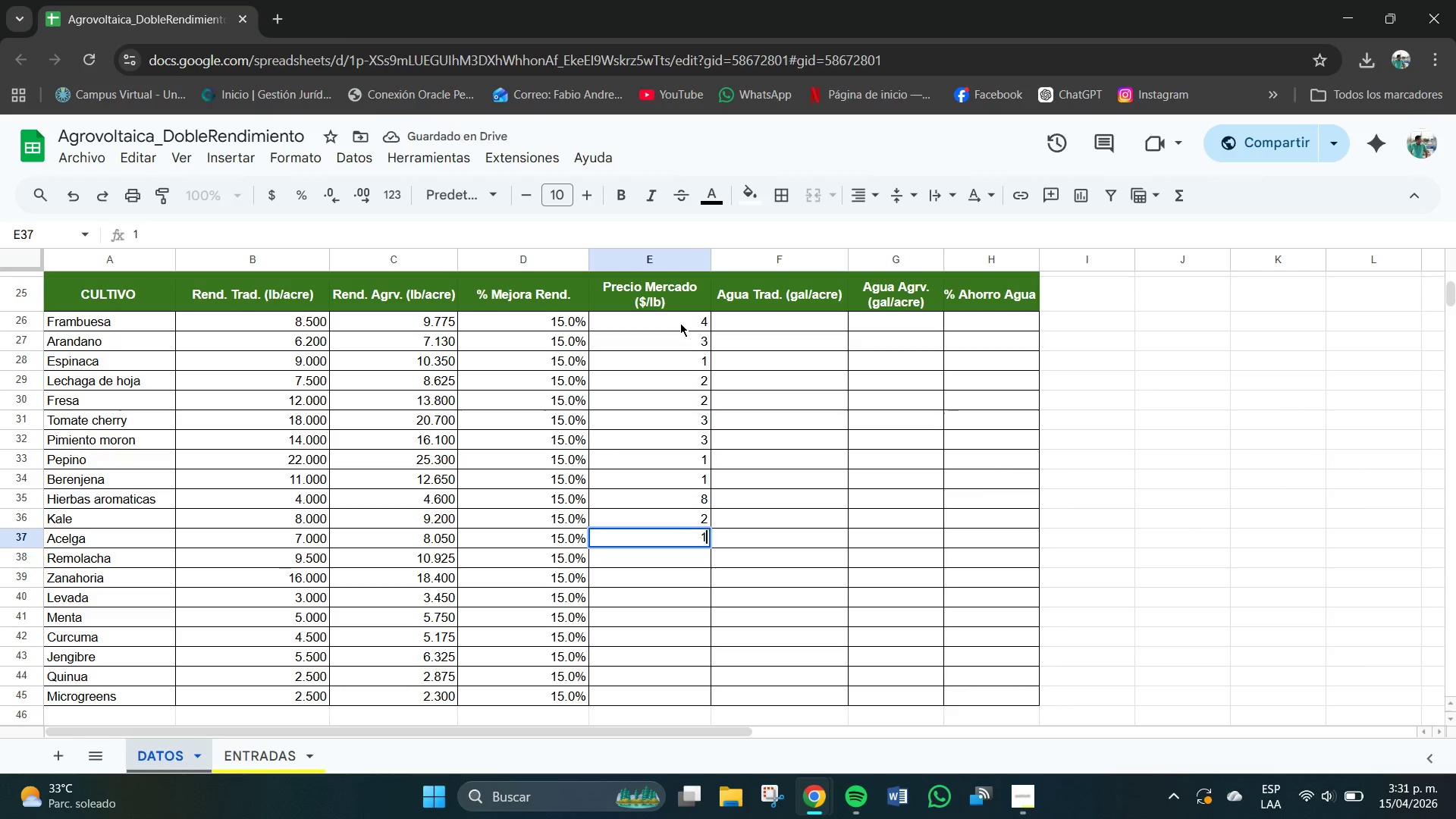 
key(NumpadEnter)
 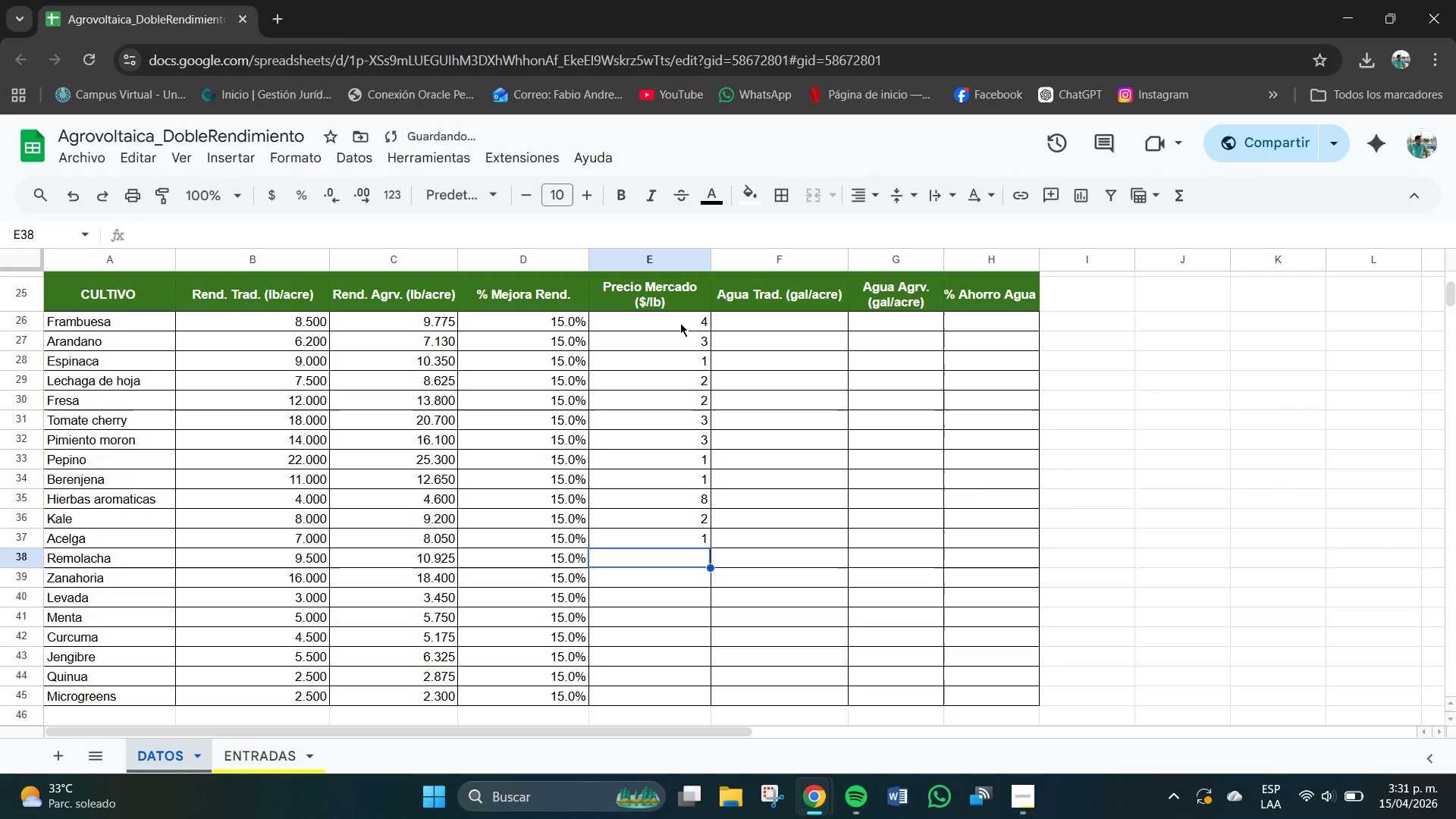 
key(Numpad1)
 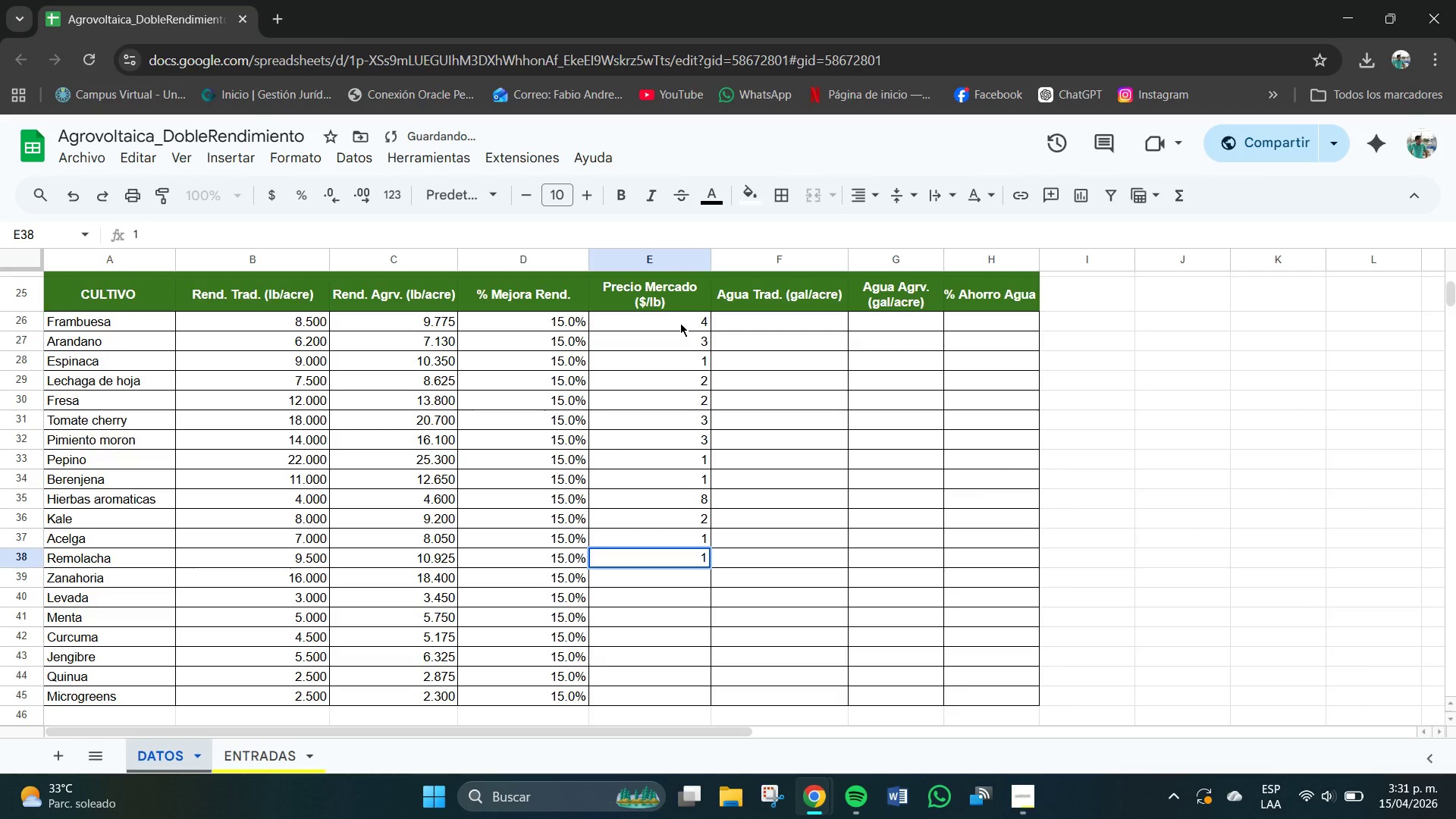 
key(NumpadEnter)
 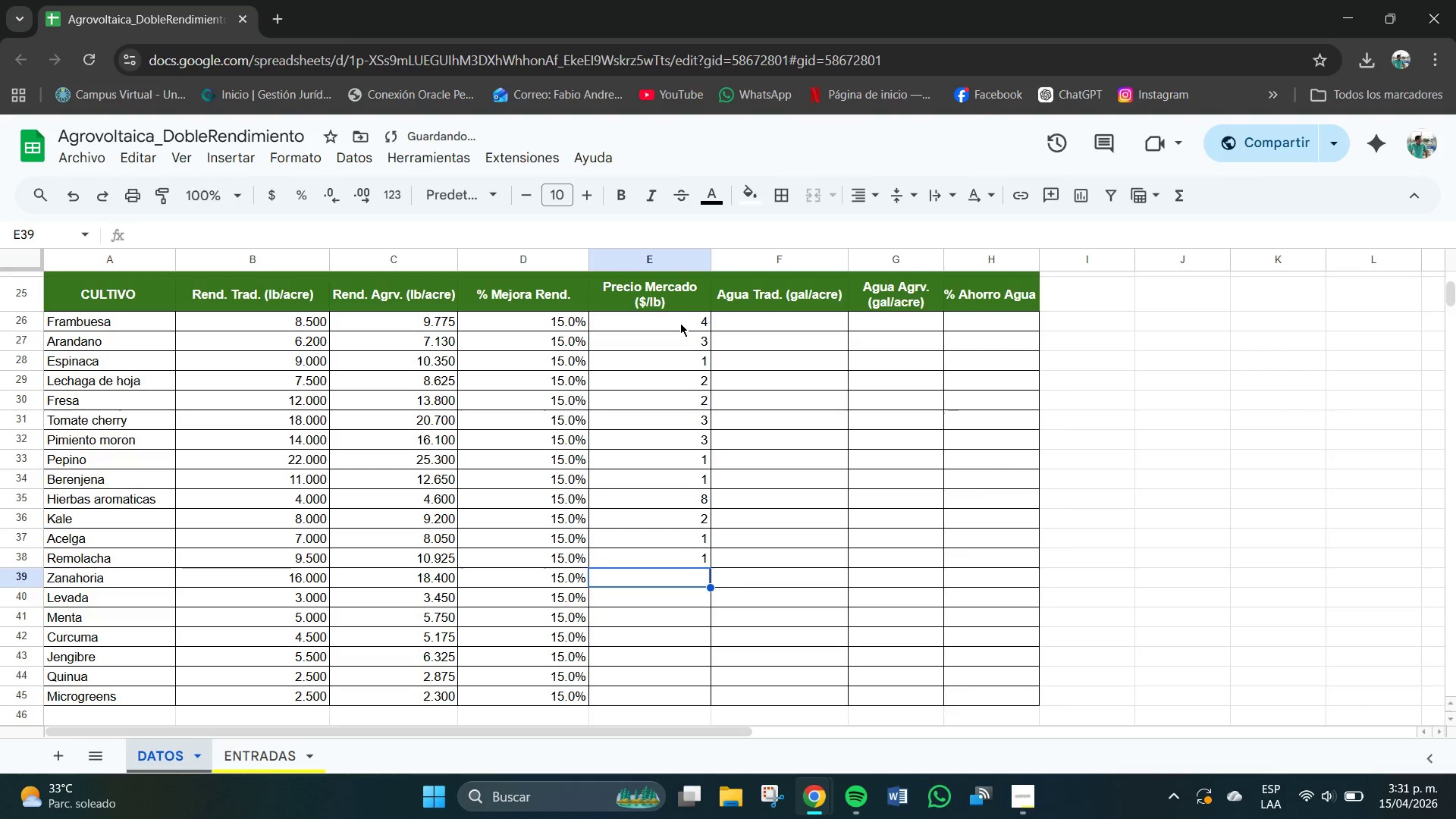 
key(Numpad1)
 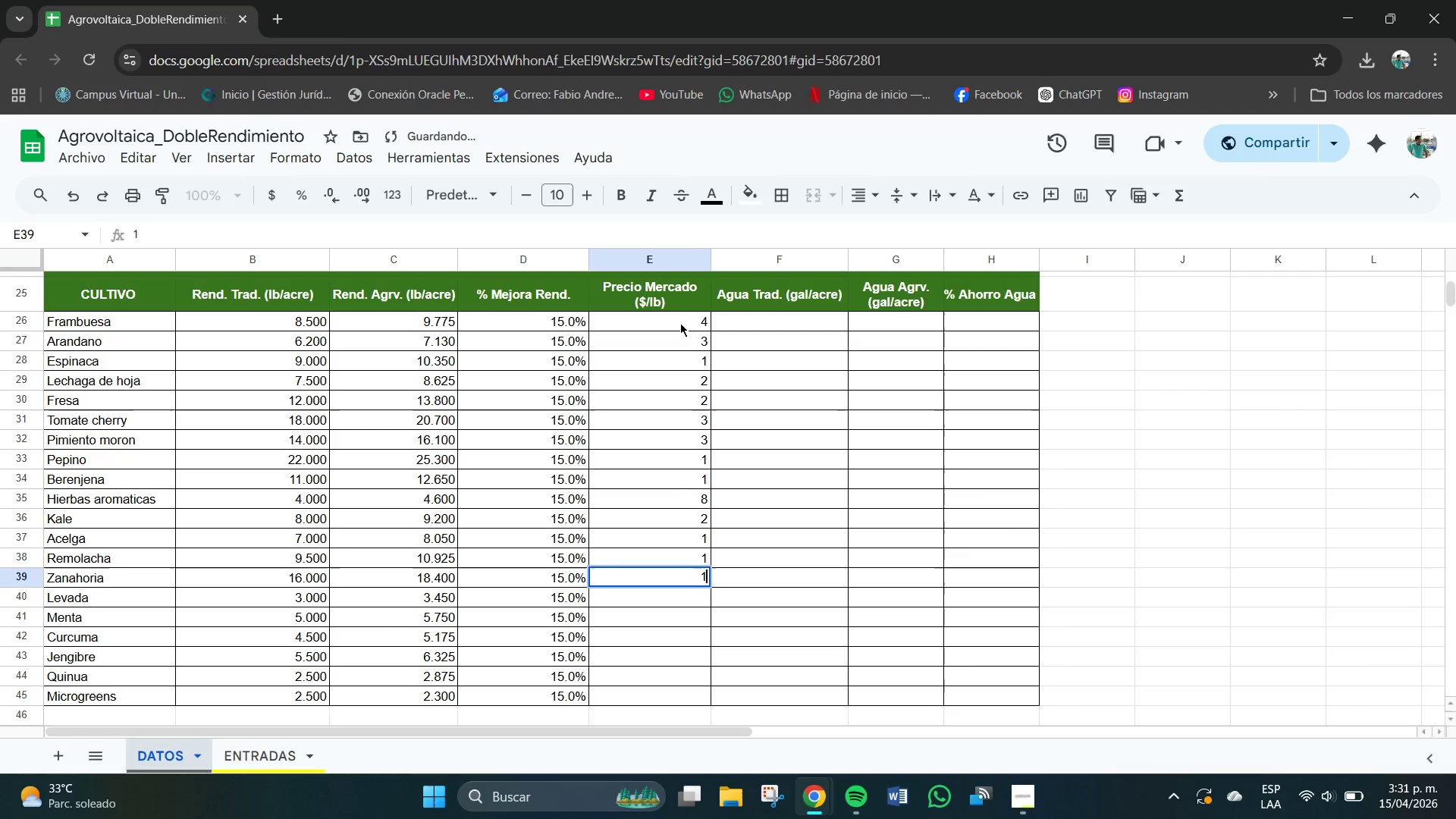 
key(NumpadEnter)
 